 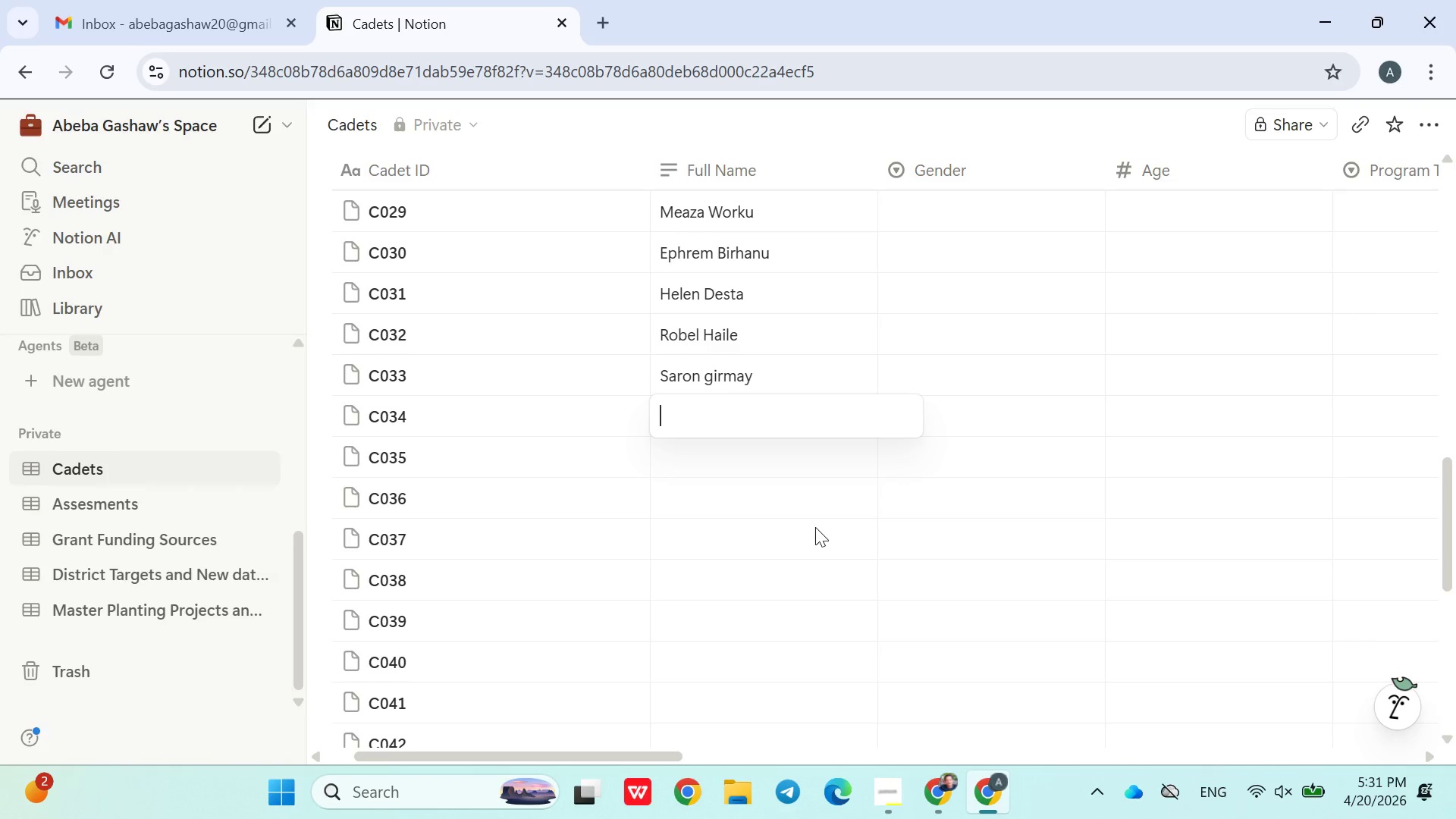 
type(Mihret Kassaye)
 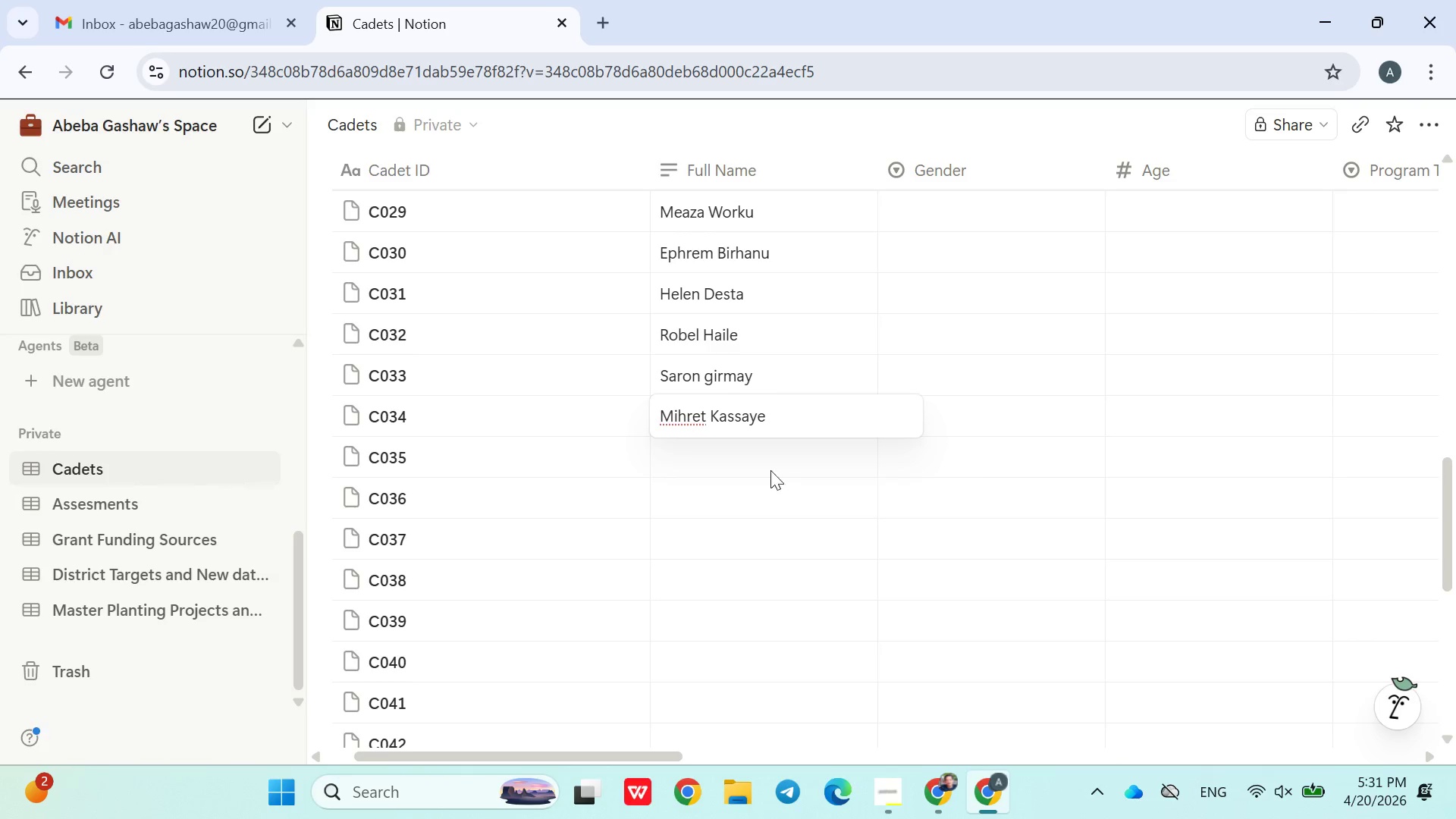 
left_click([755, 455])
 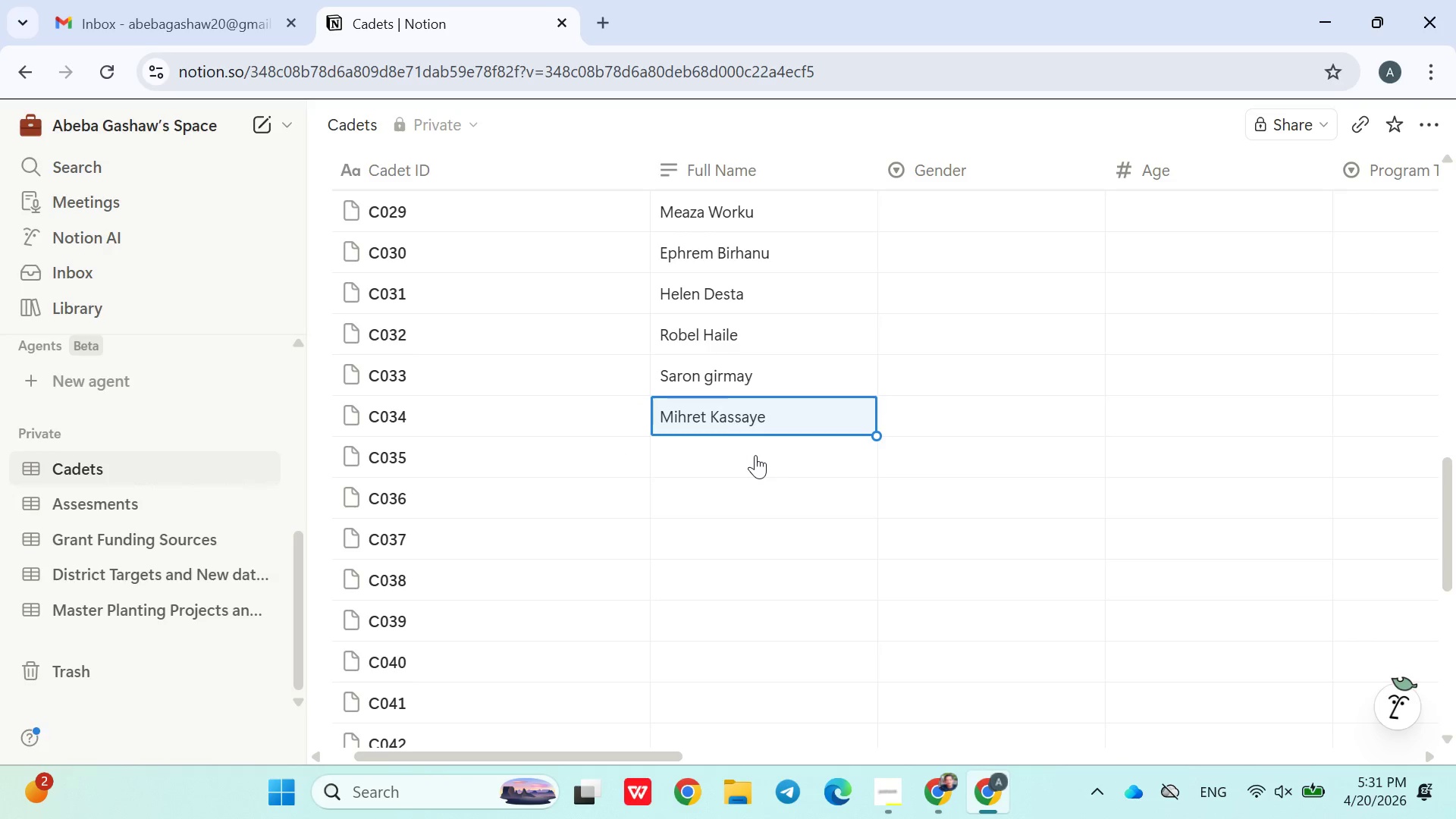 
key(Enter)
 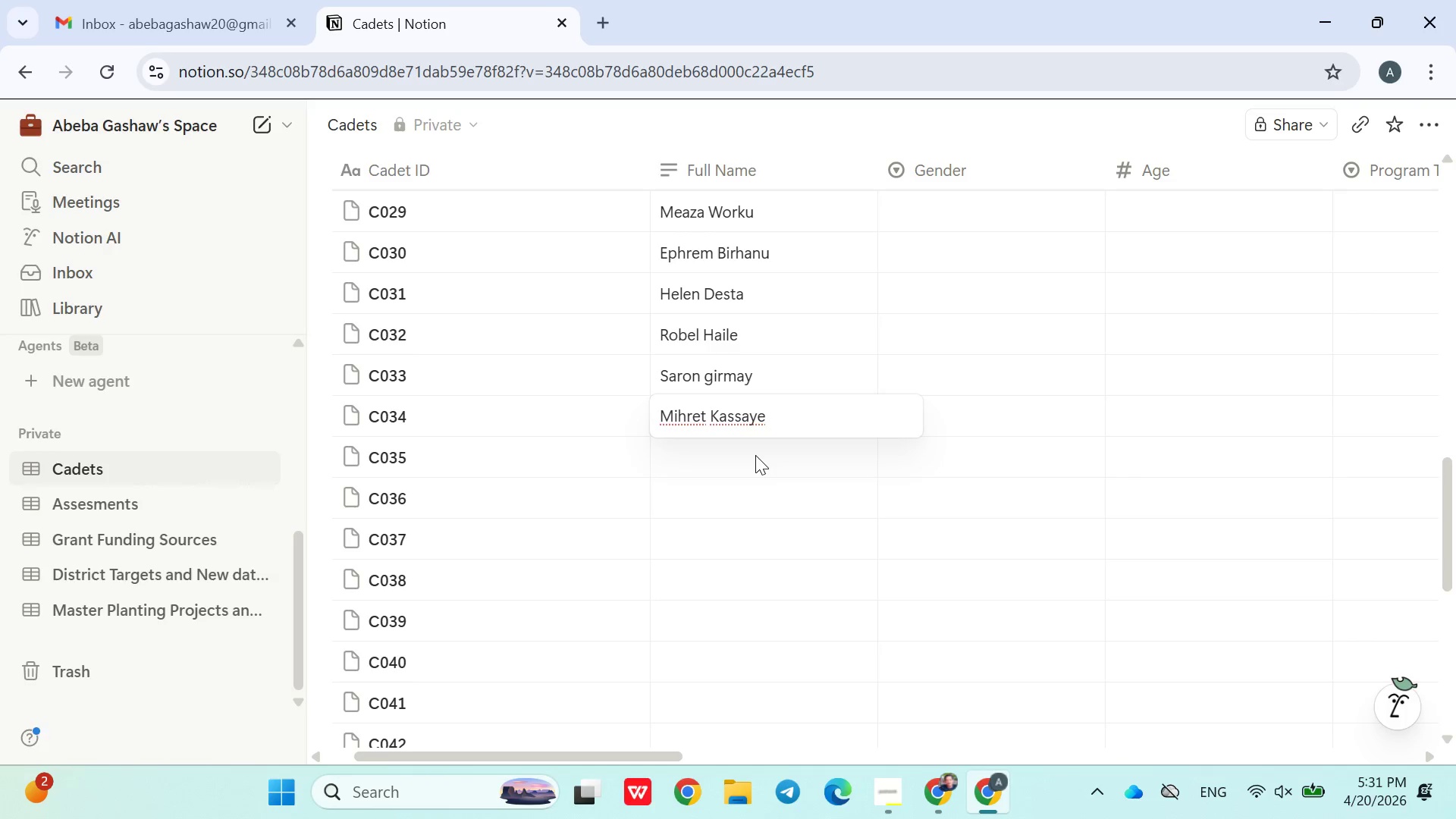 
left_click([749, 462])
 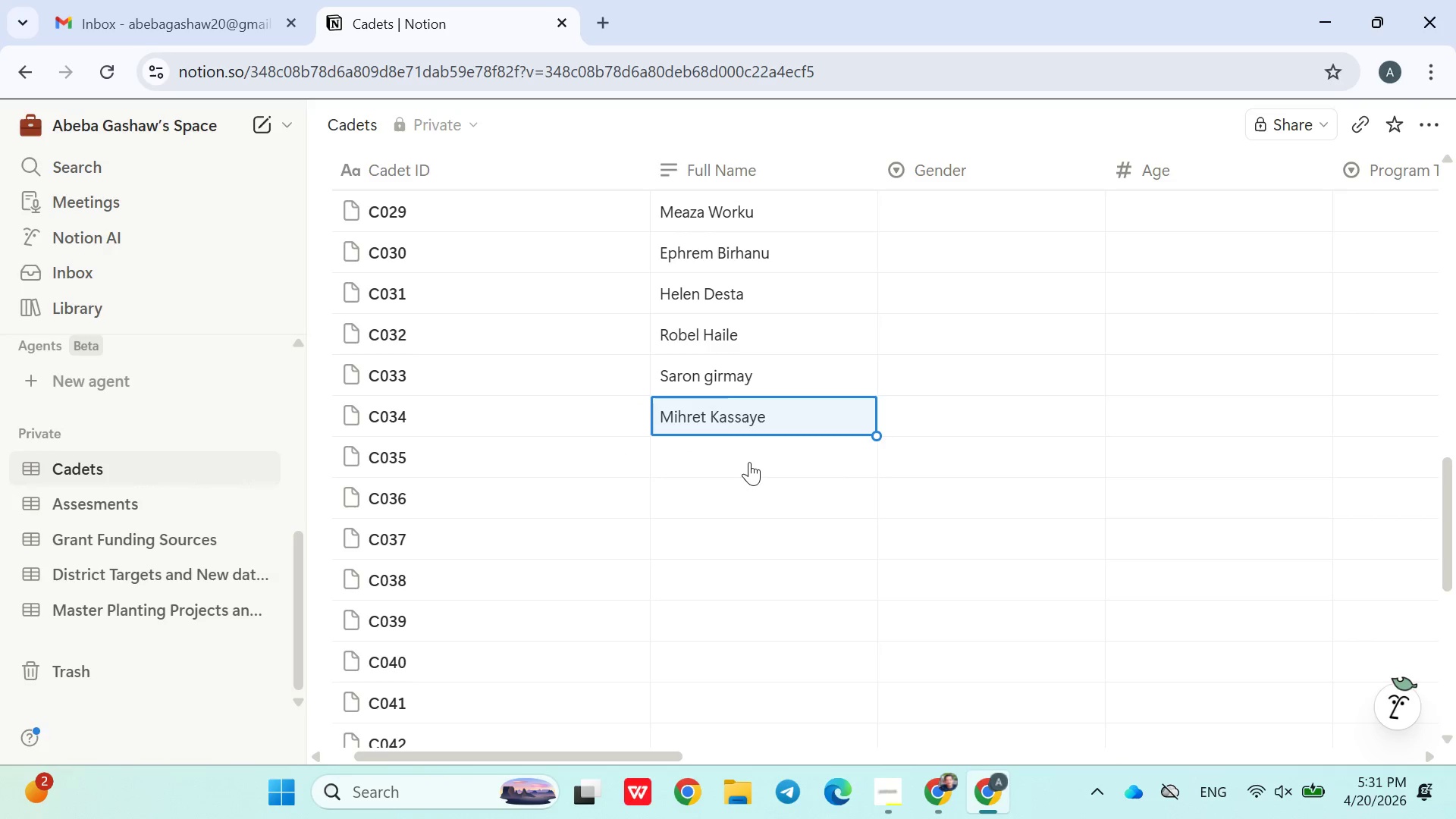 
key(Enter)
 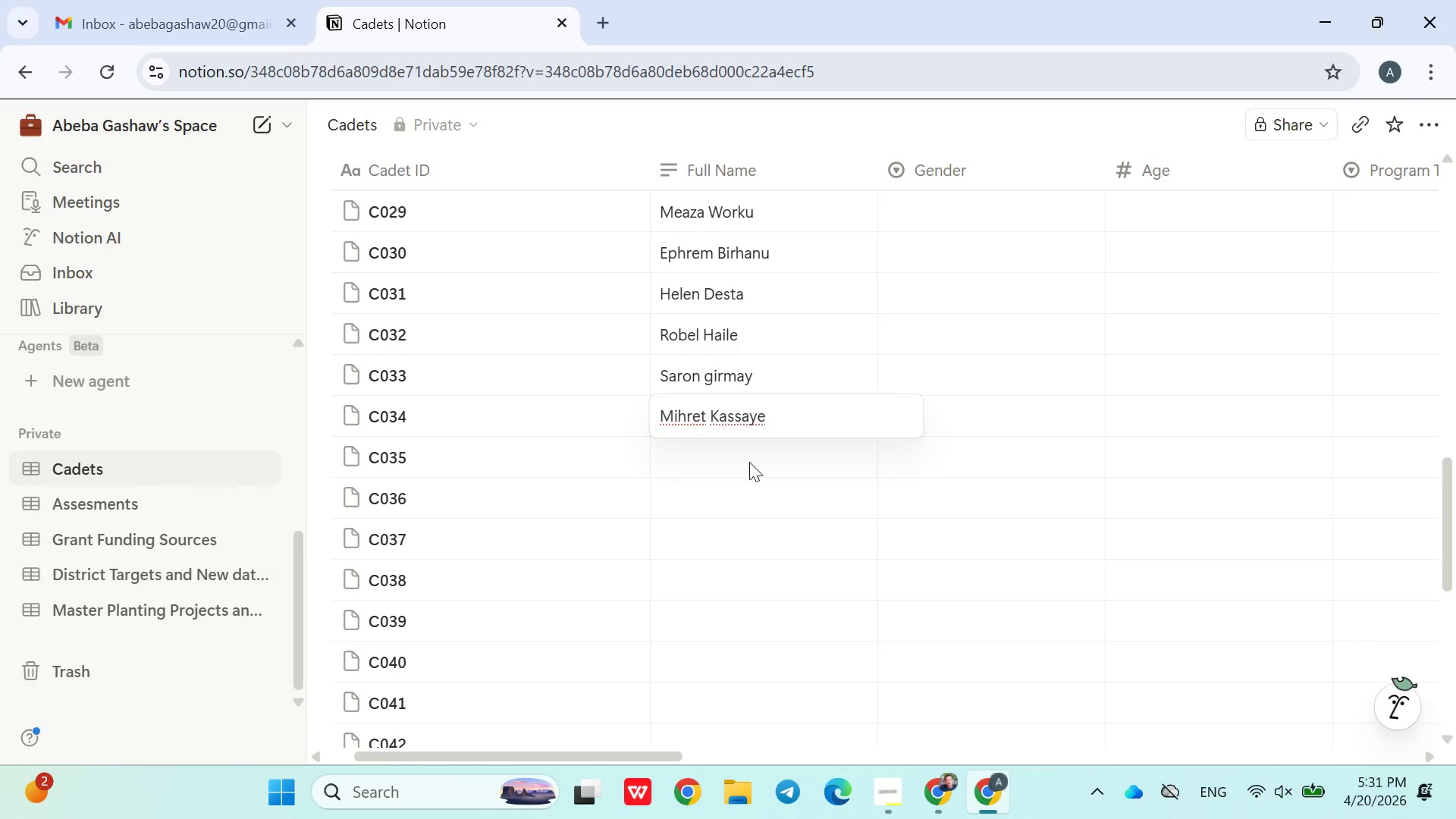 
key(Enter)
 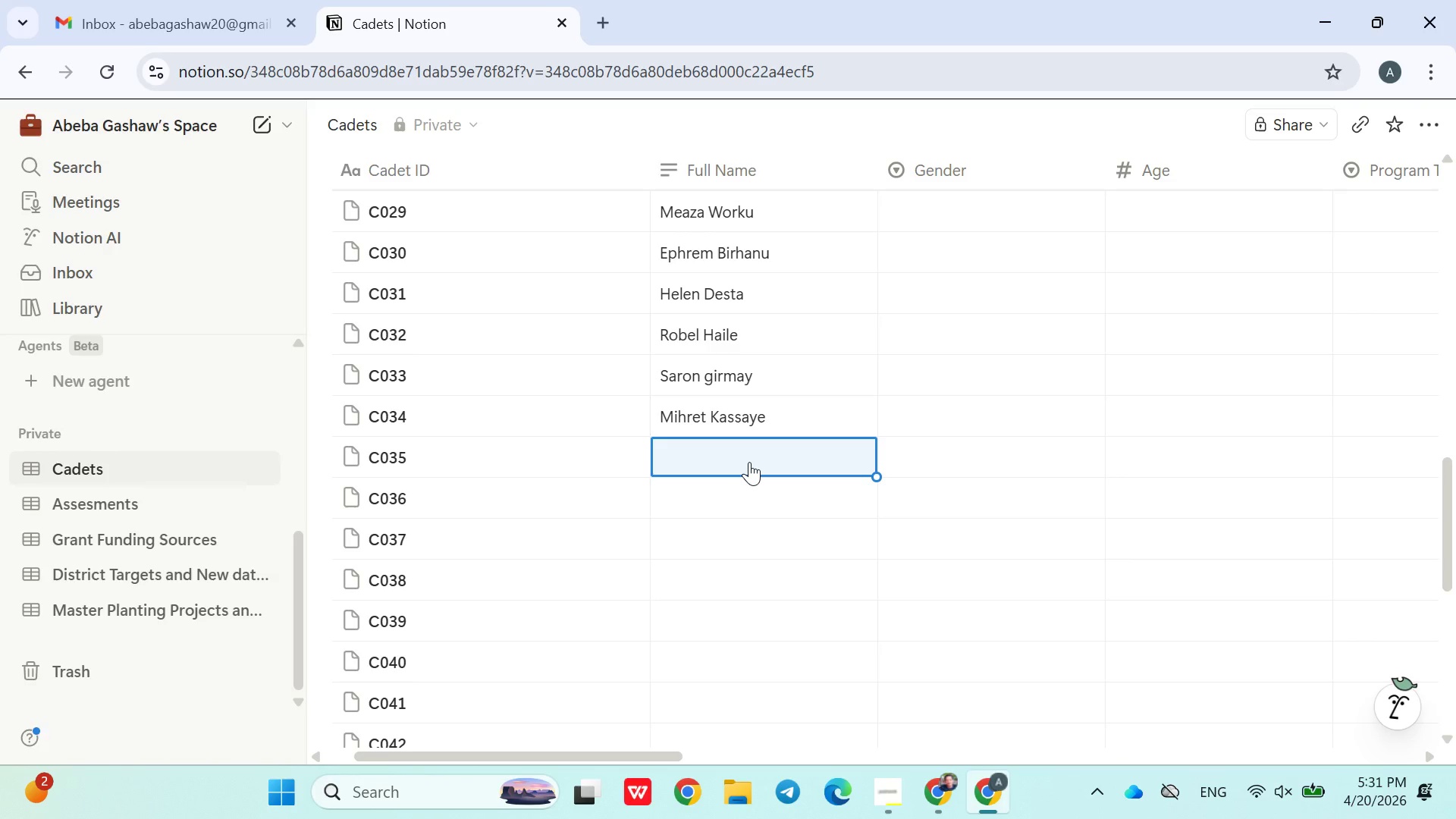 
wait(10.8)
 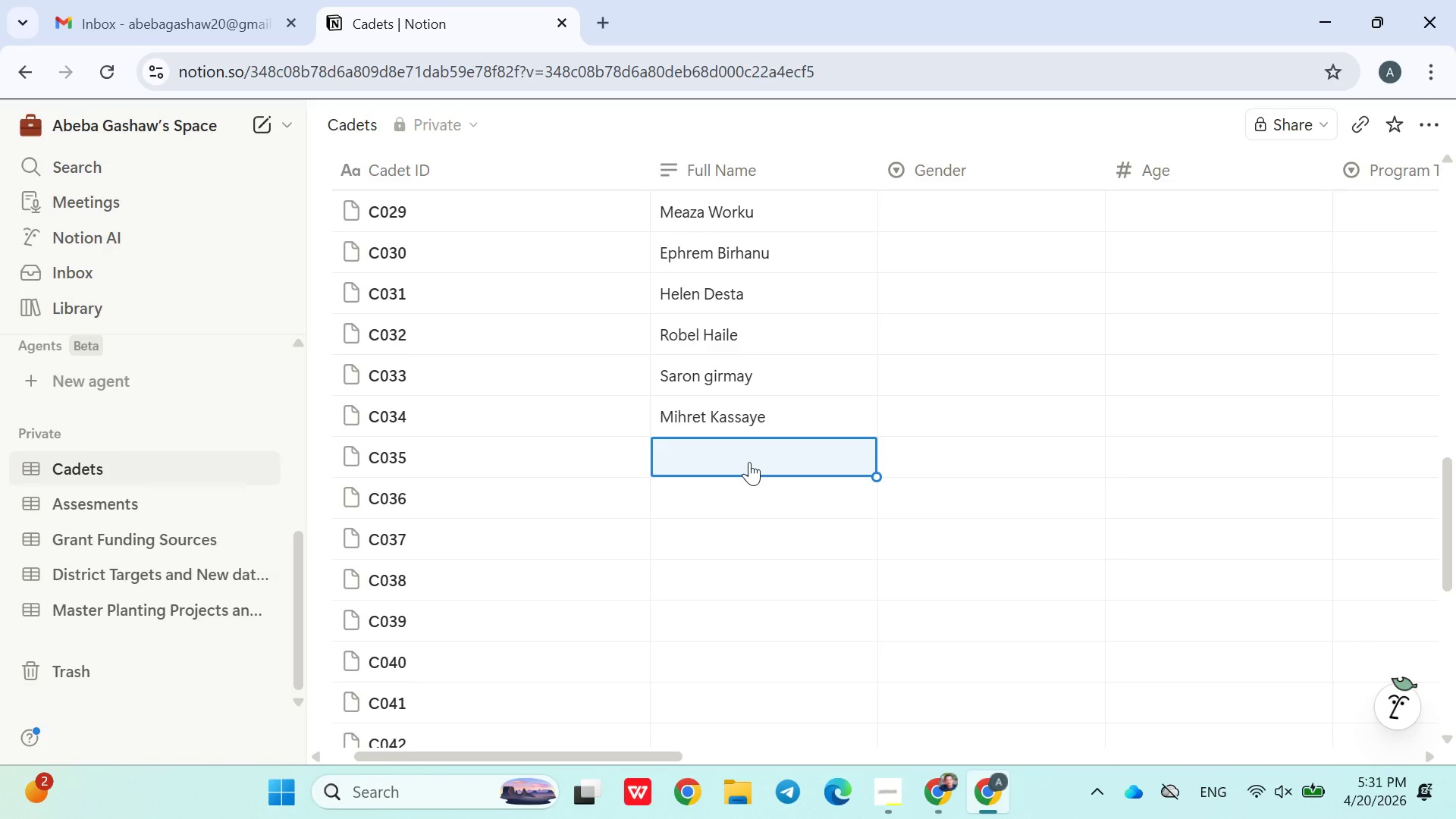 
type(Nahom Teklu)
 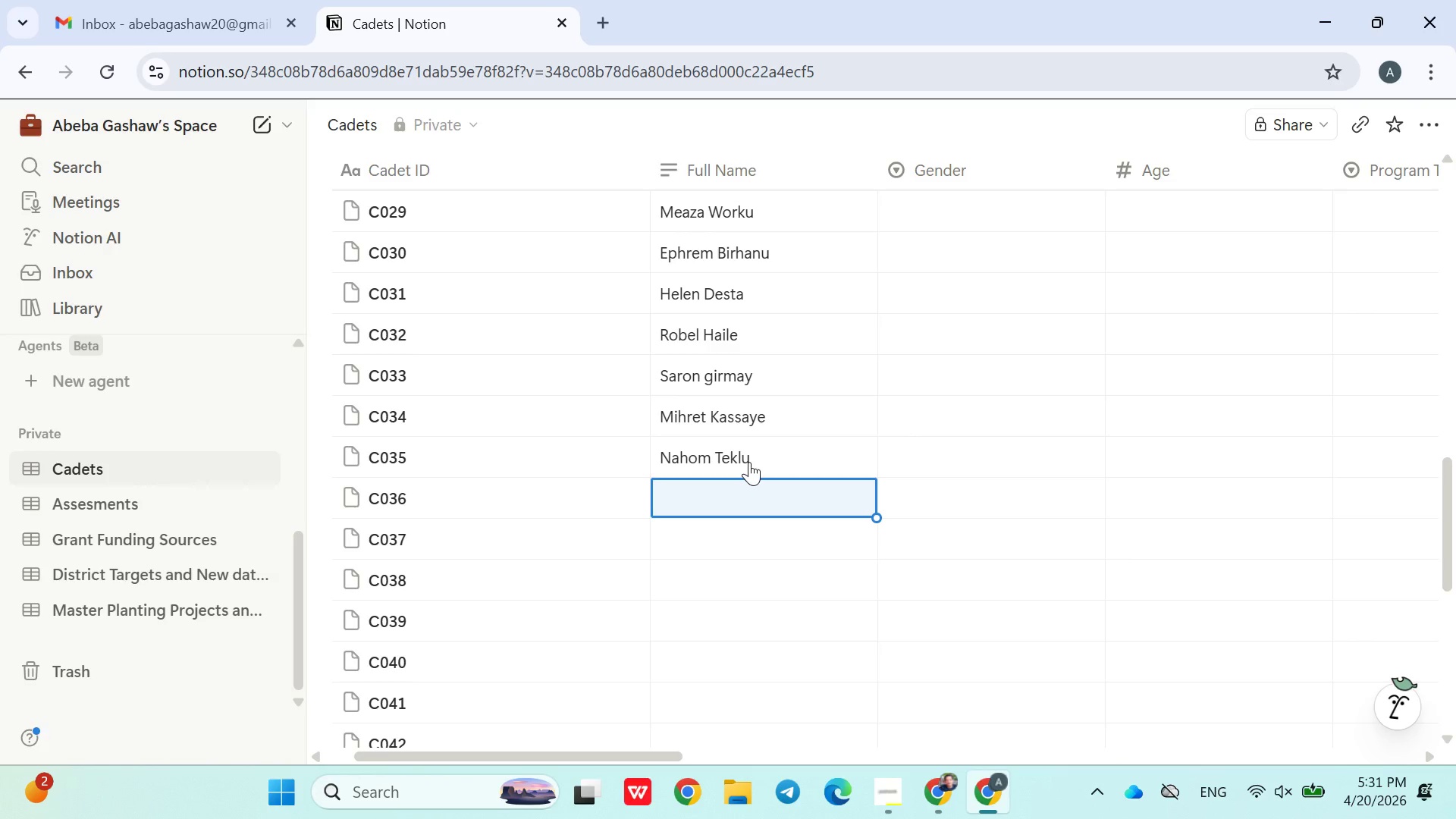 
 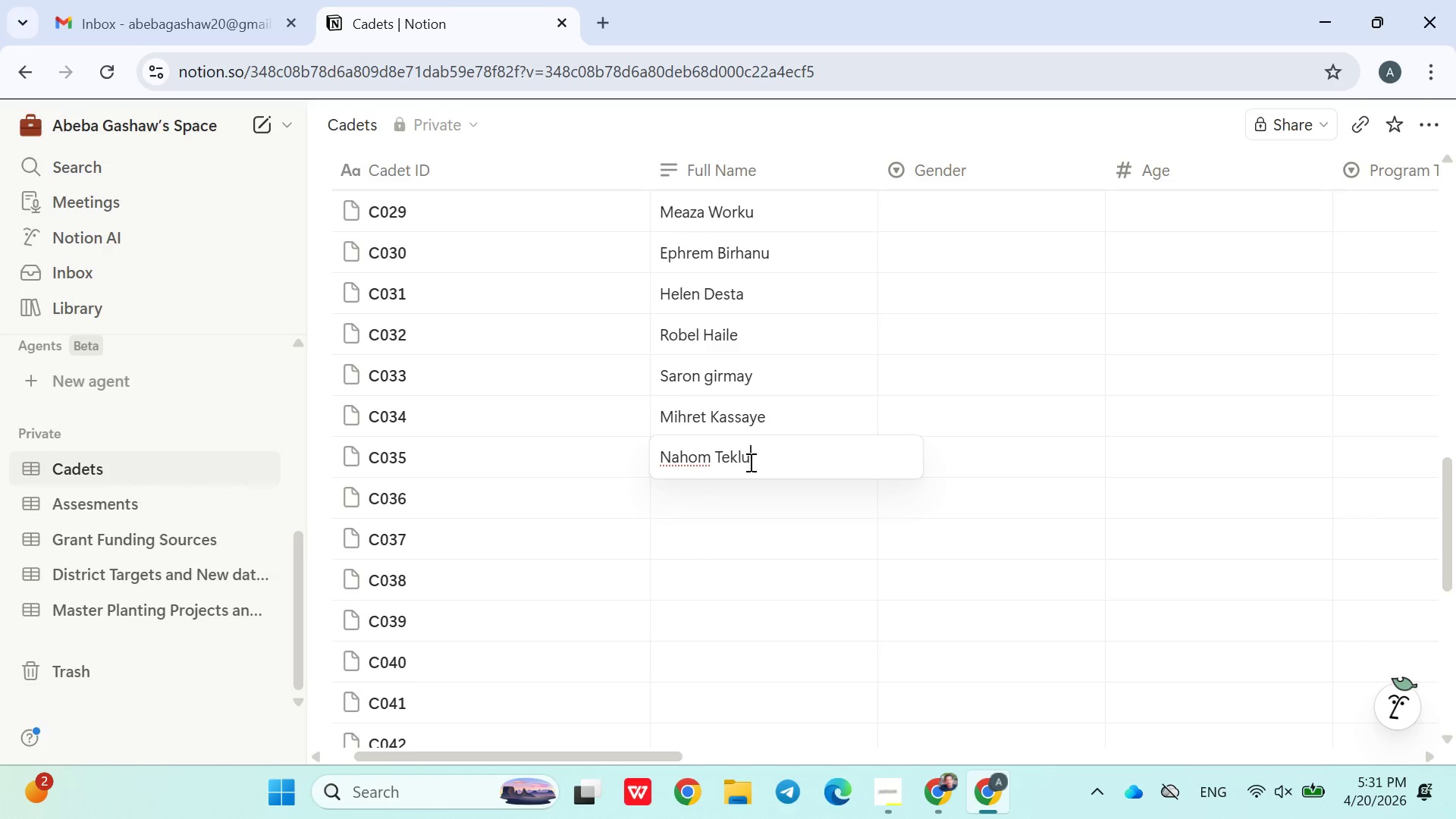 
key(Enter)
 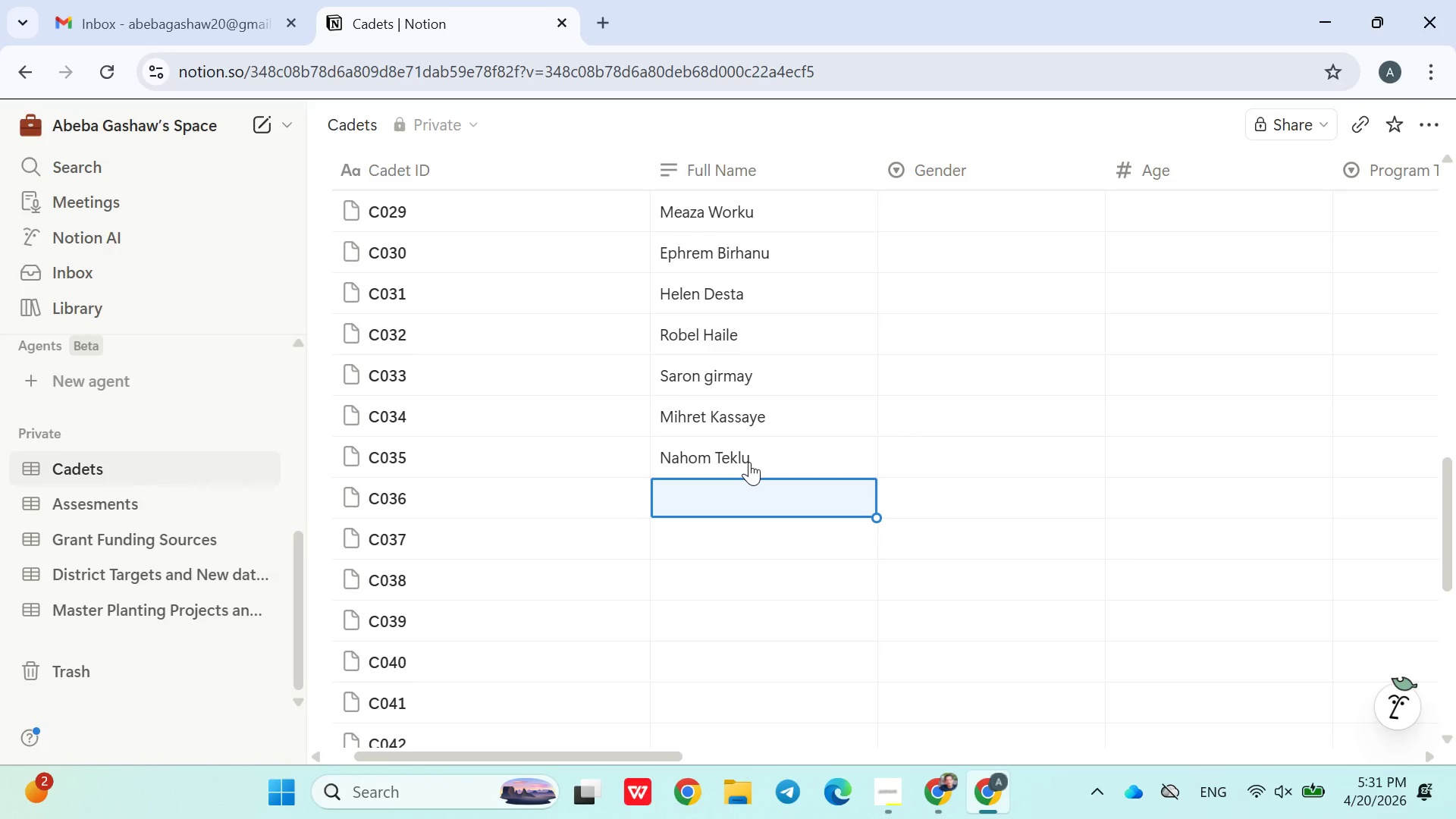 
type(Betty Fenta)
 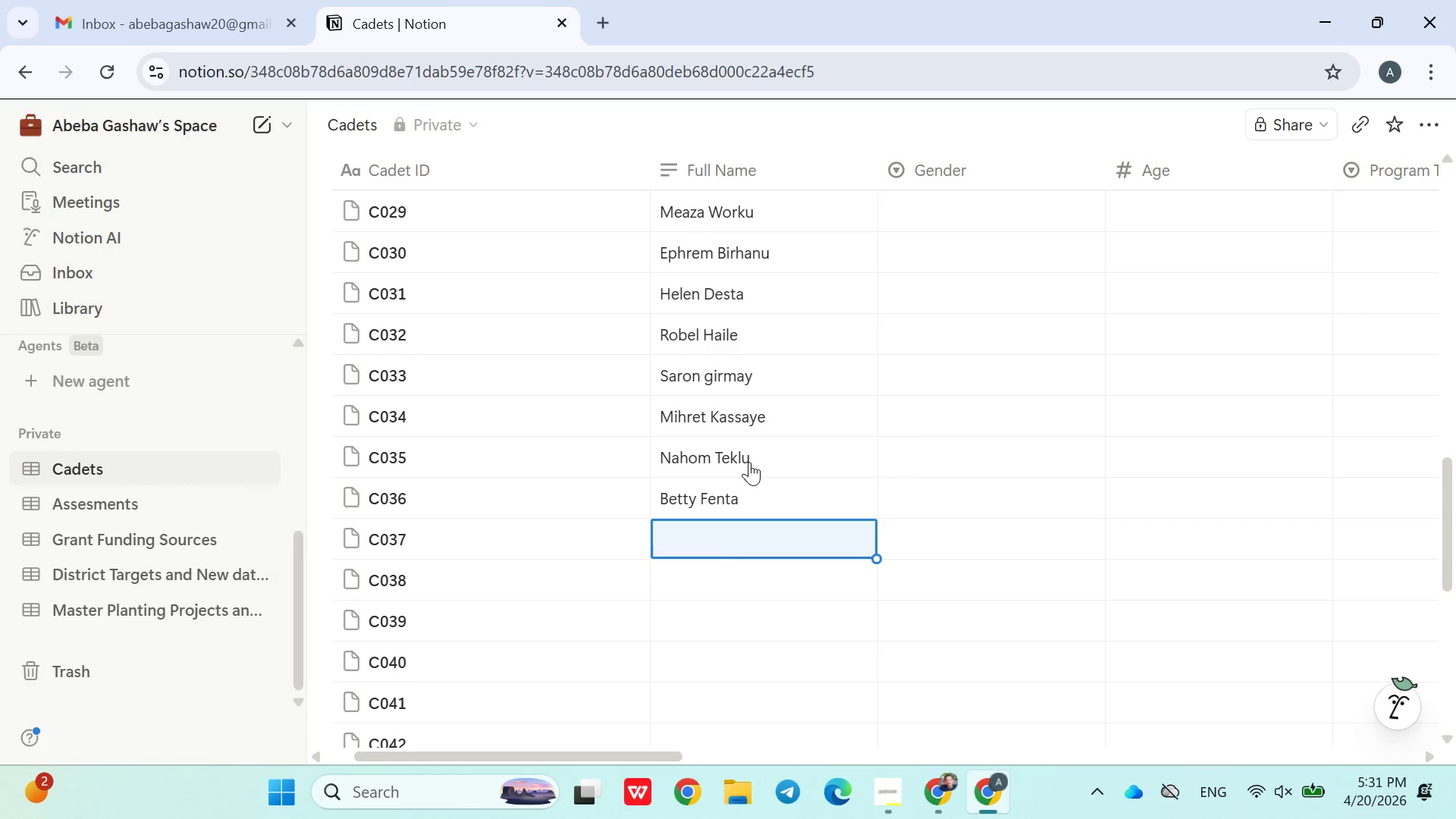 
 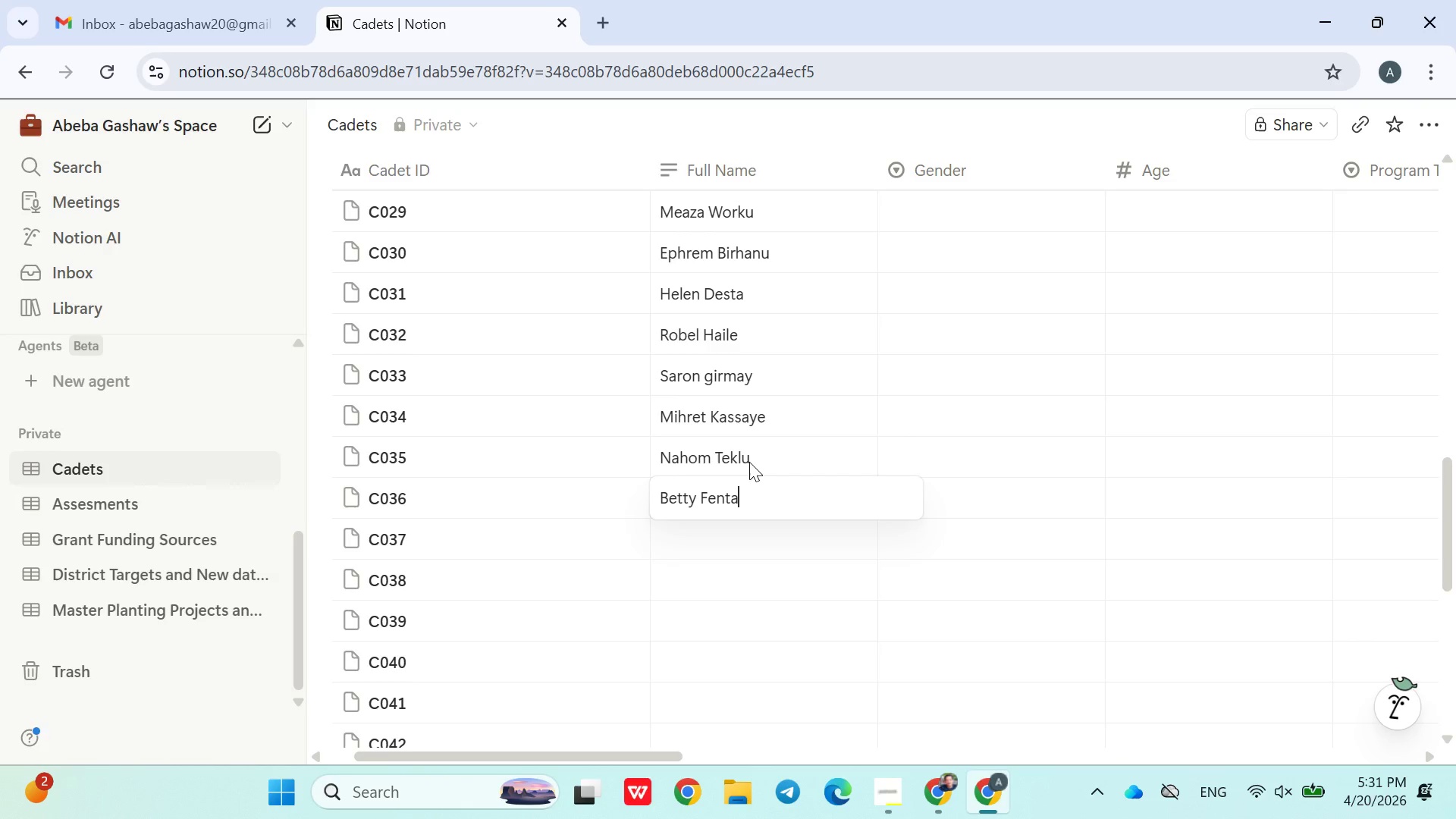 
key(Enter)
 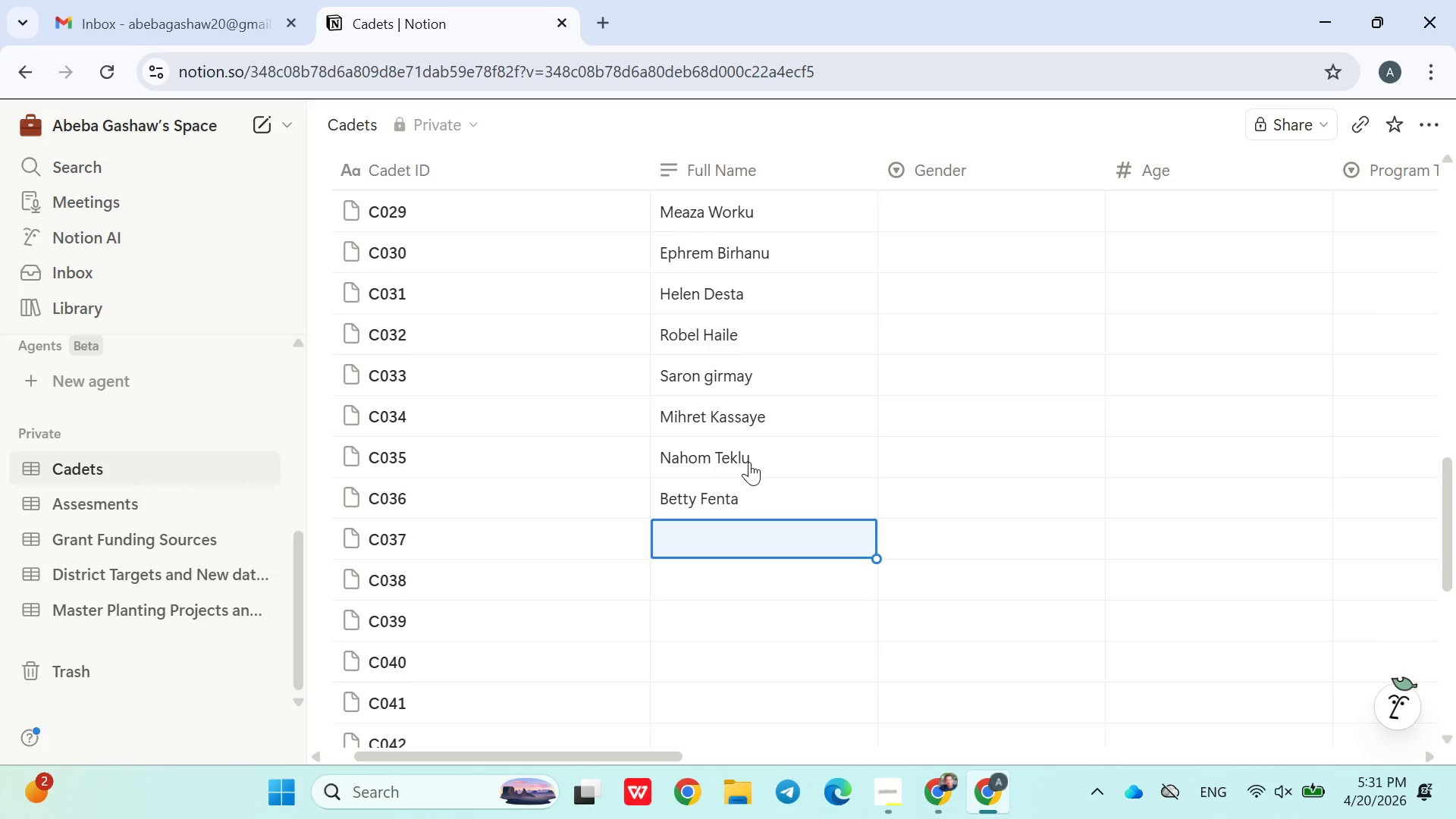 
type(Kalkidan Bekele)
 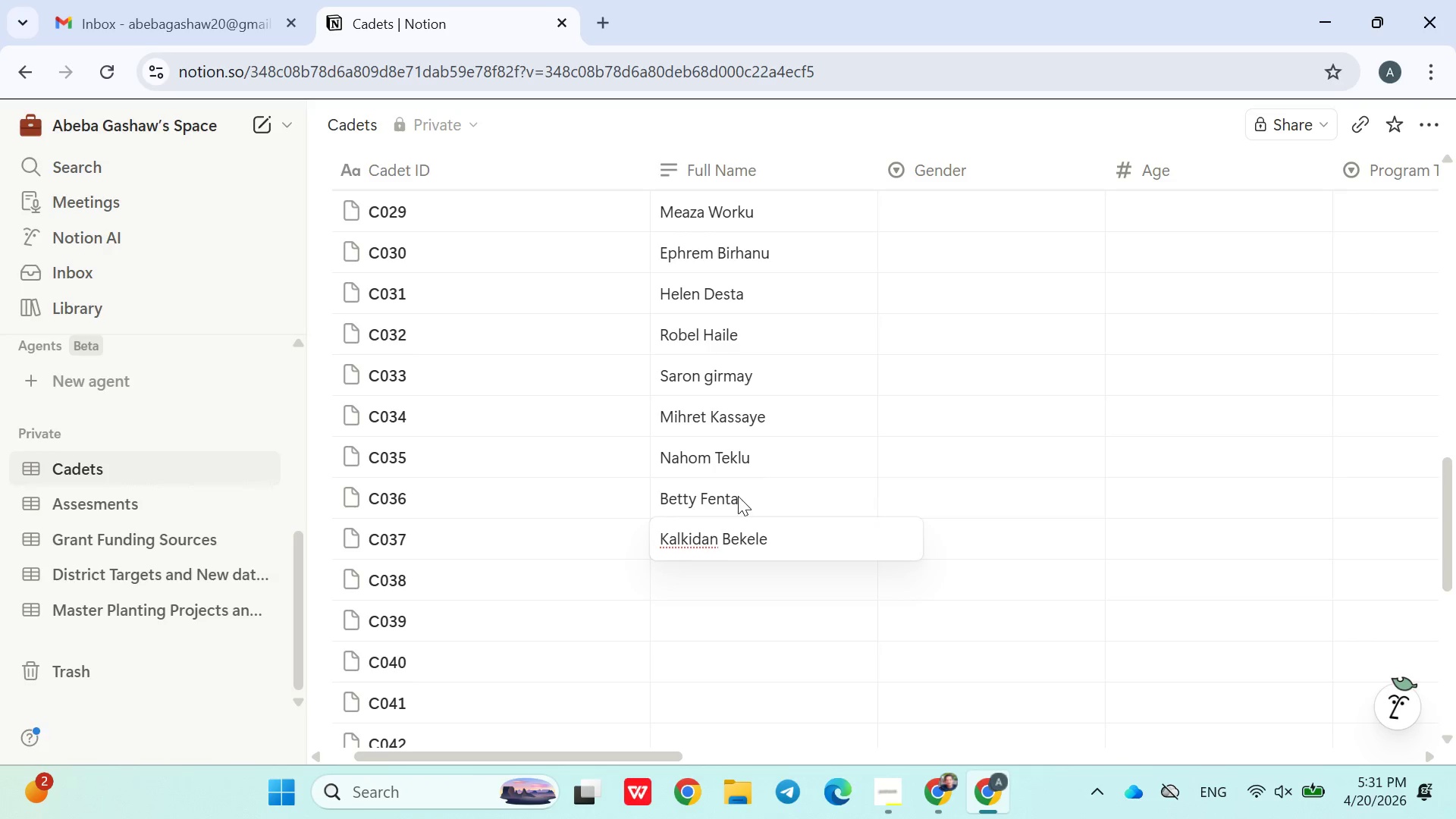 
key(Enter)
 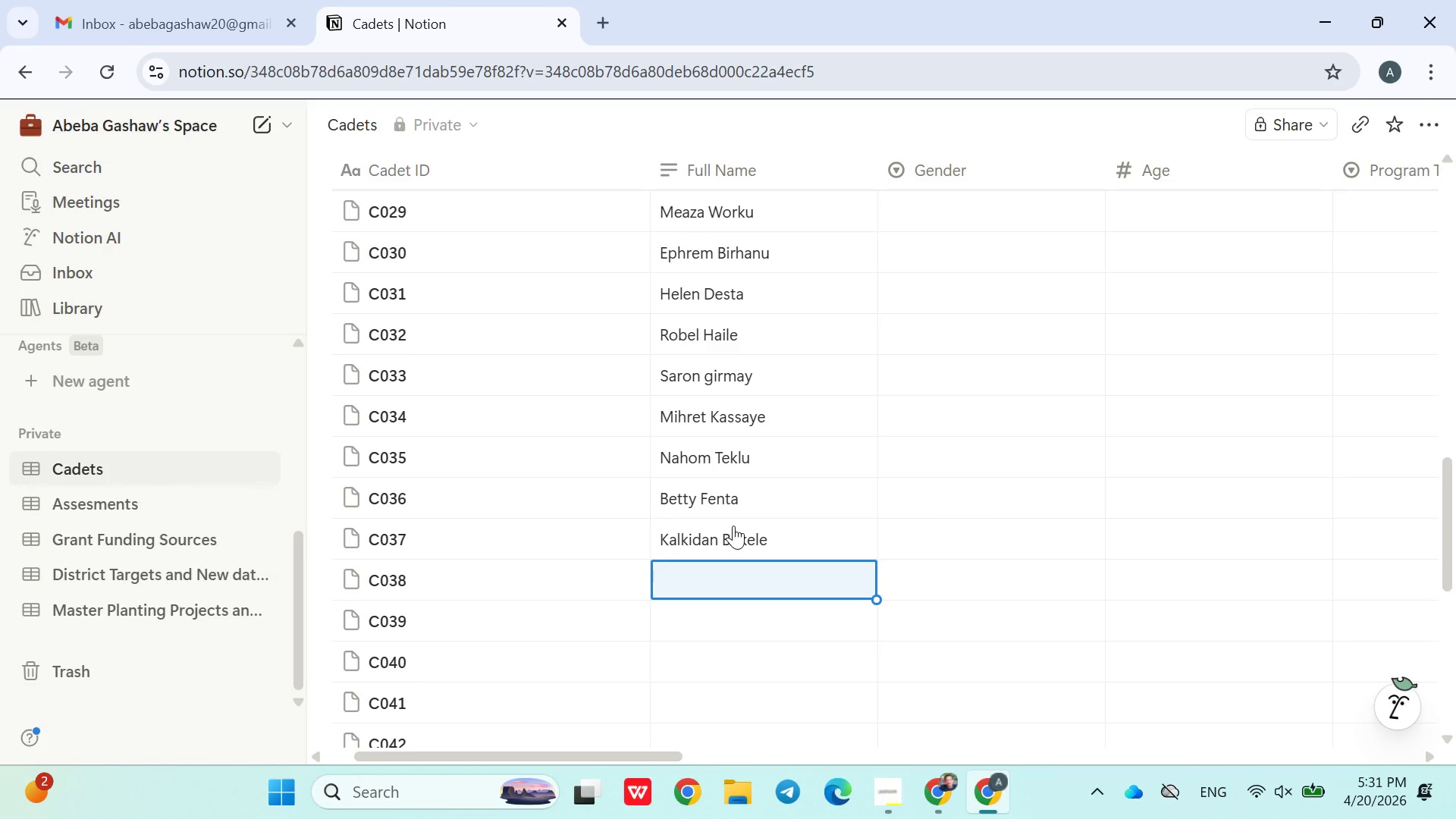 
type(Eyob teka)
 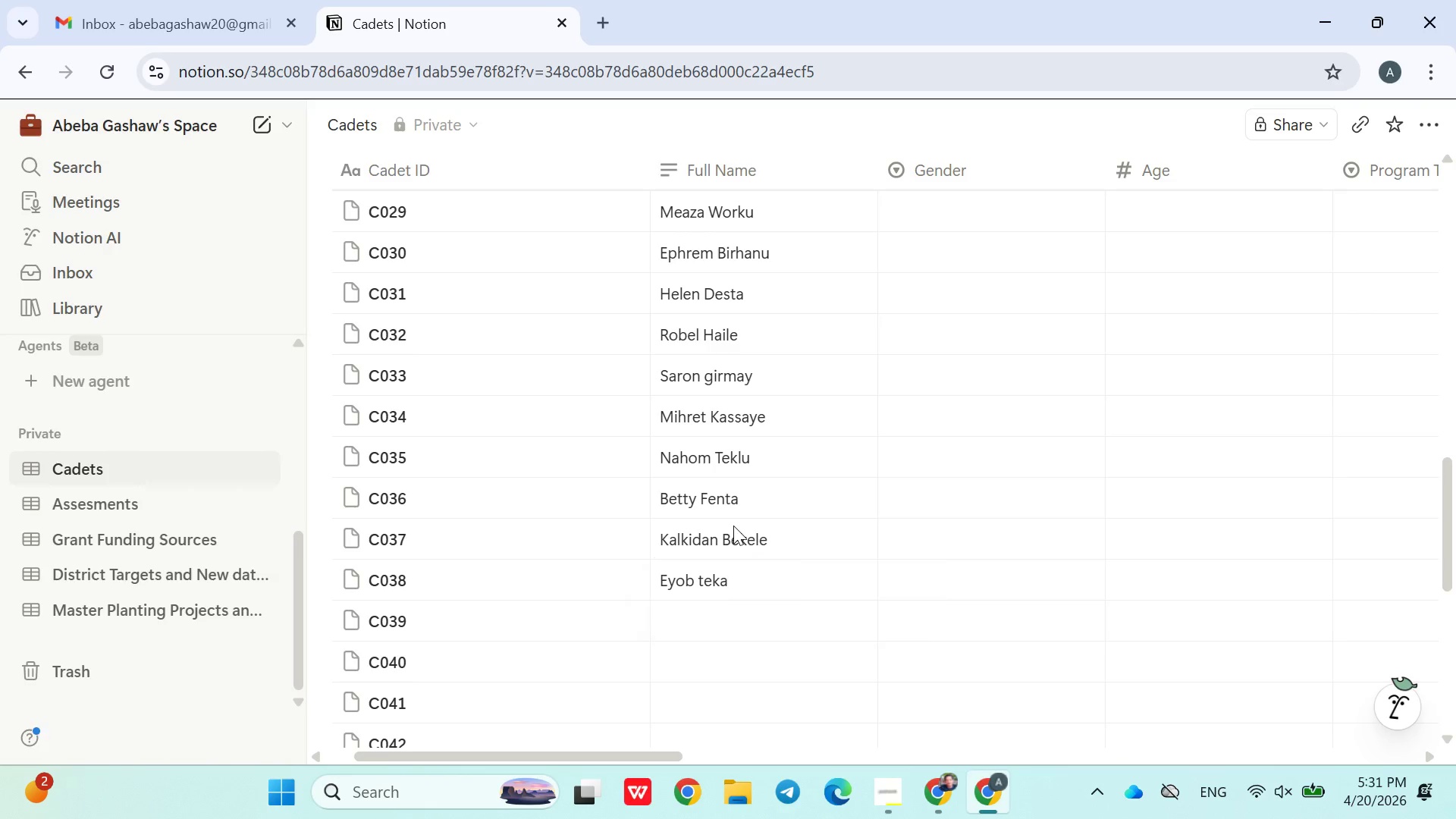 
key(Enter)
 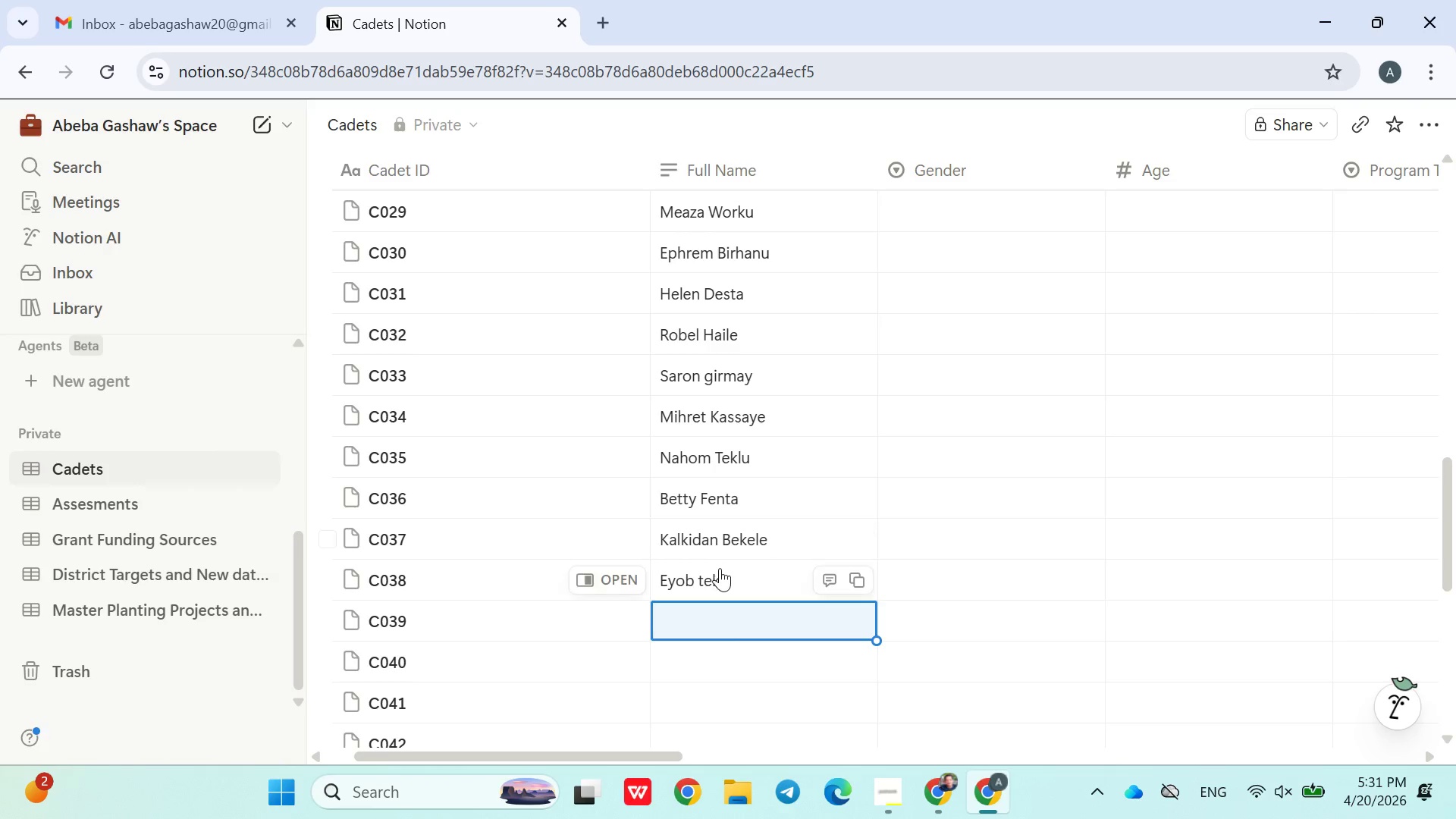 
left_click([711, 577])
 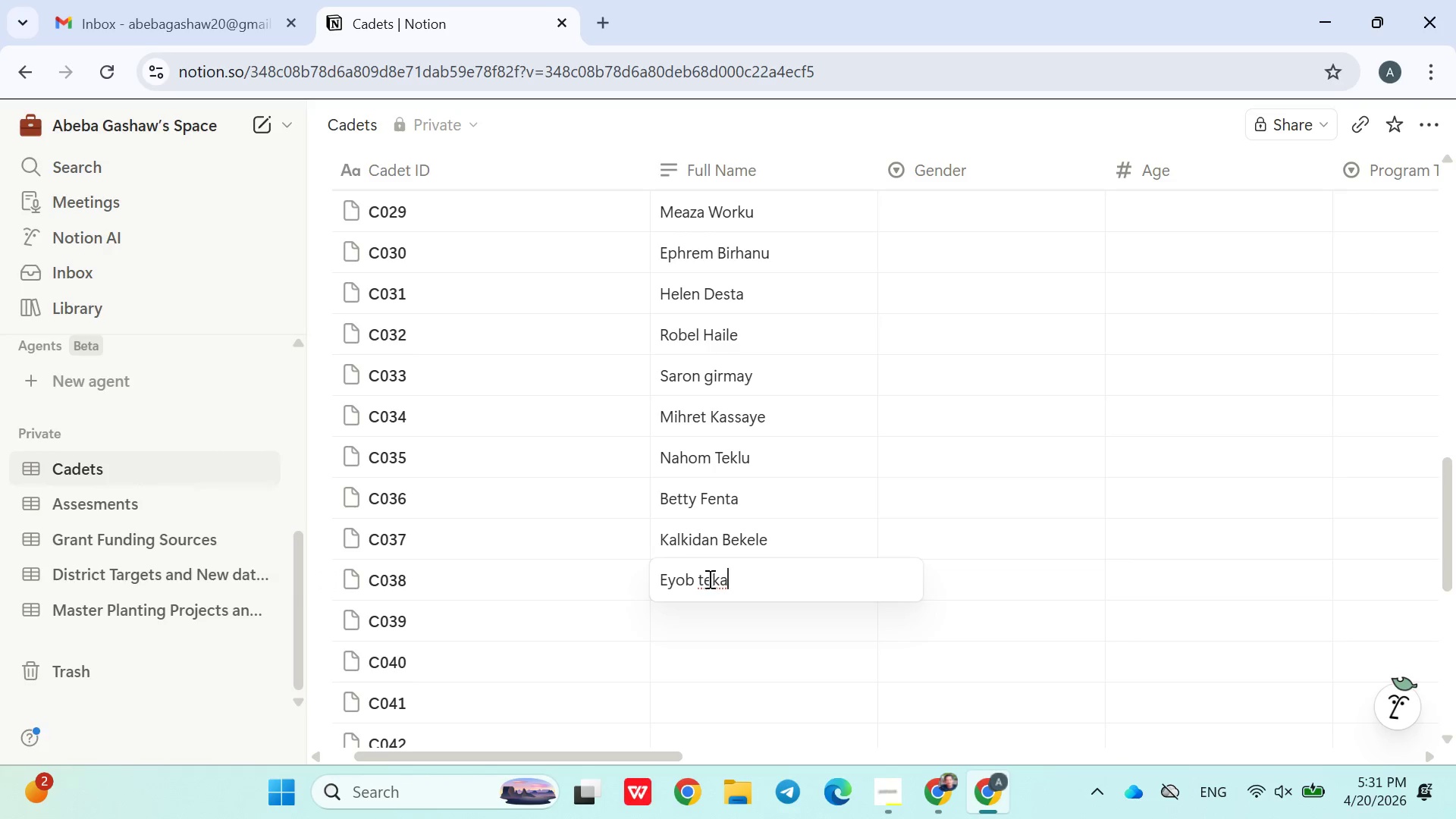 
left_click([706, 579])
 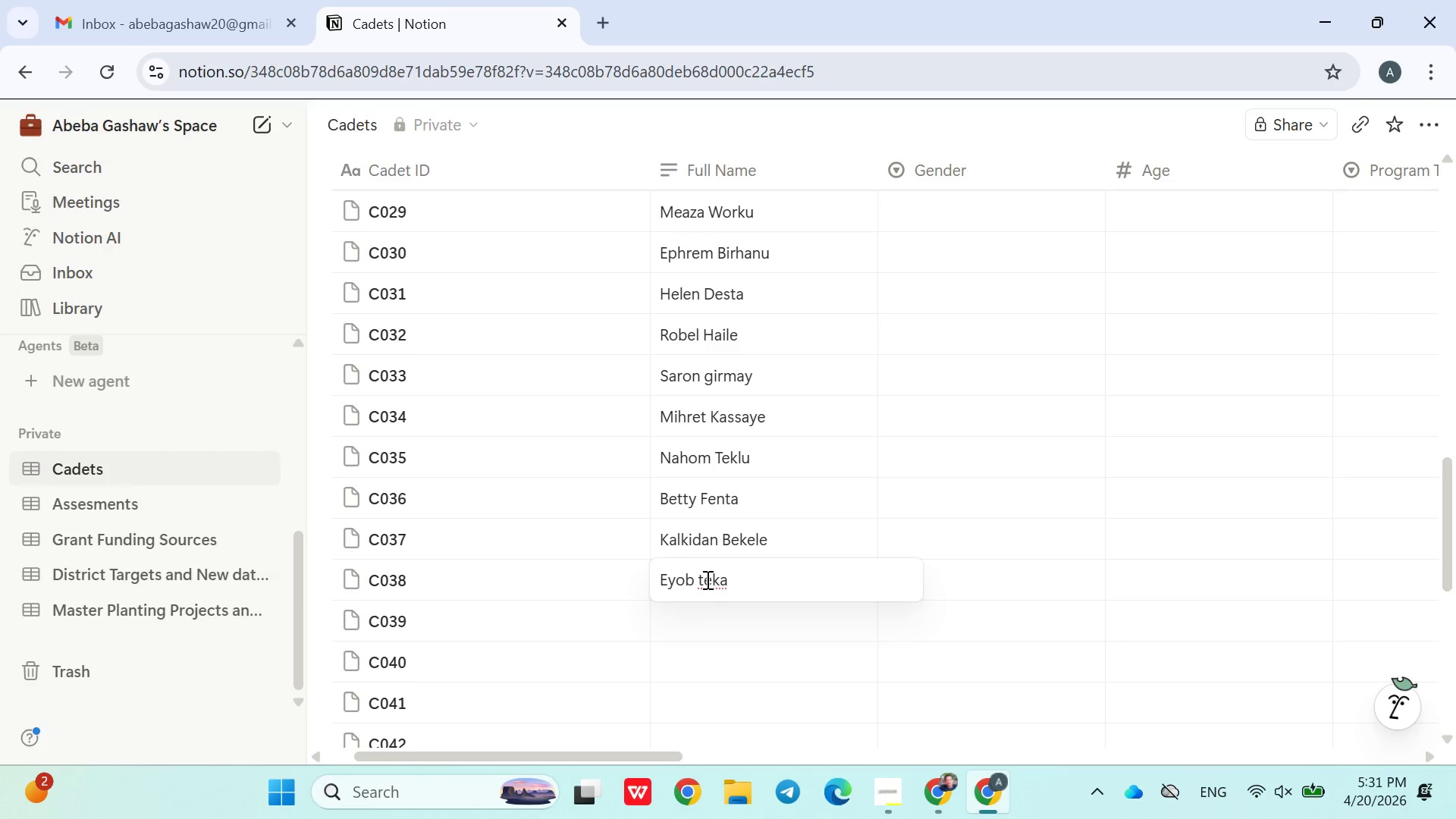 
key(Backspace)
 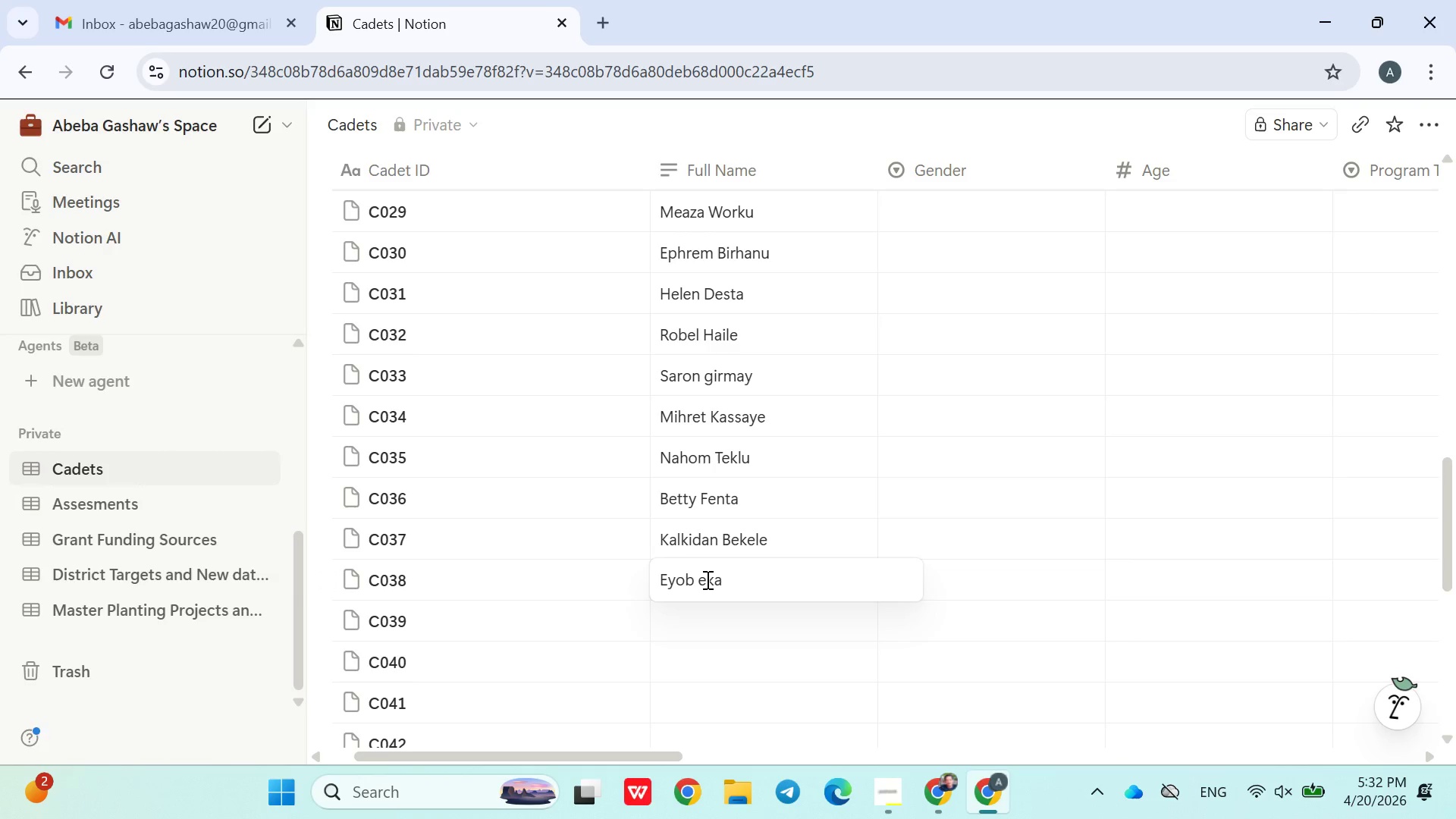 
key(Shift+T)
 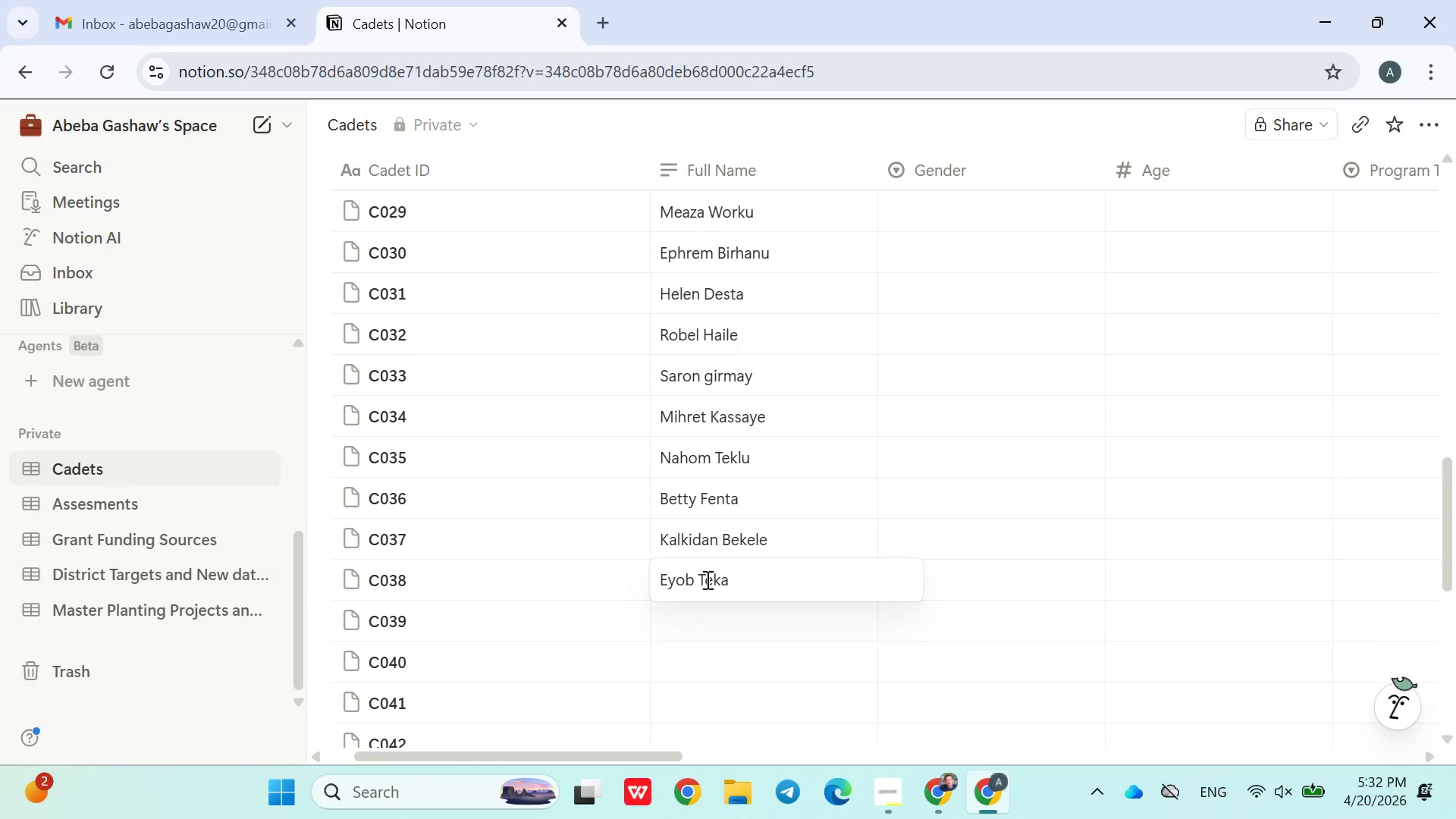 
key(Enter)
 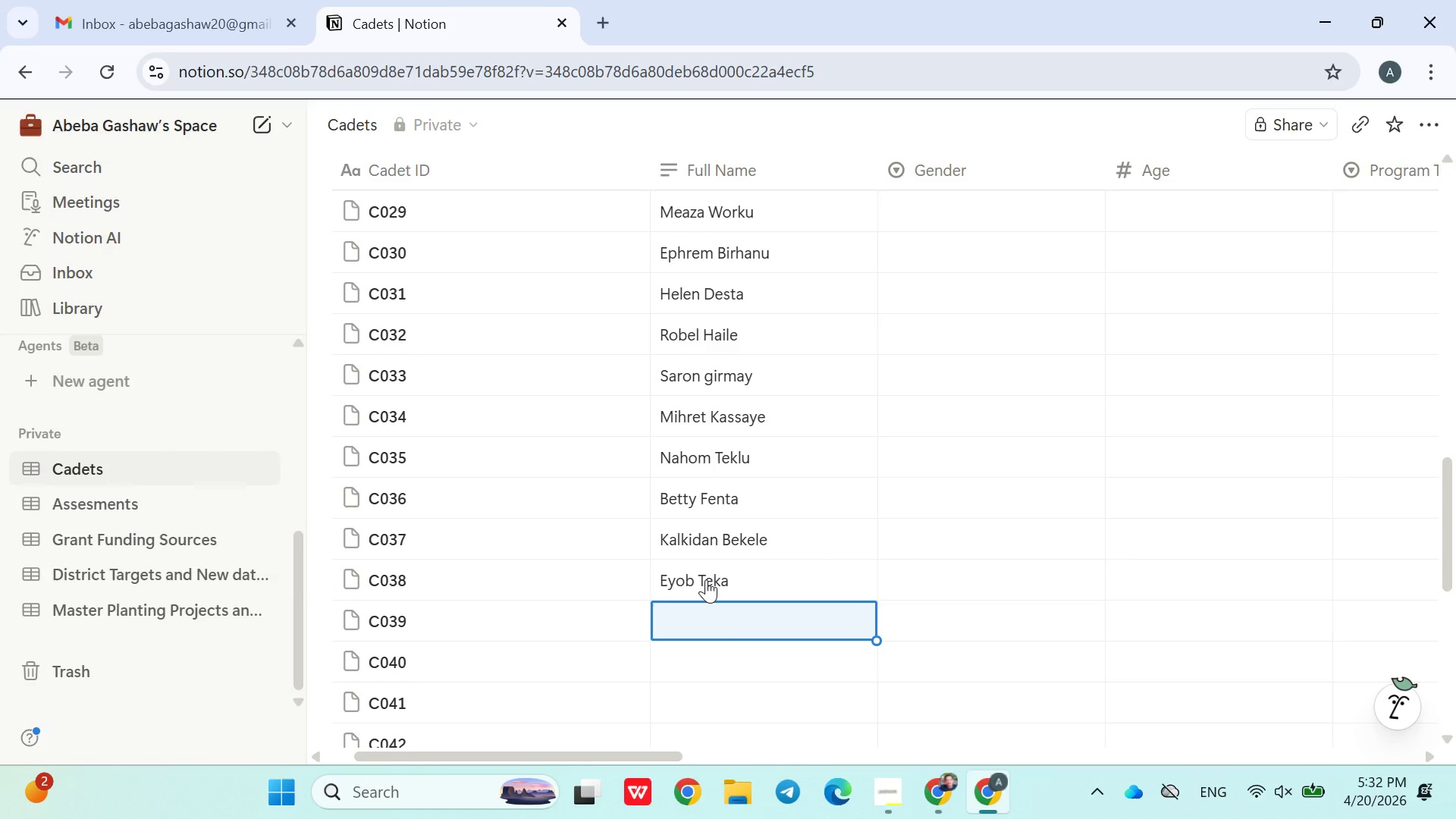 
type(Daniel Lema)
key(Backspace)
type(ma)
 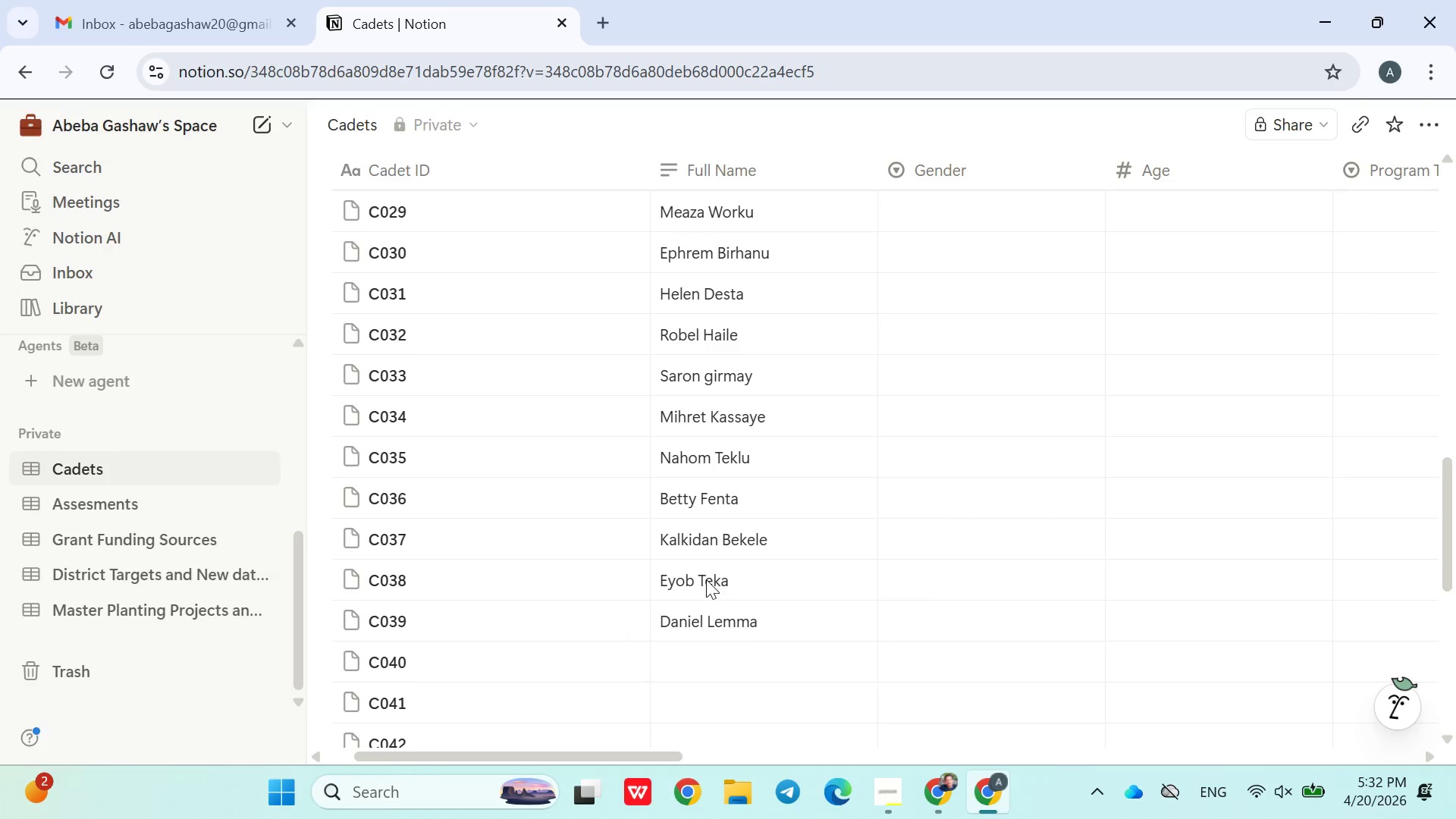 
key(Enter)
 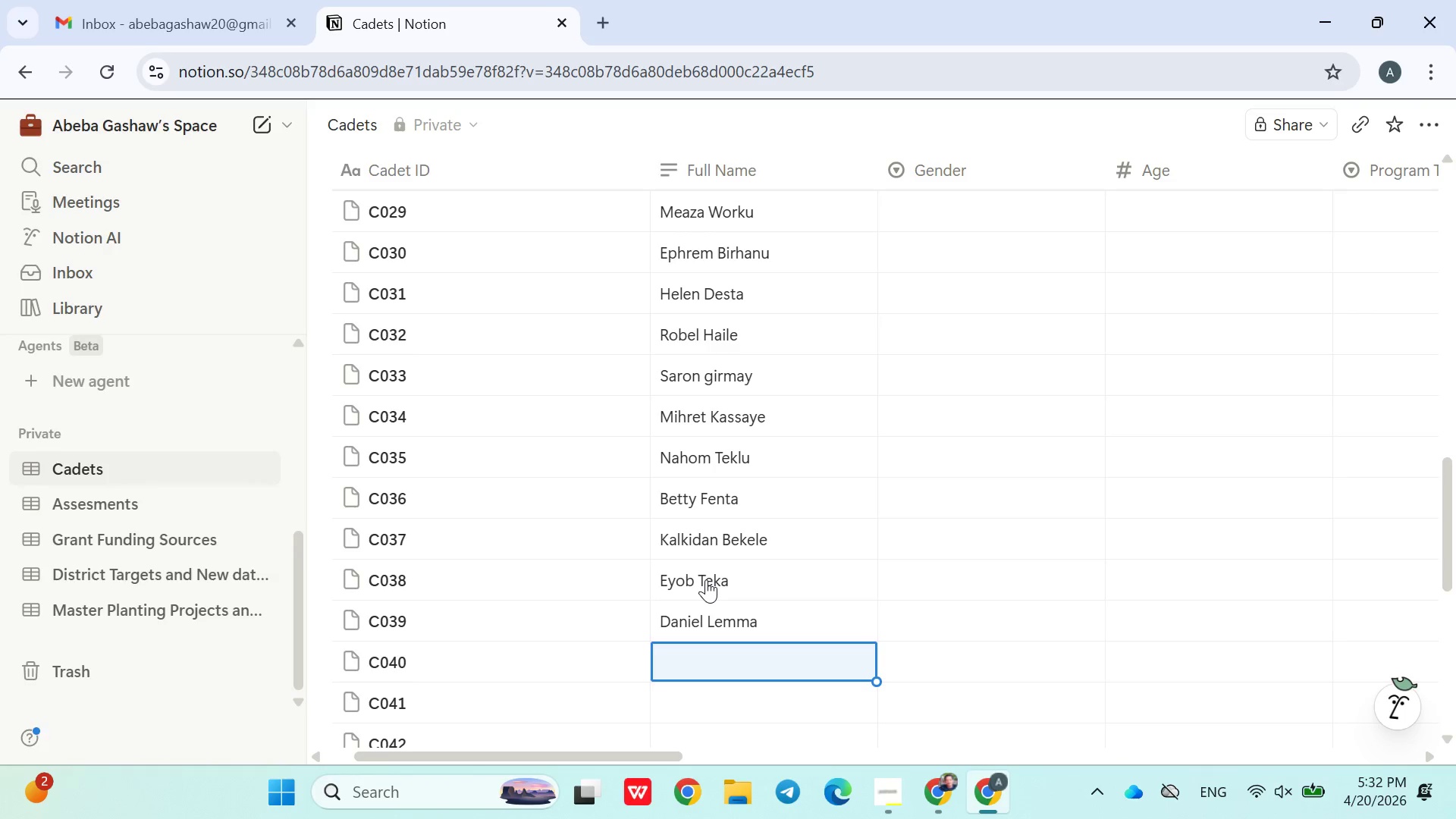 
type(Meron Solomon)
 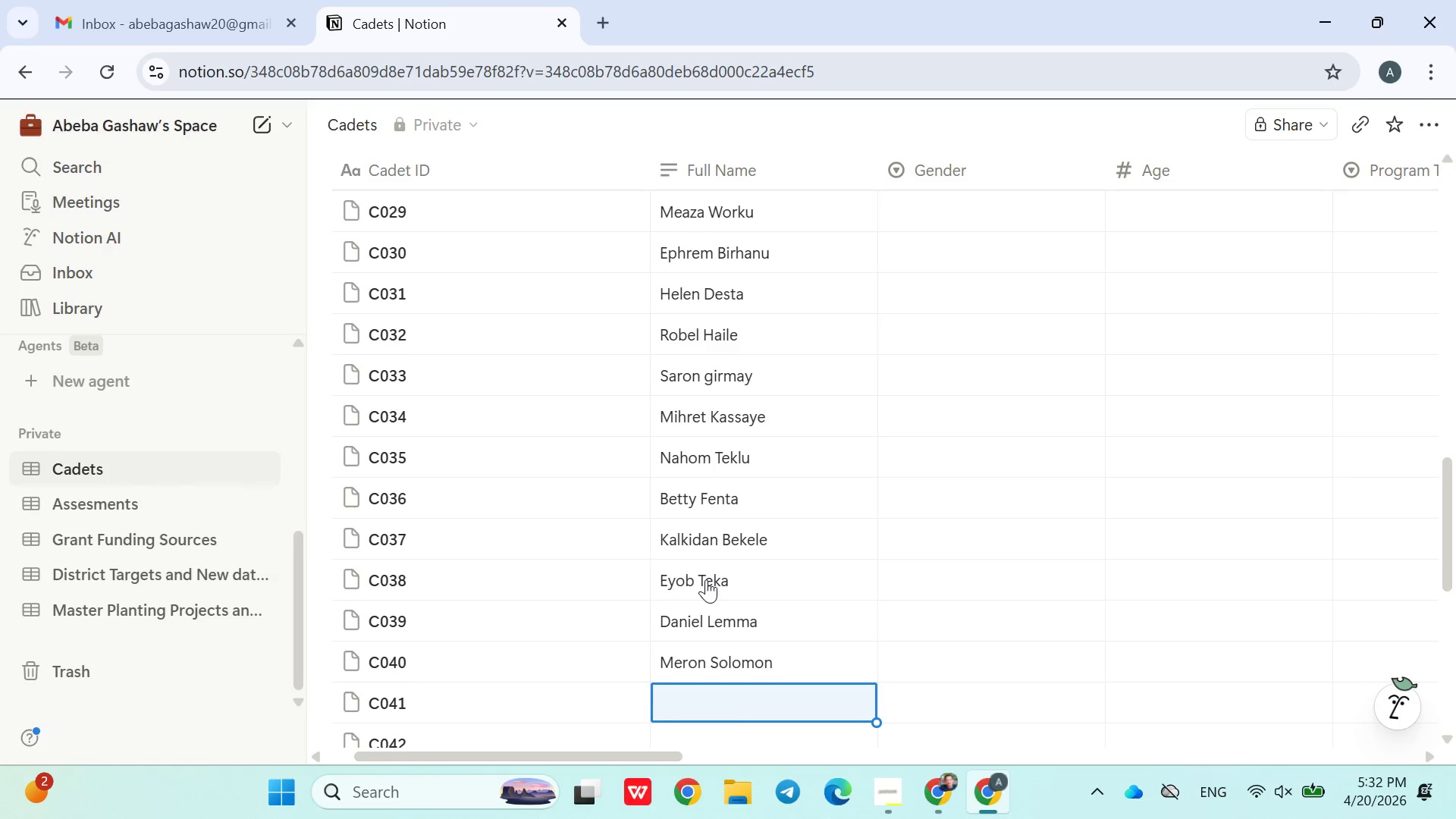 
 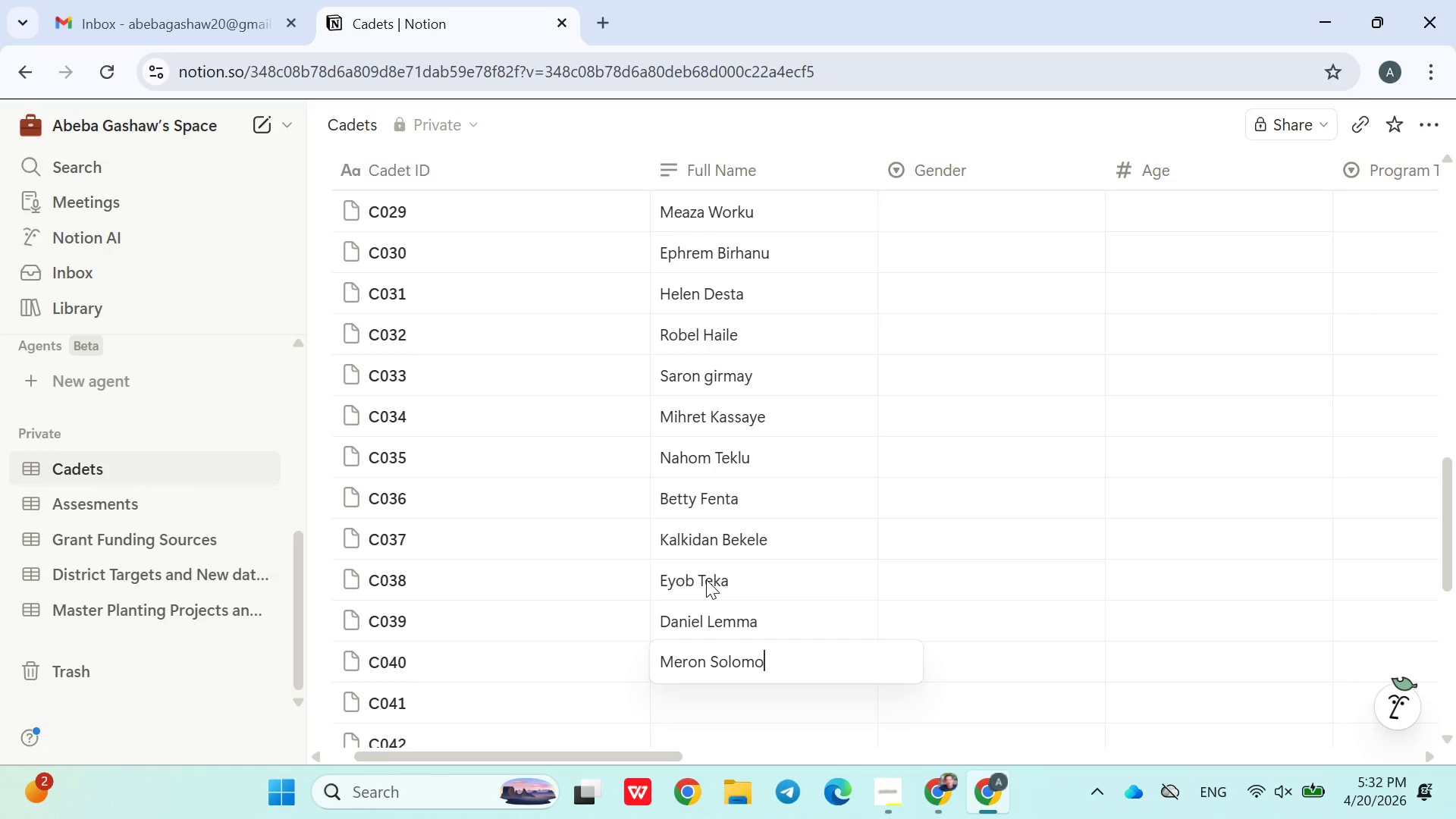 
key(Enter)
 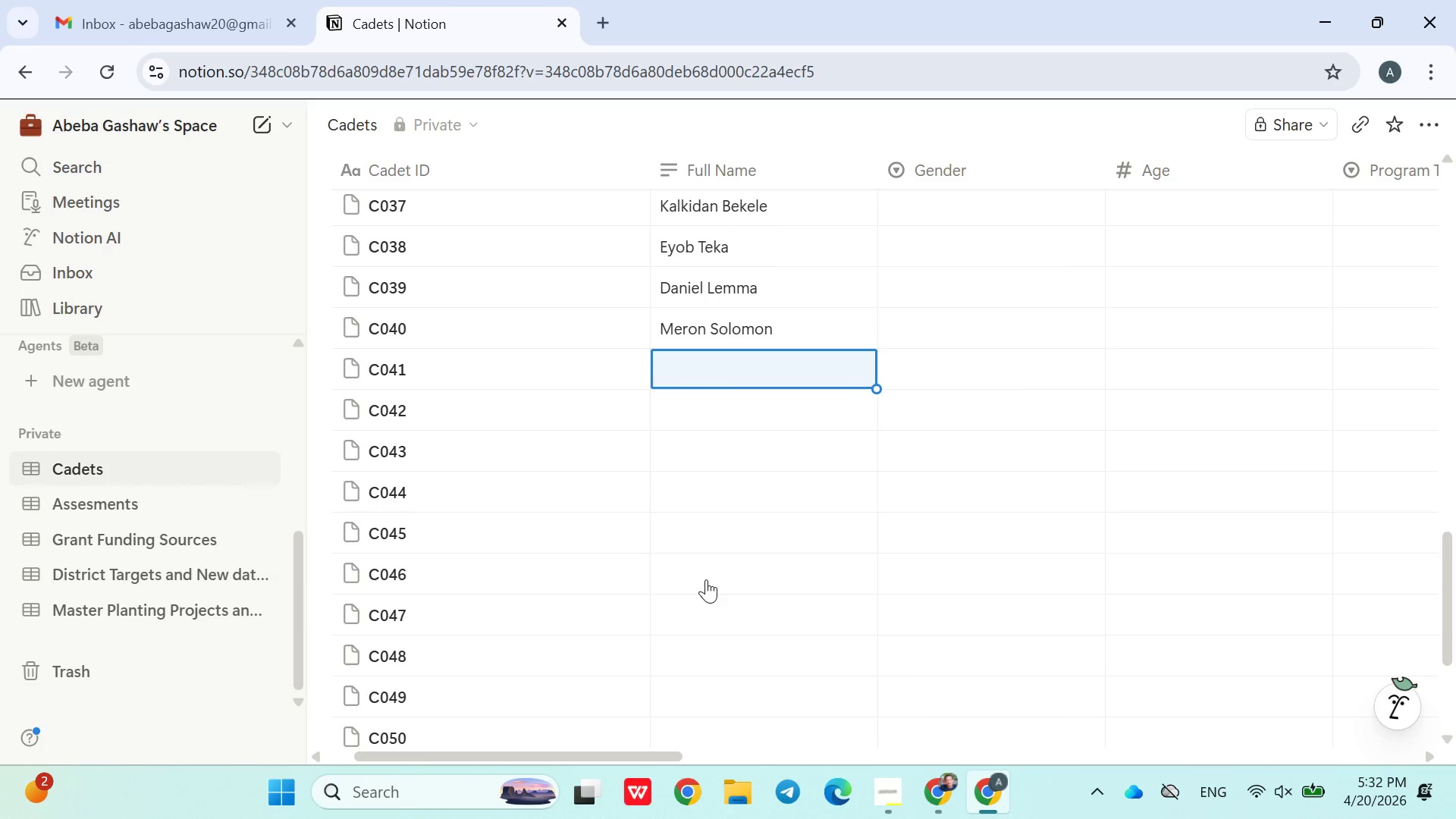 
wait(5.38)
 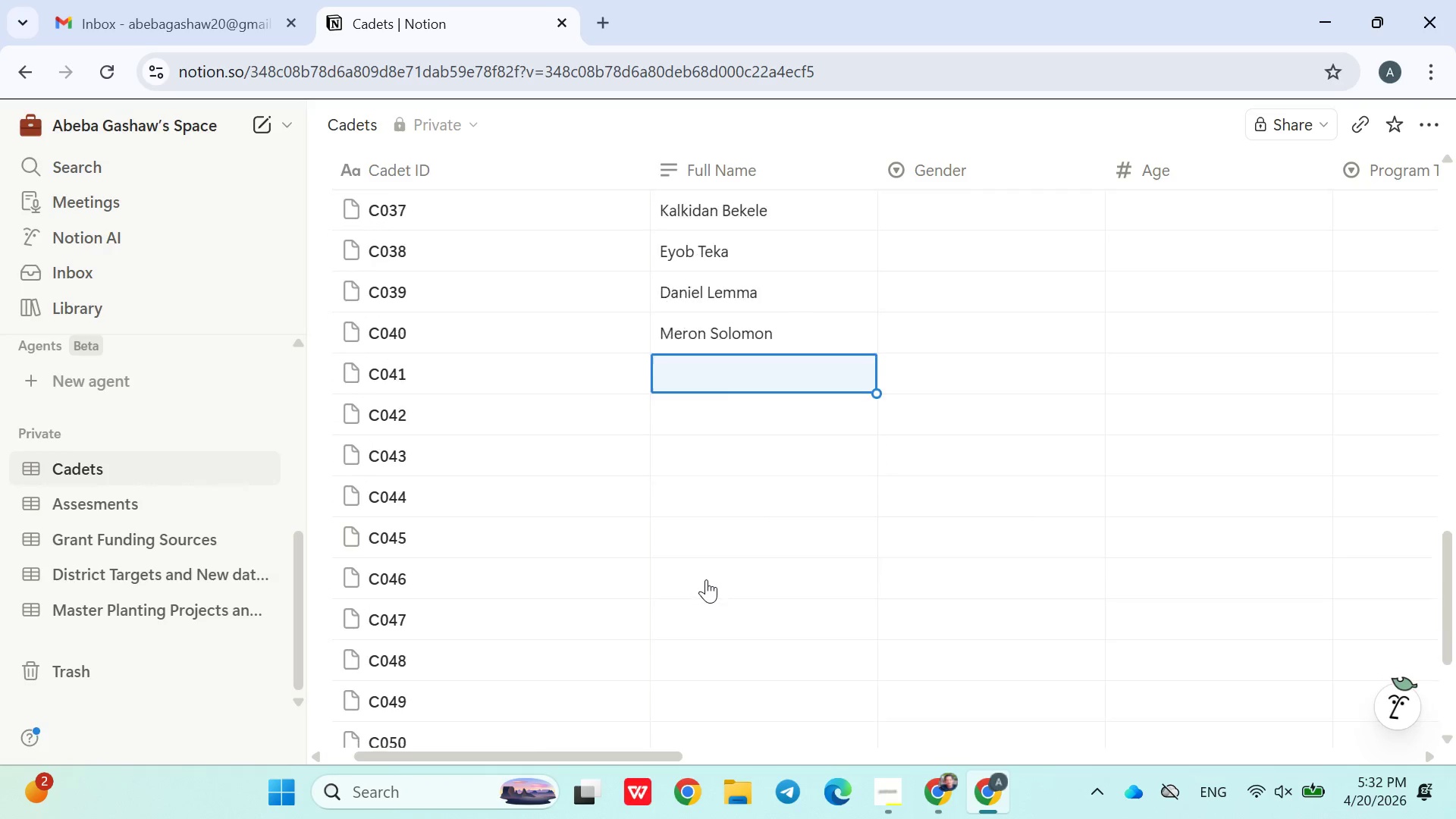 
type(Abnet girma)
 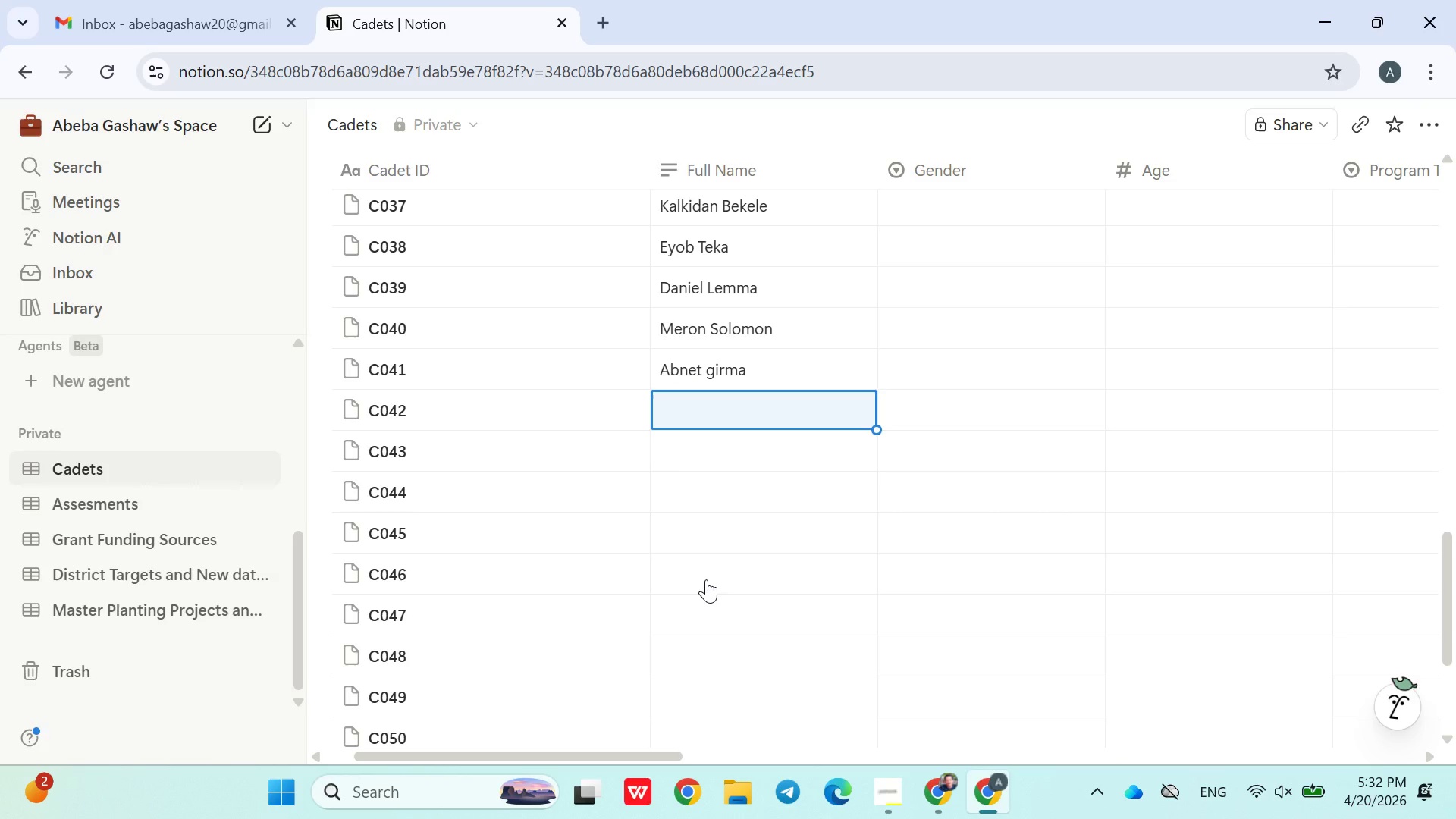 
 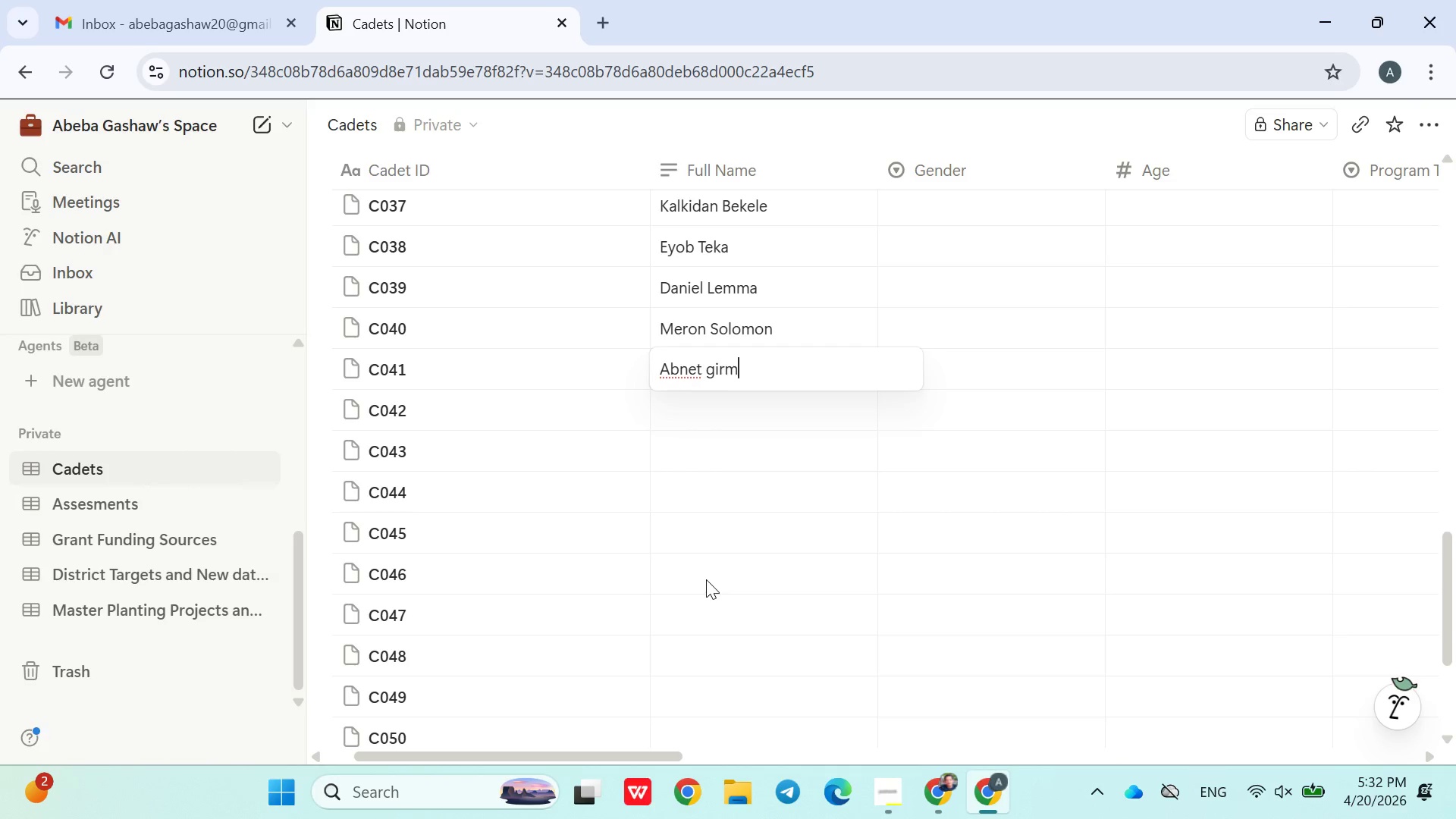 
key(Enter)
 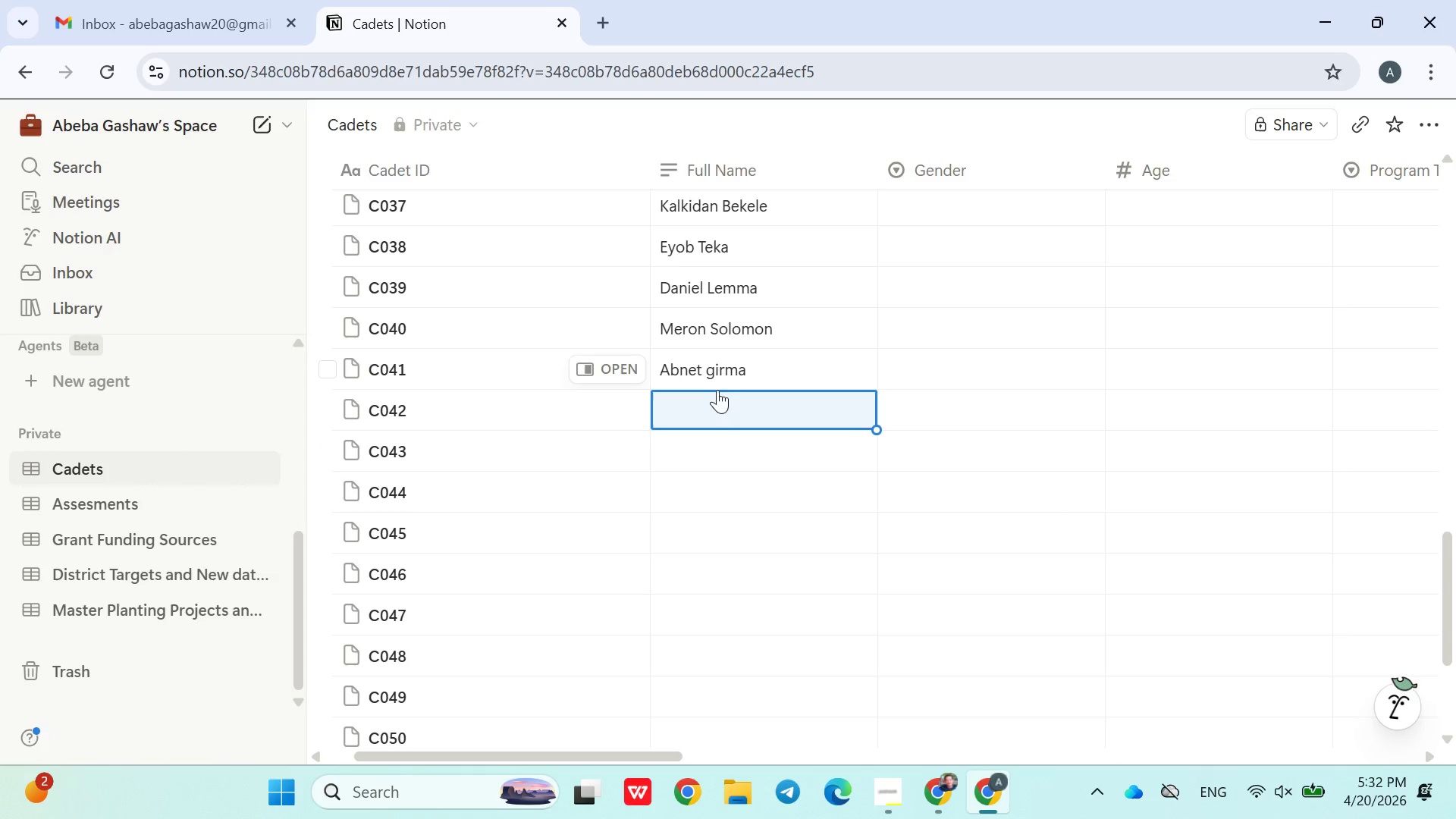 
double_click([720, 372])
 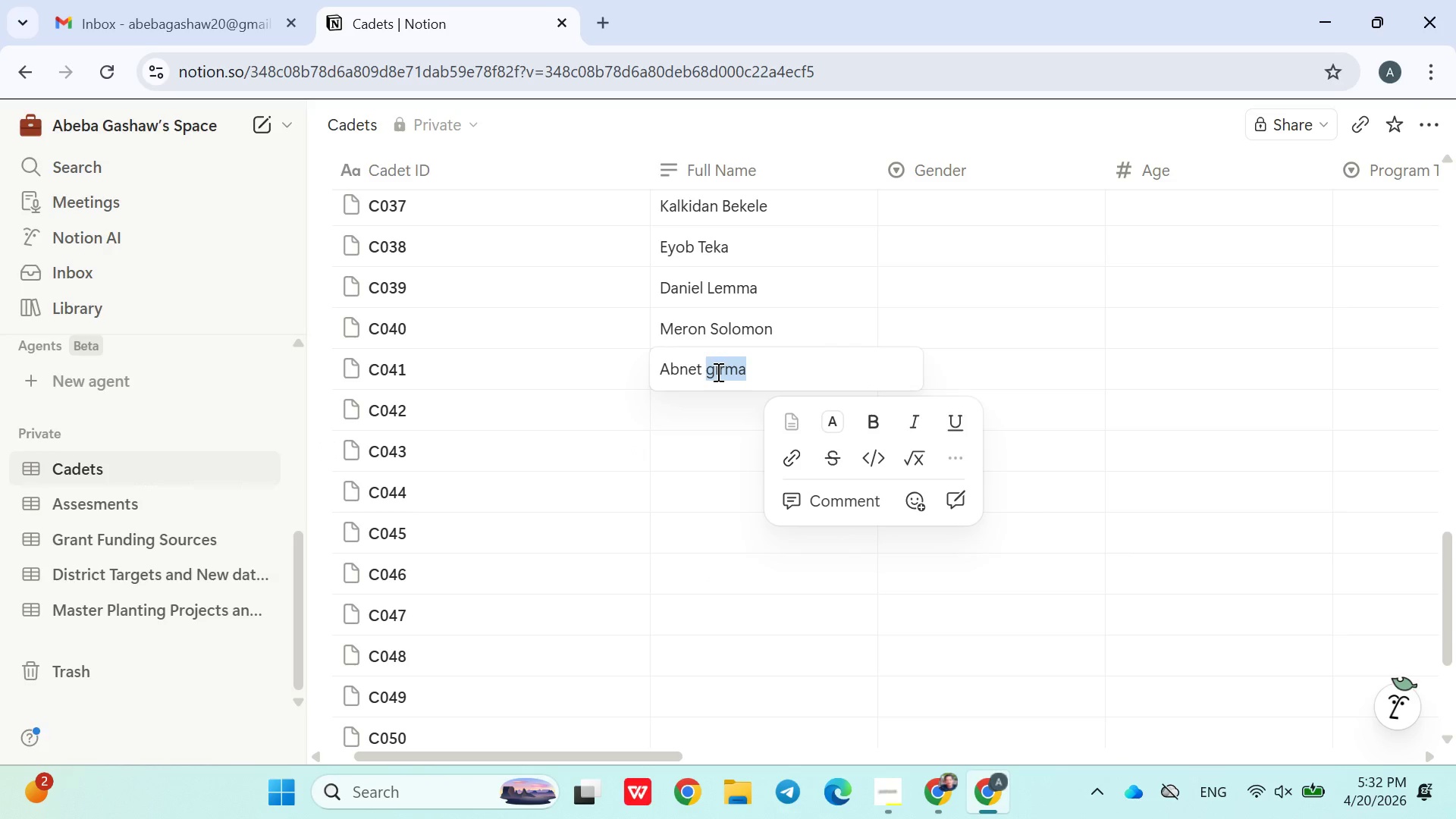 
left_click([715, 372])
 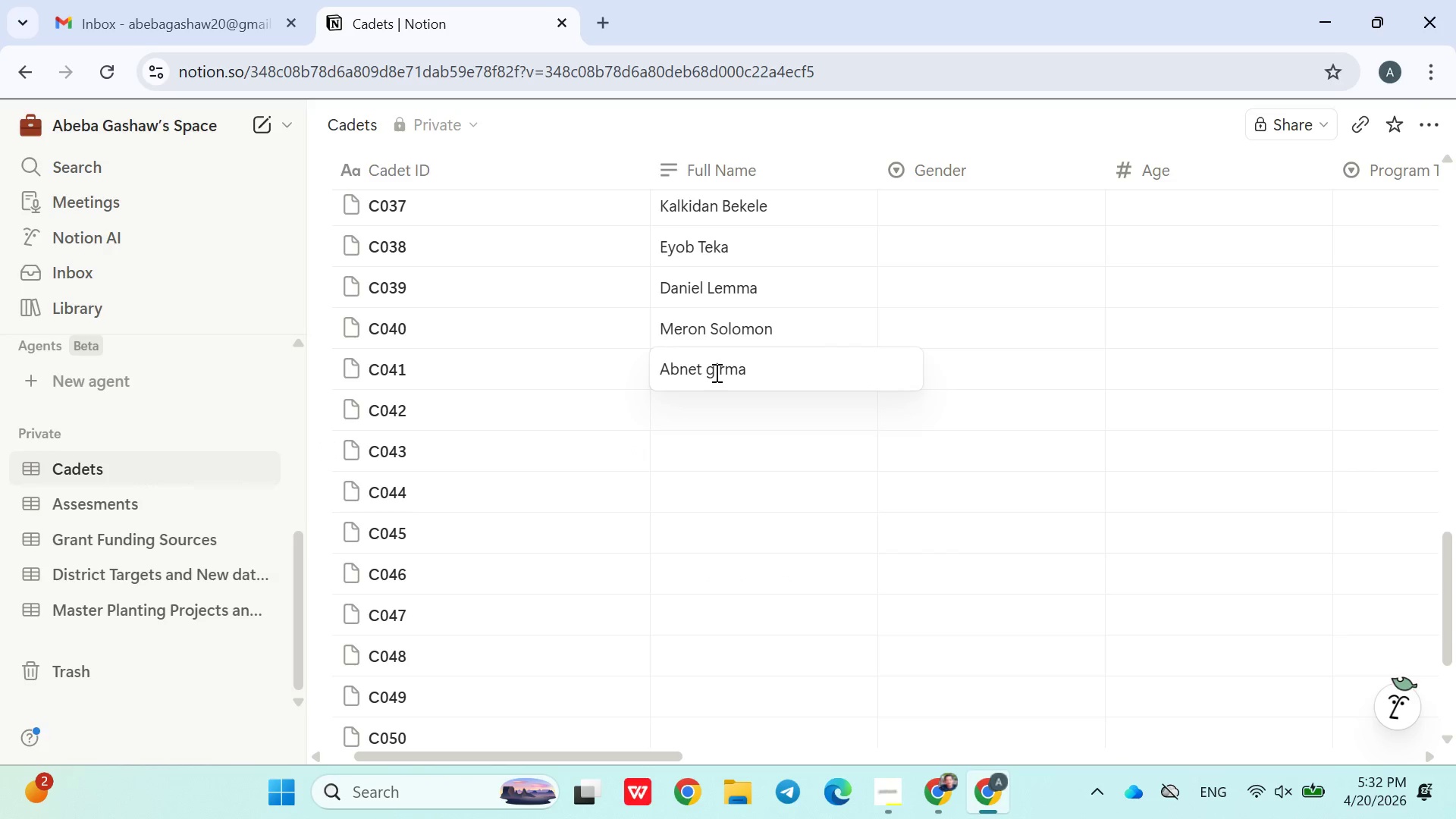 
key(Backspace)
 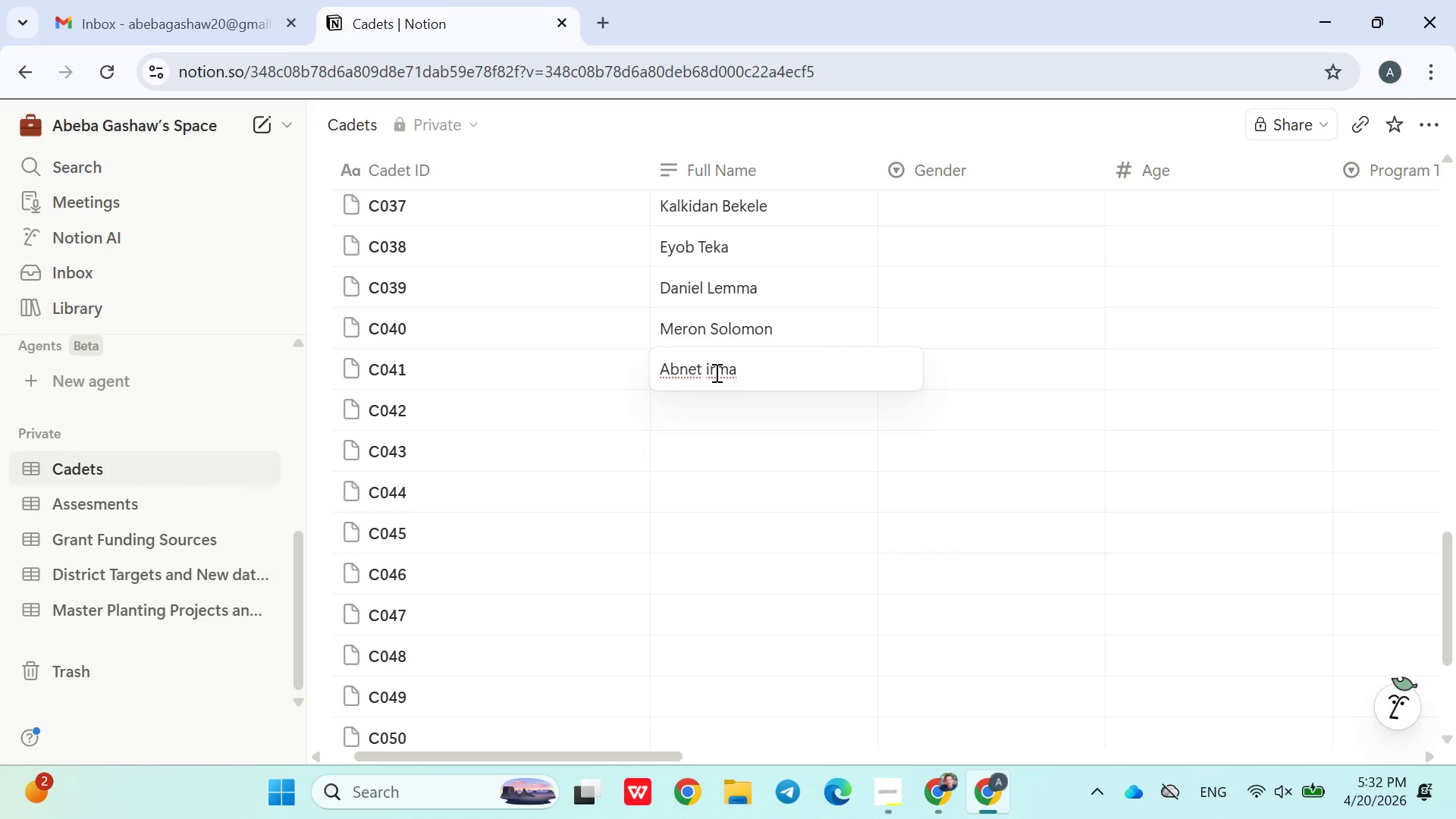 
key(Shift+ShiftLeft)
 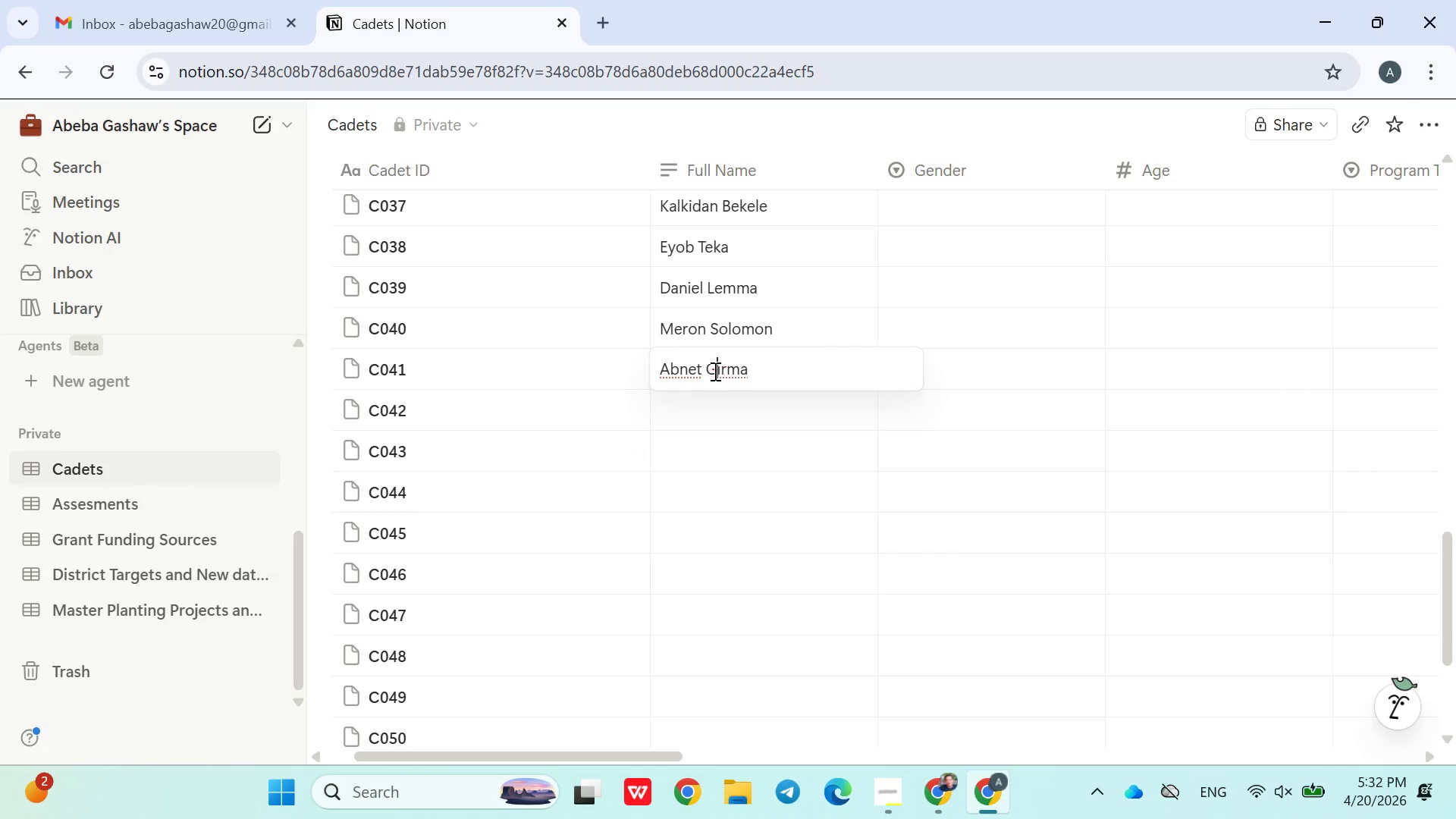 
key(Shift+G)
 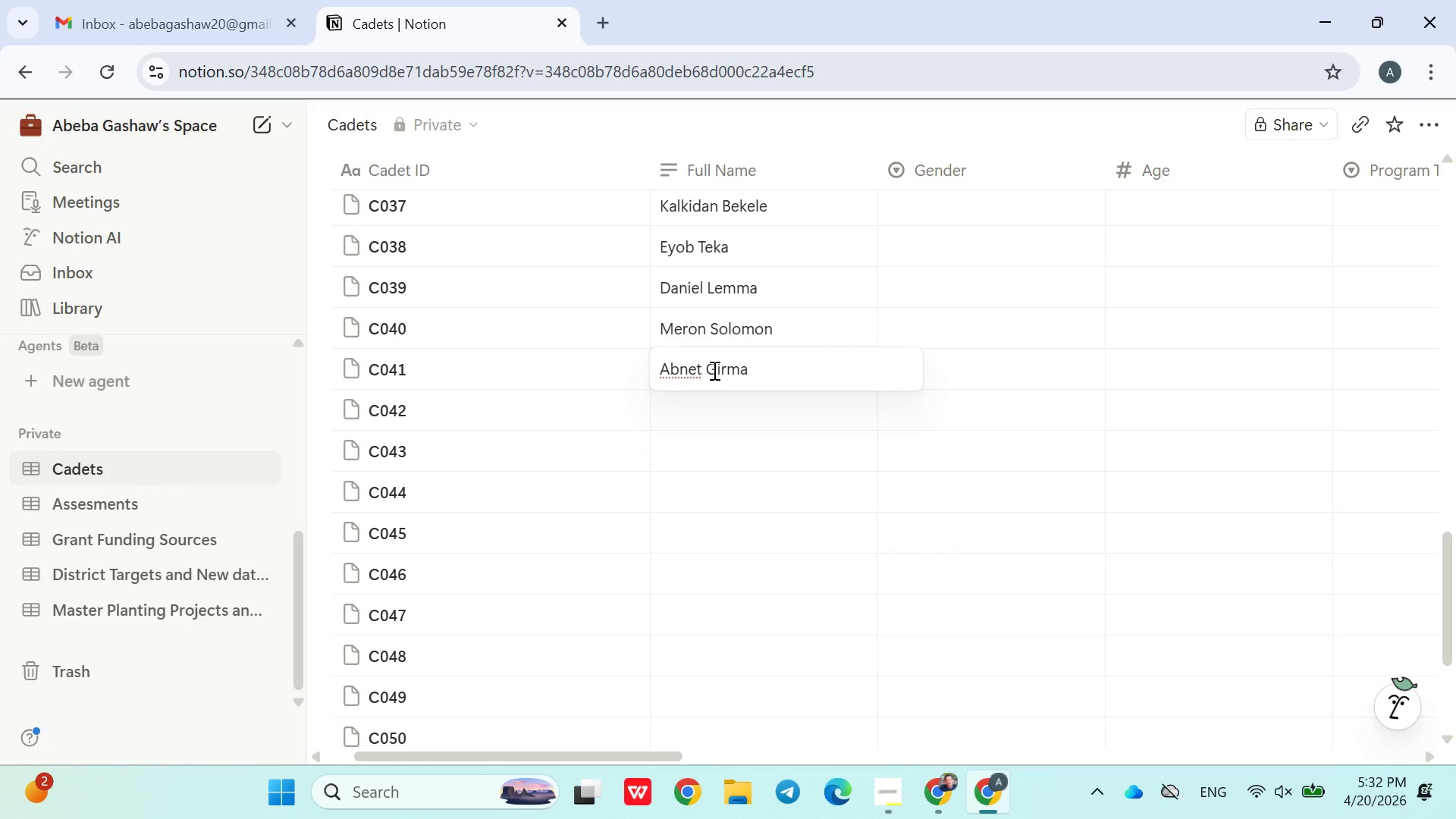 
key(Enter)
 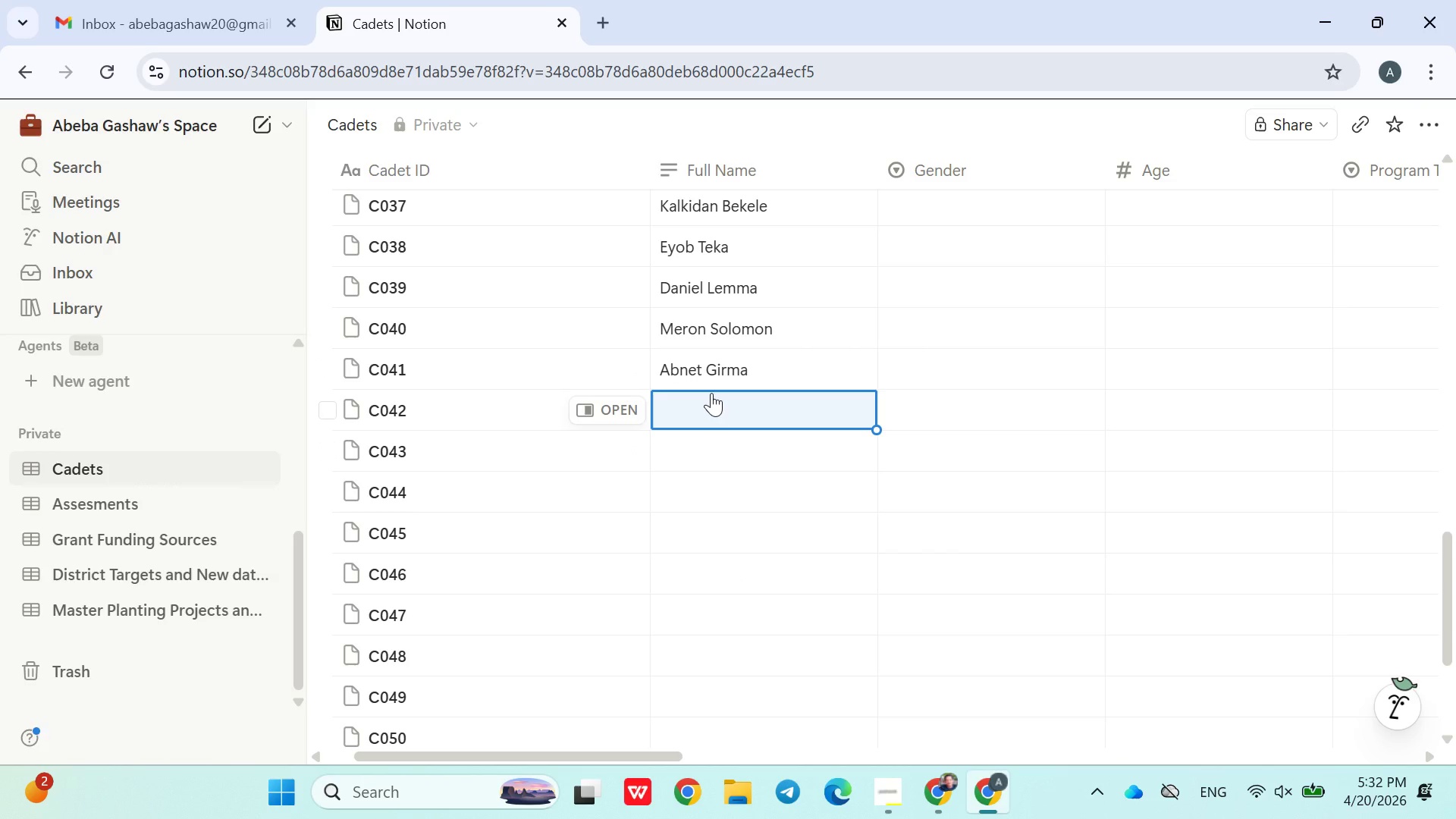 
type(Luwan Hailu)
 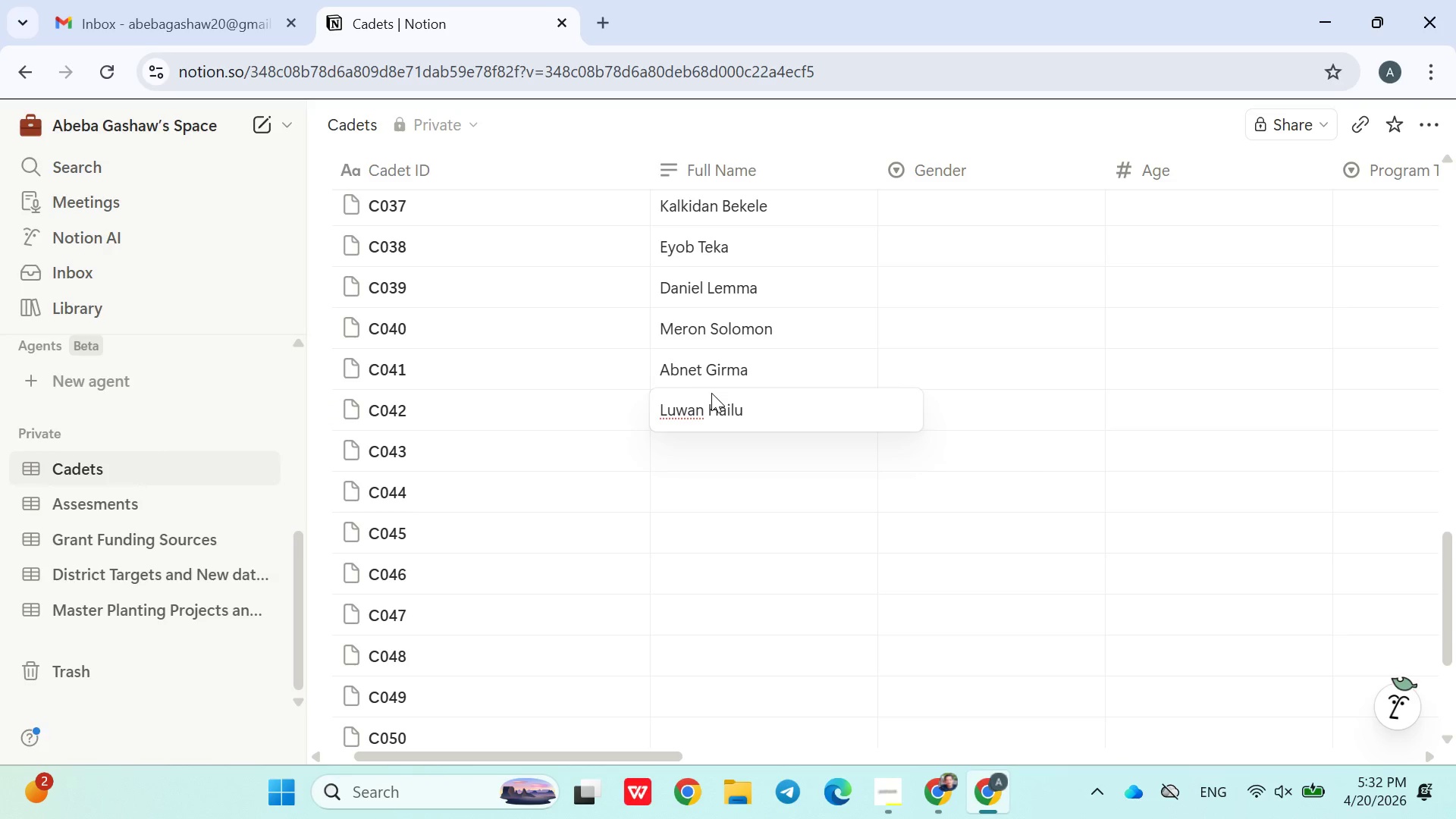 
key(Enter)
 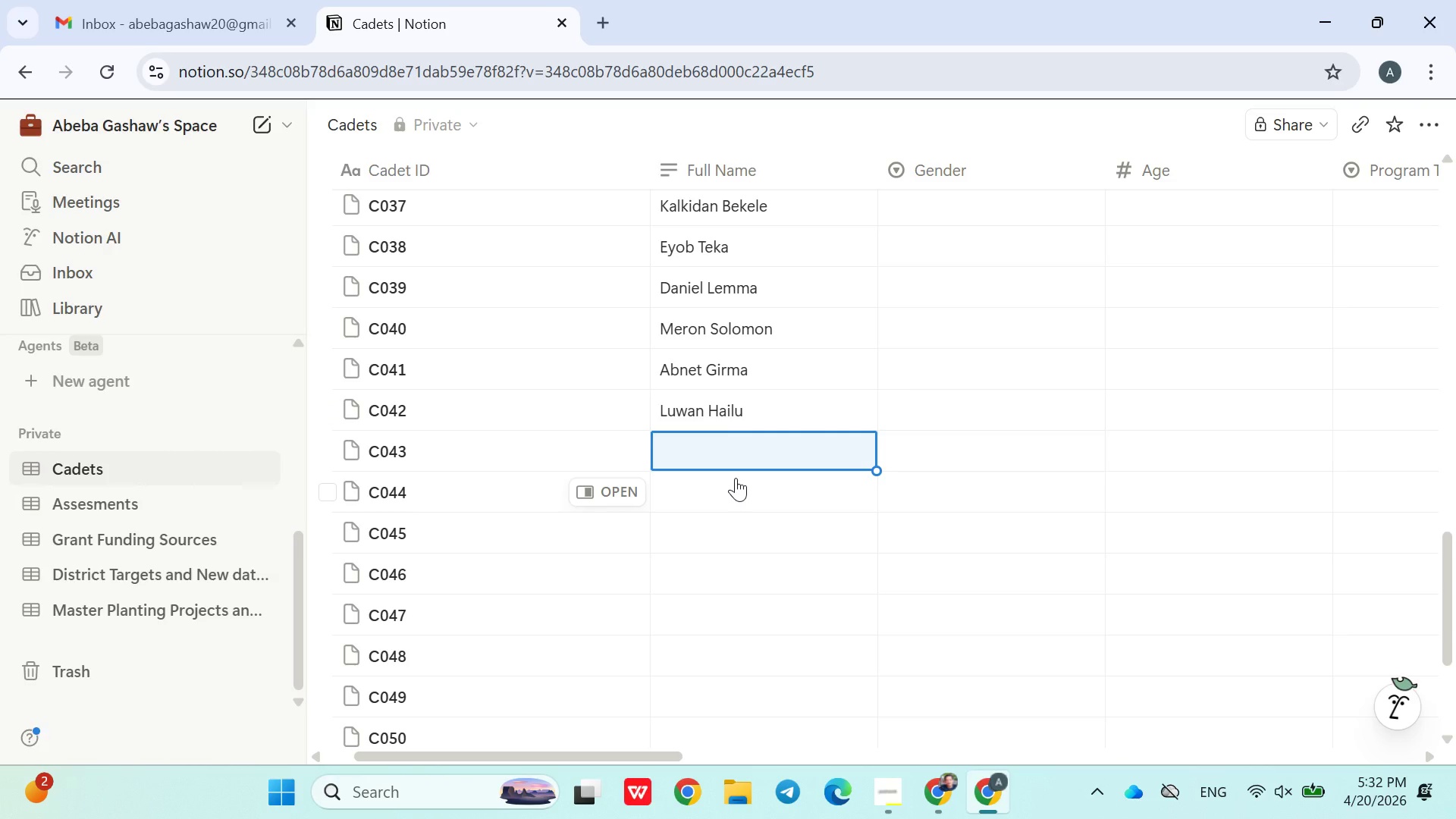 
type(Samuel Yitbarek)
 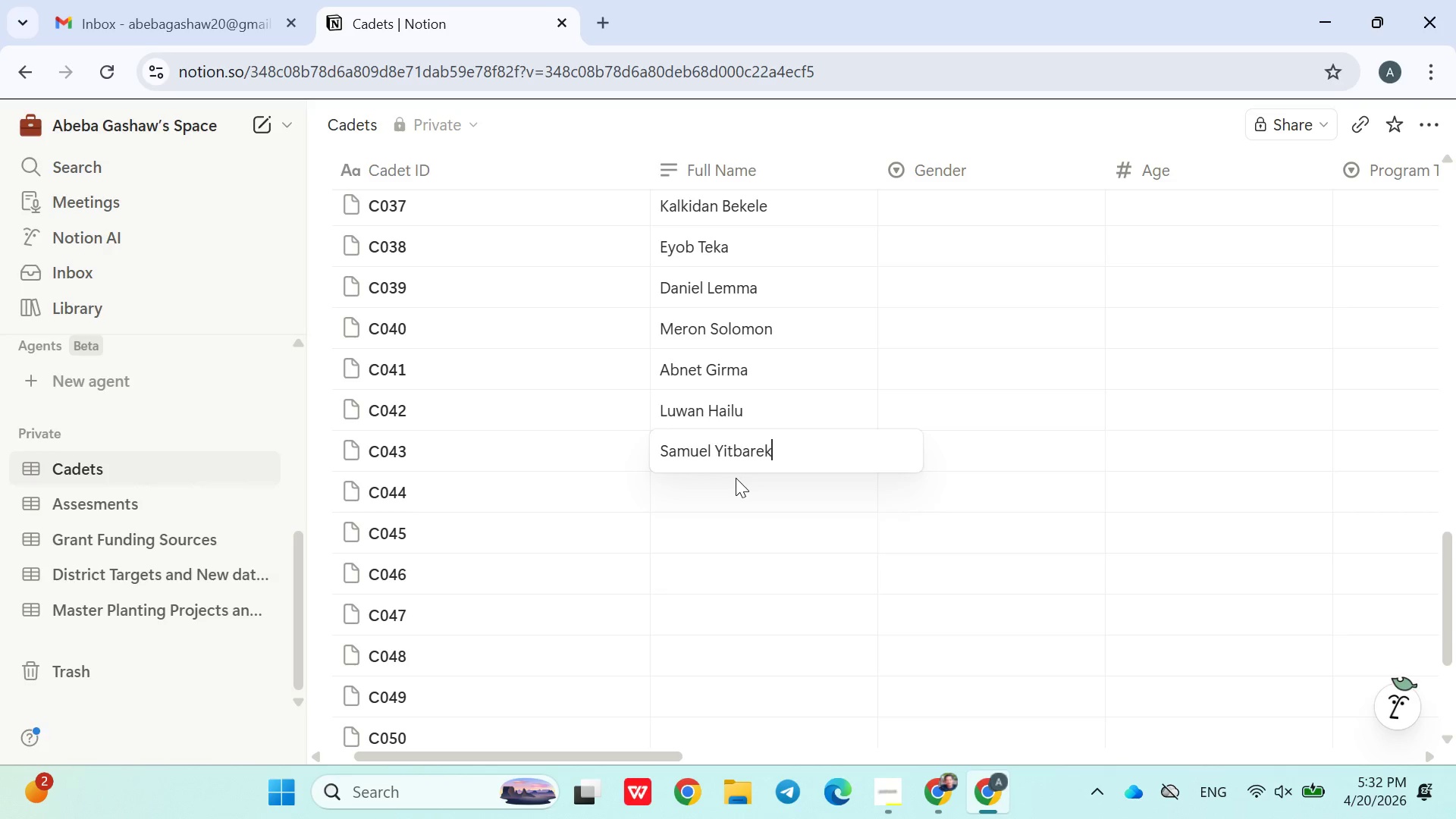 
key(Enter)
 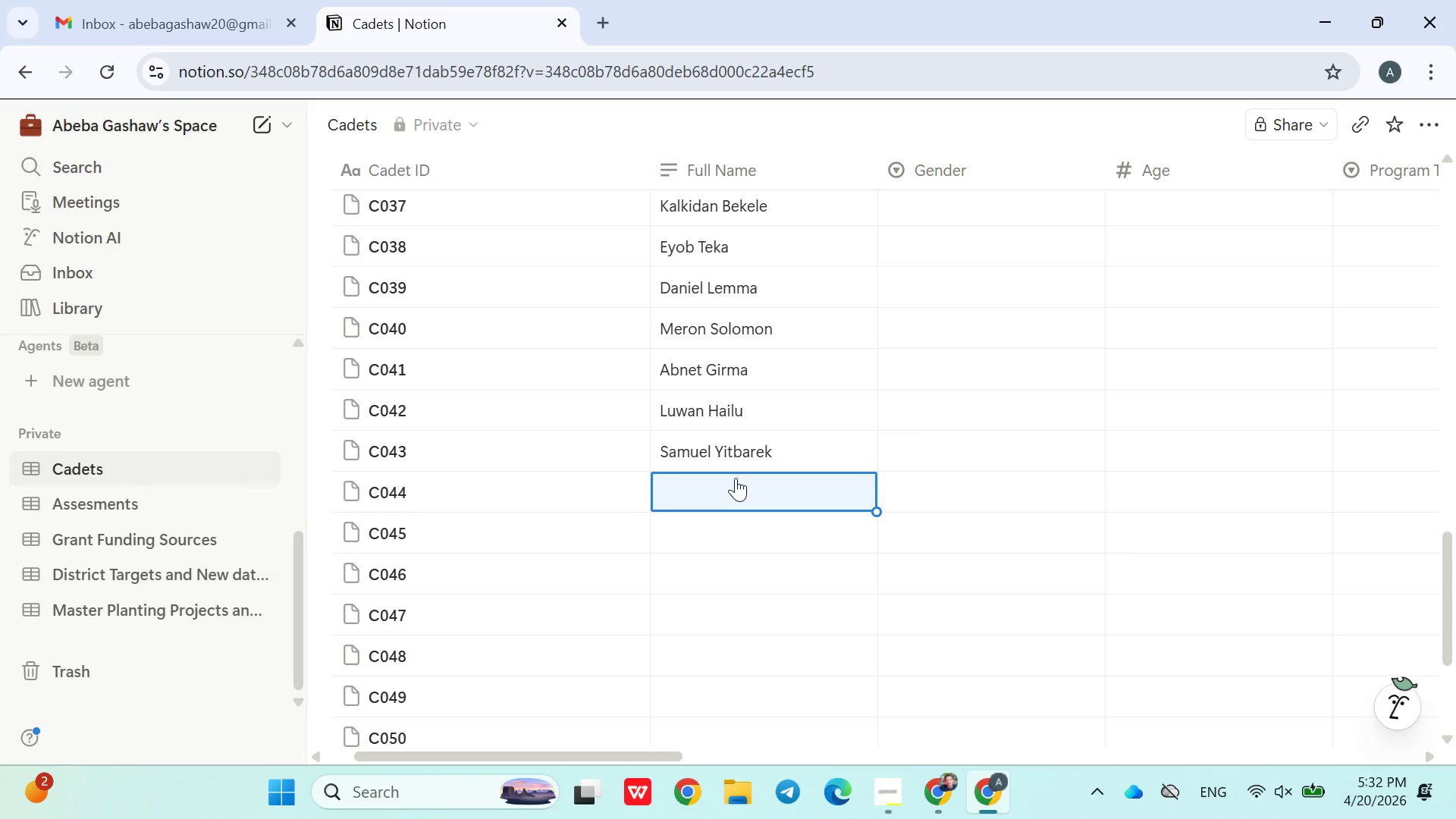 
type(Rahel Amanuel)
 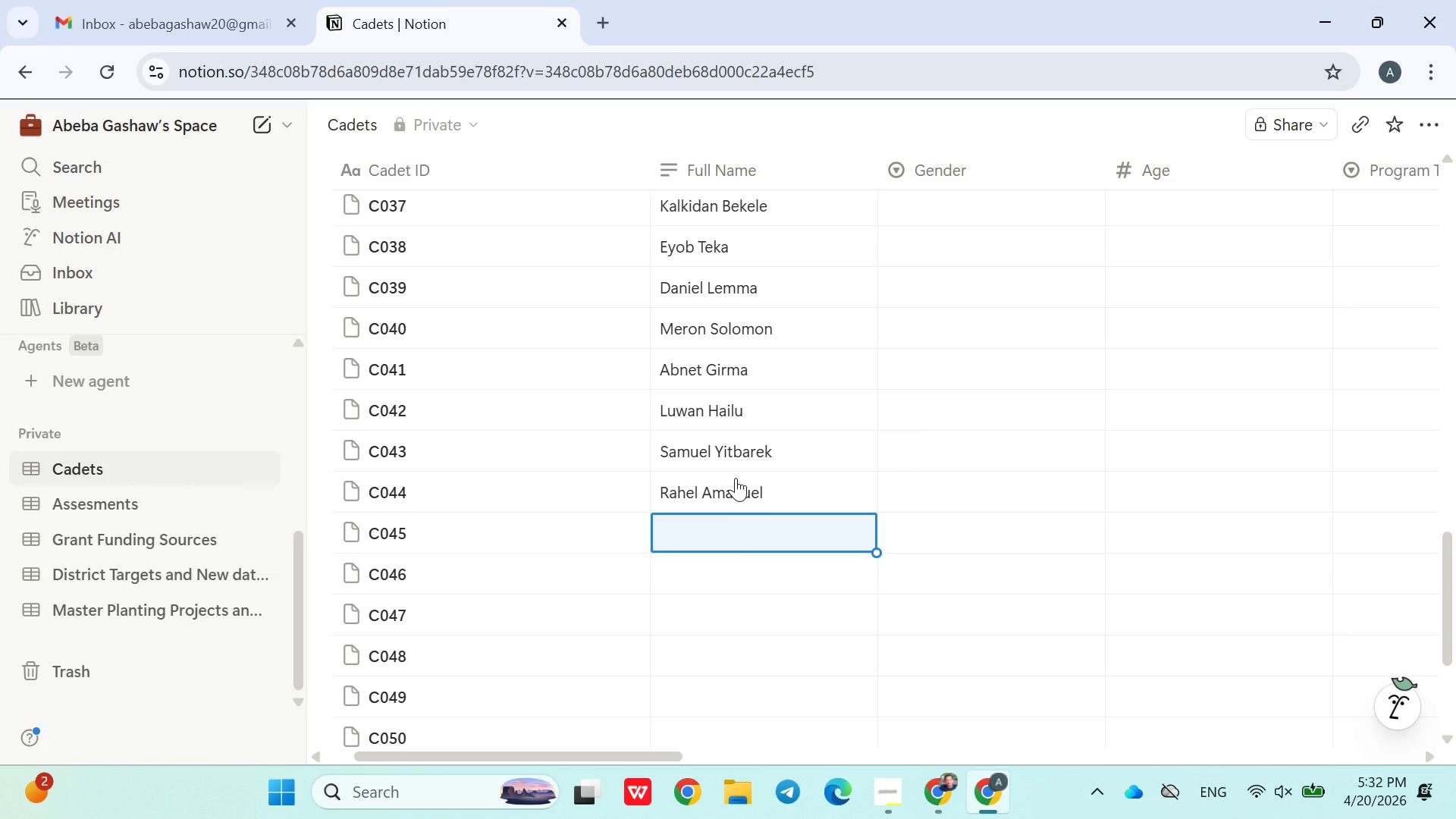 
 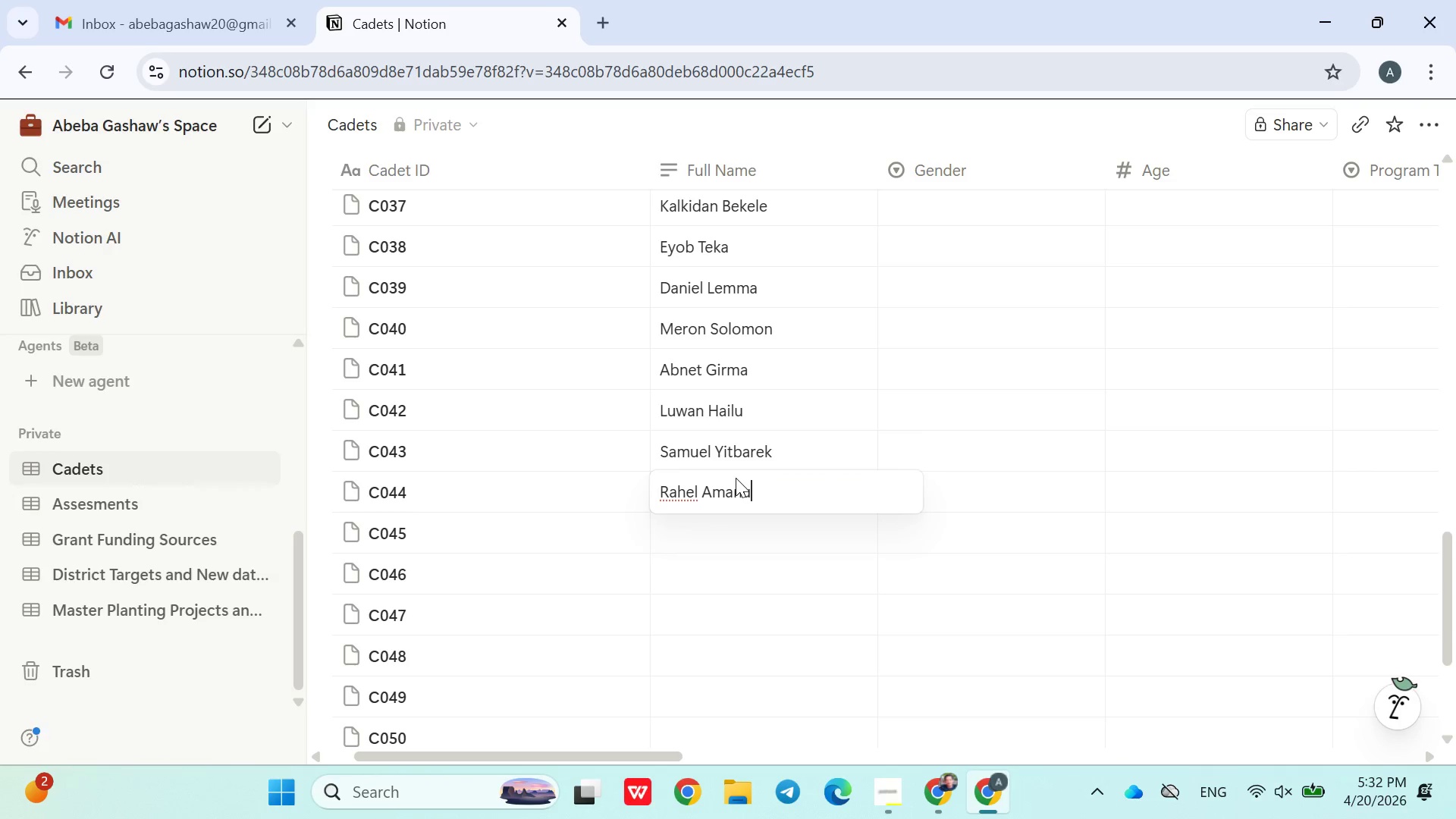 
key(Enter)
 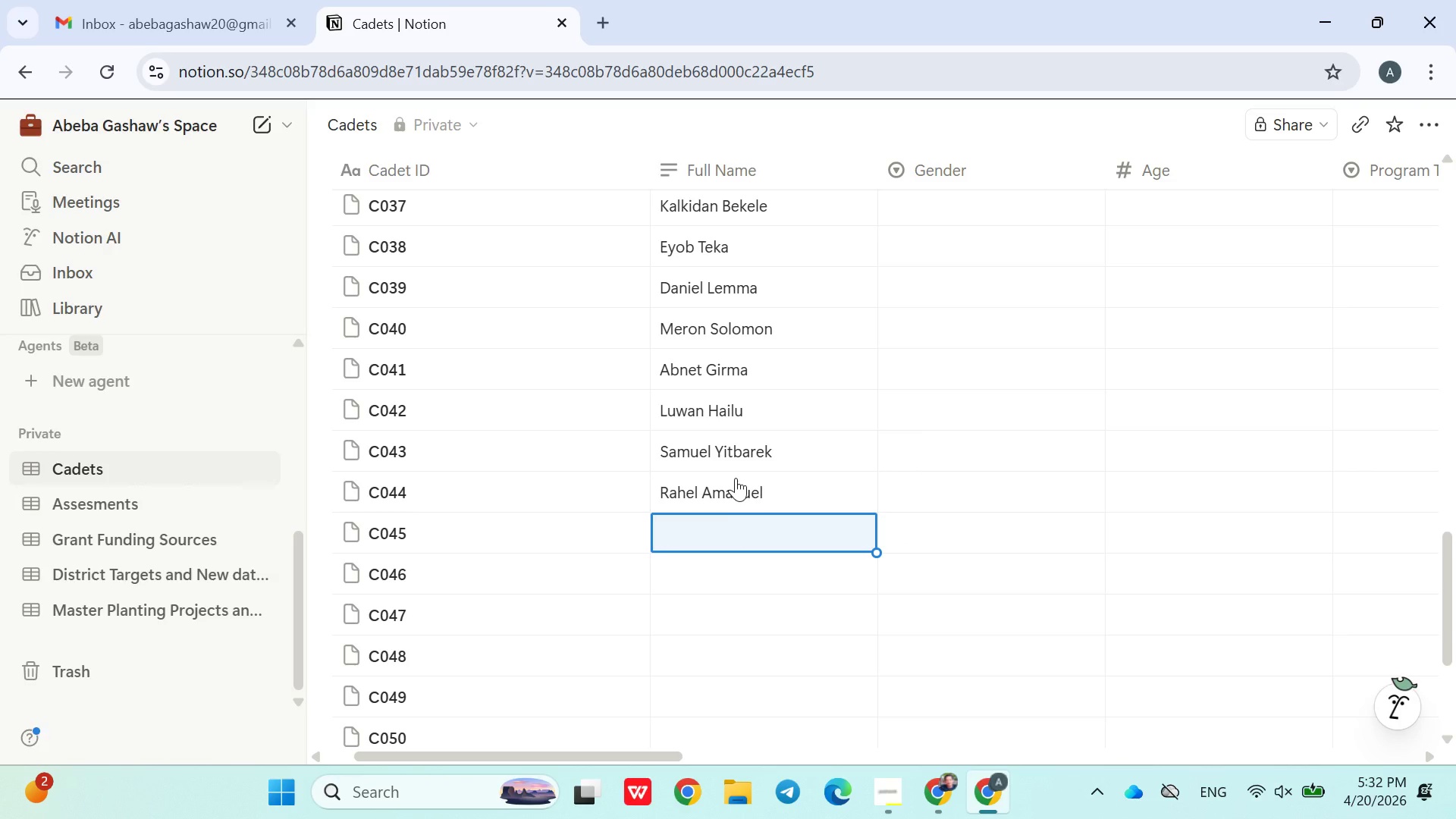 
type(Nahom Fisha)
 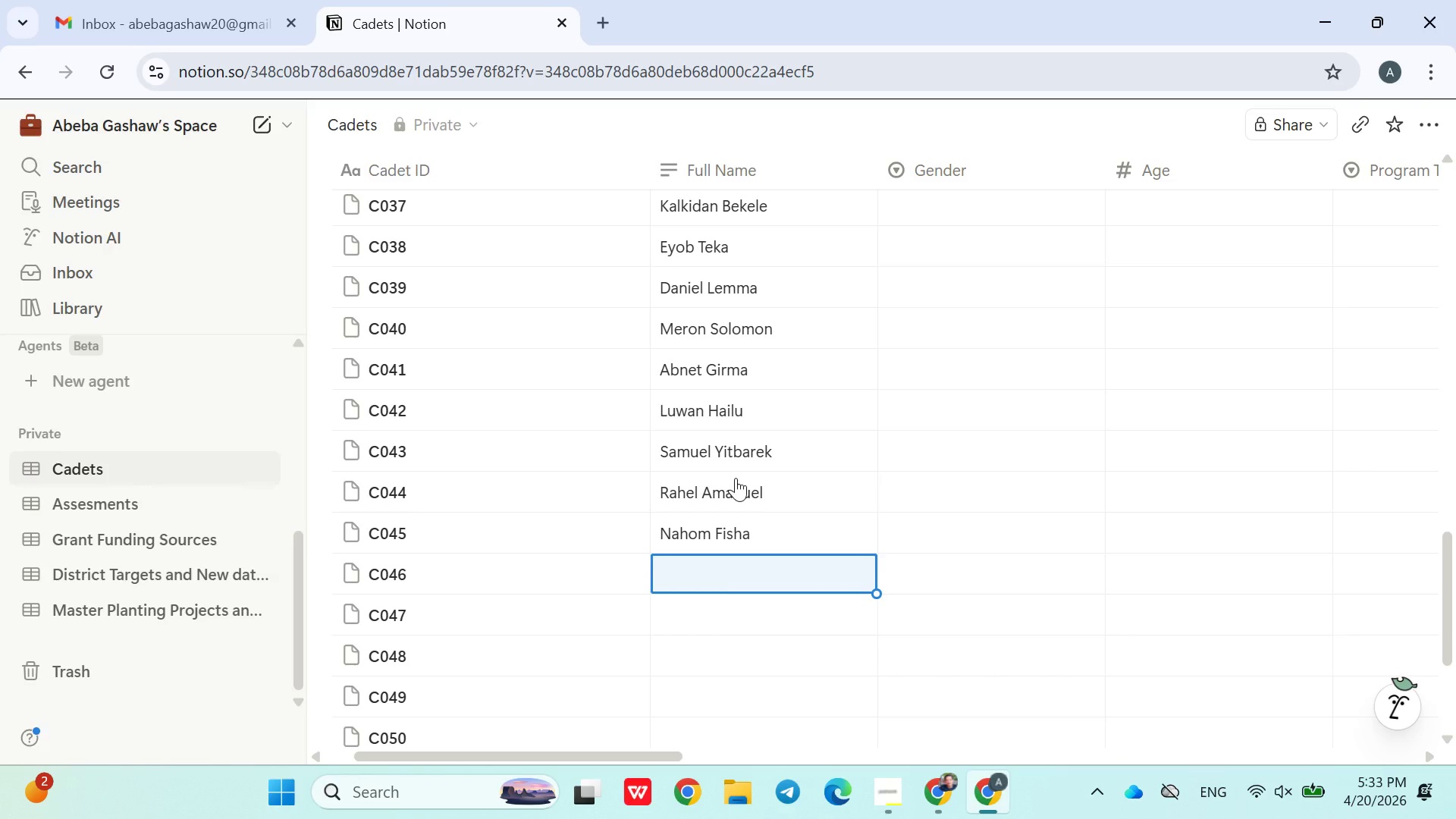 
 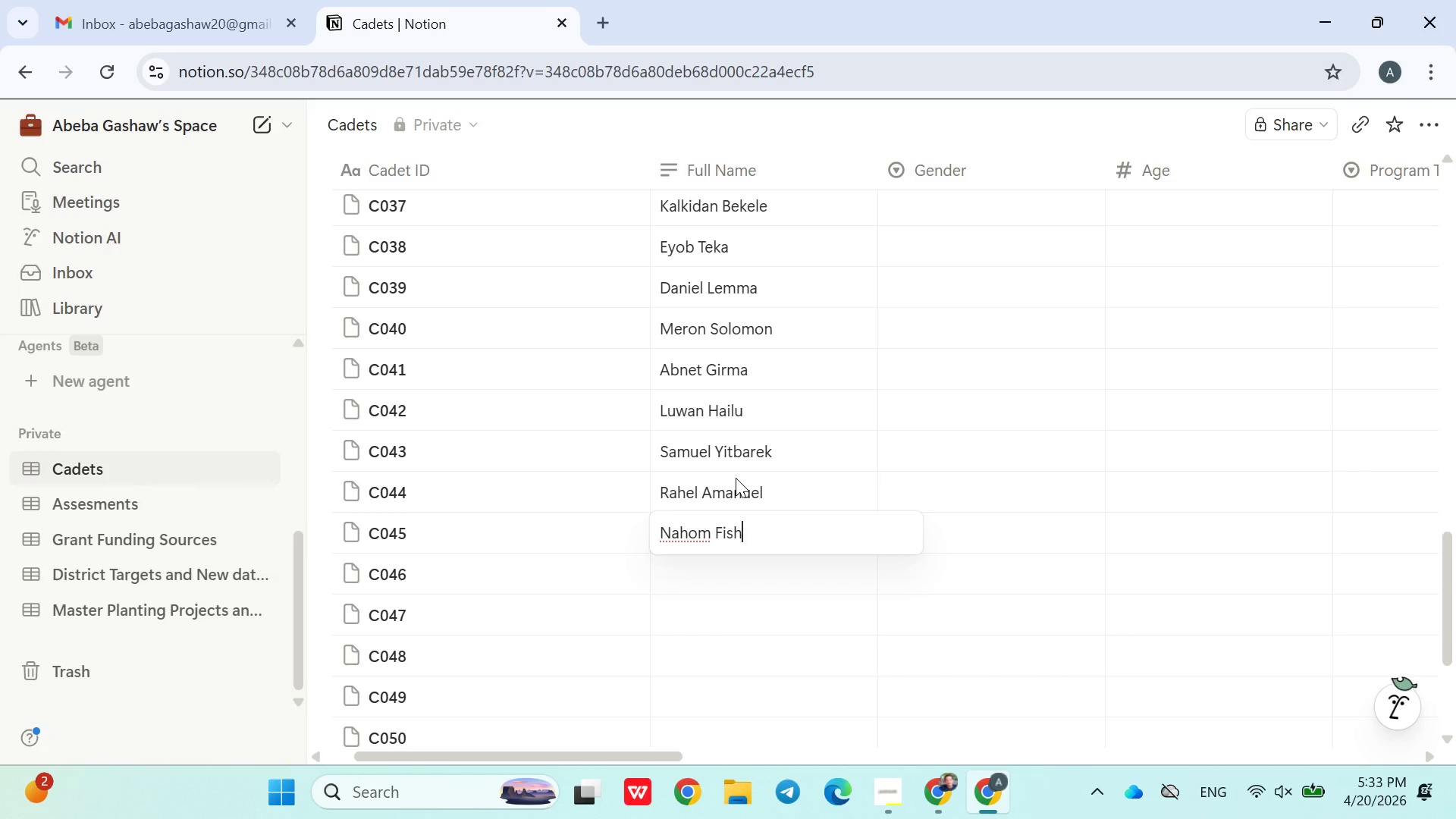 
key(Enter)
 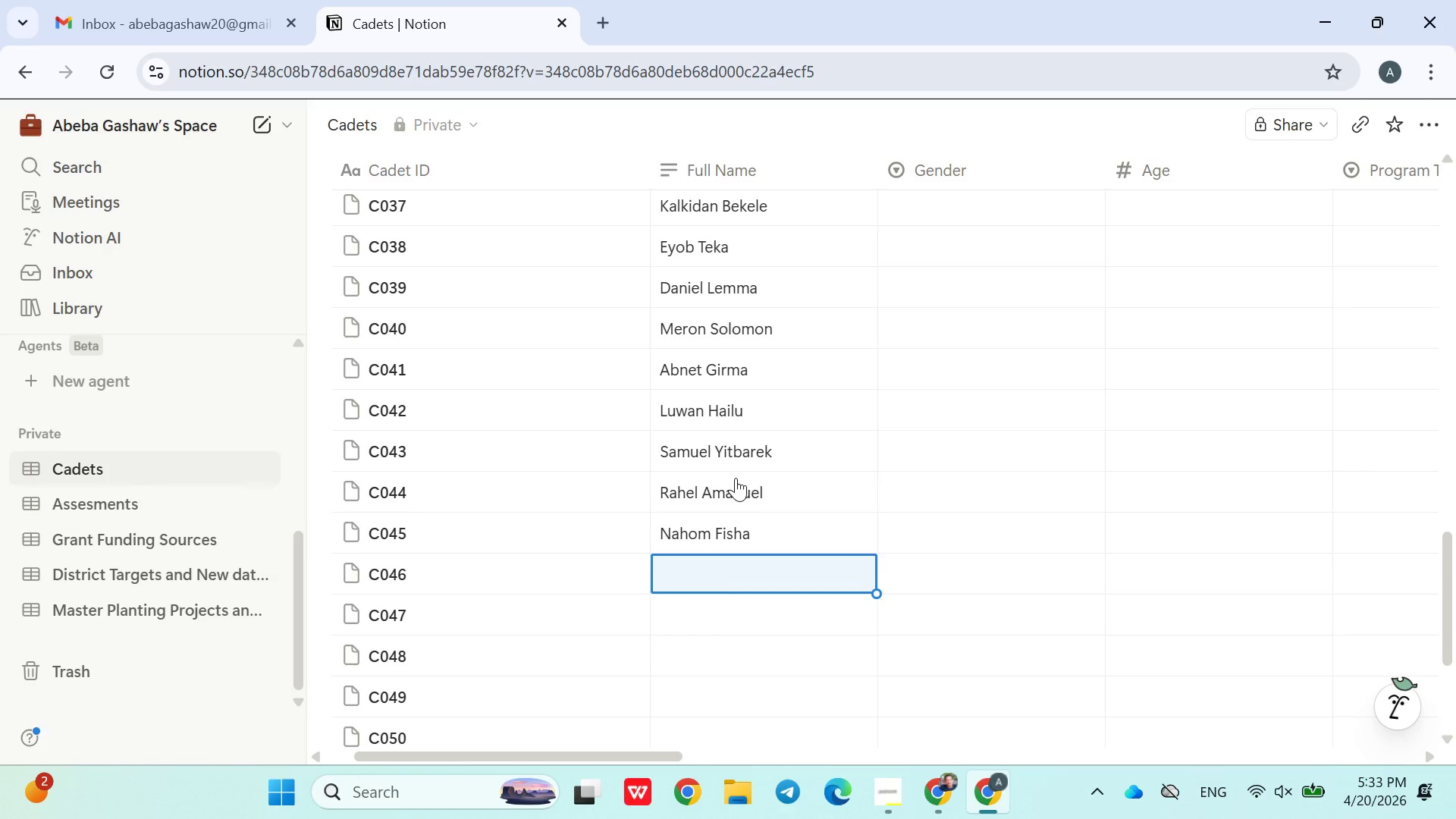 
type(Sophia Tewodros)
 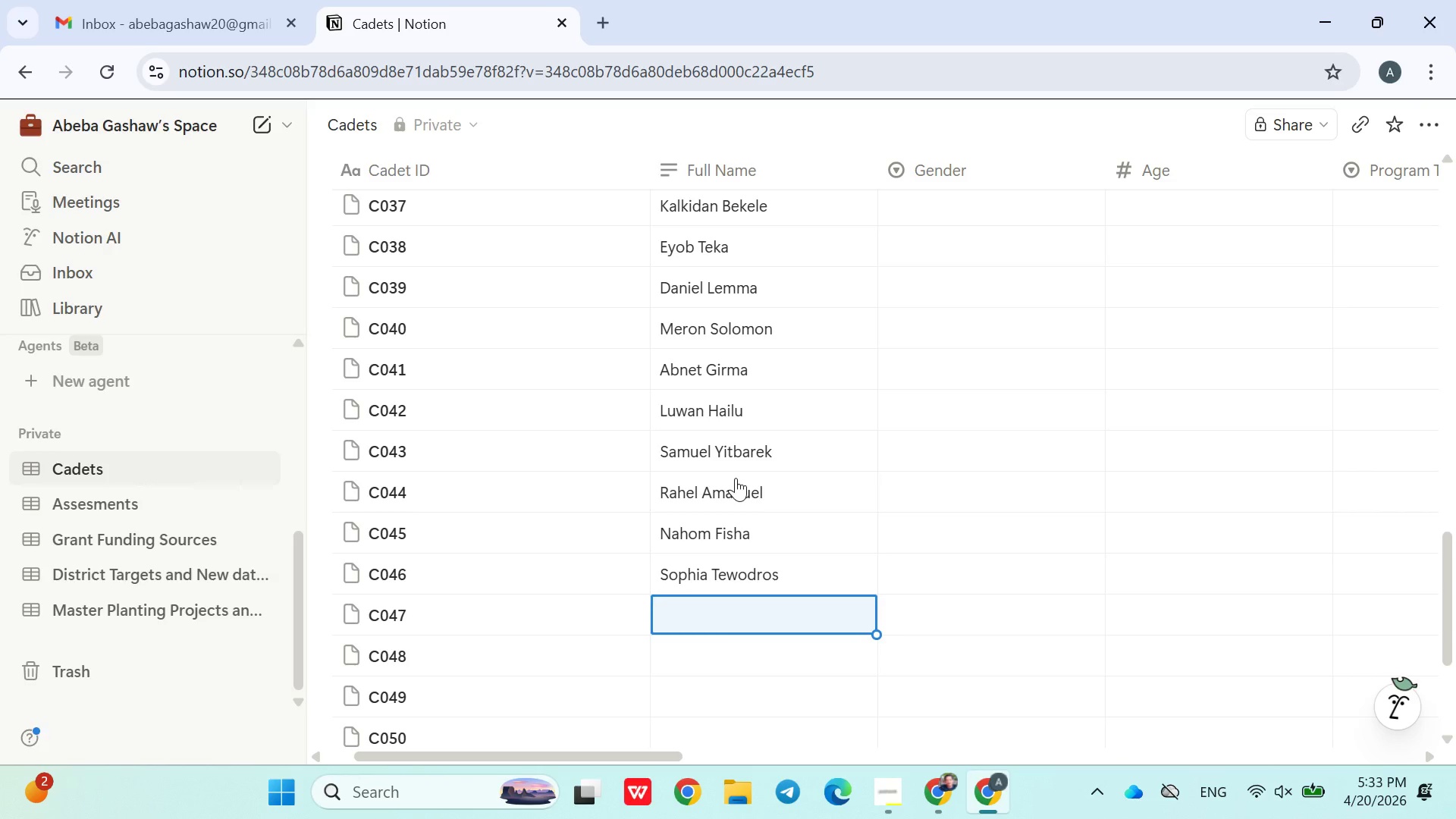 
 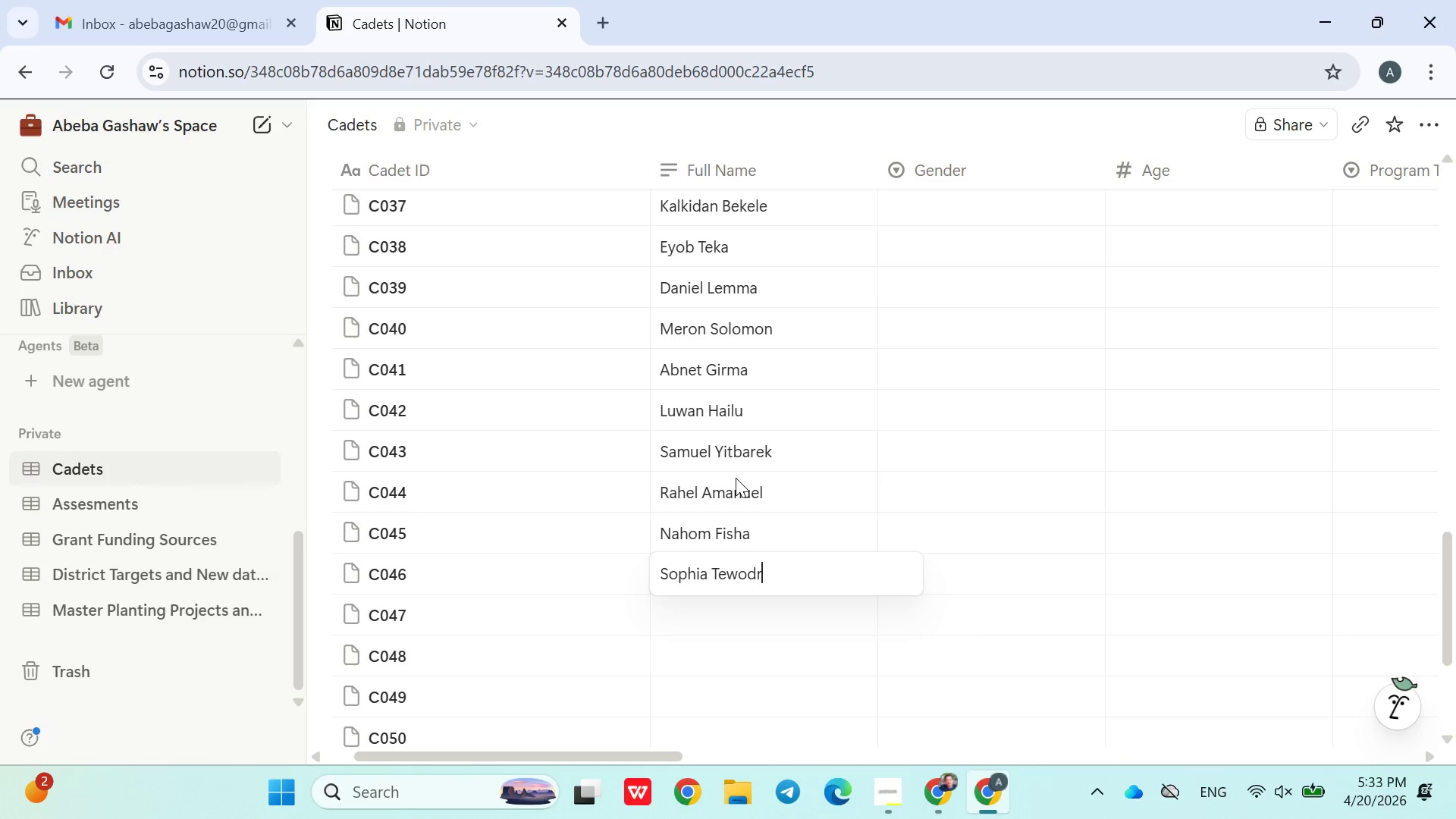 
key(Enter)
 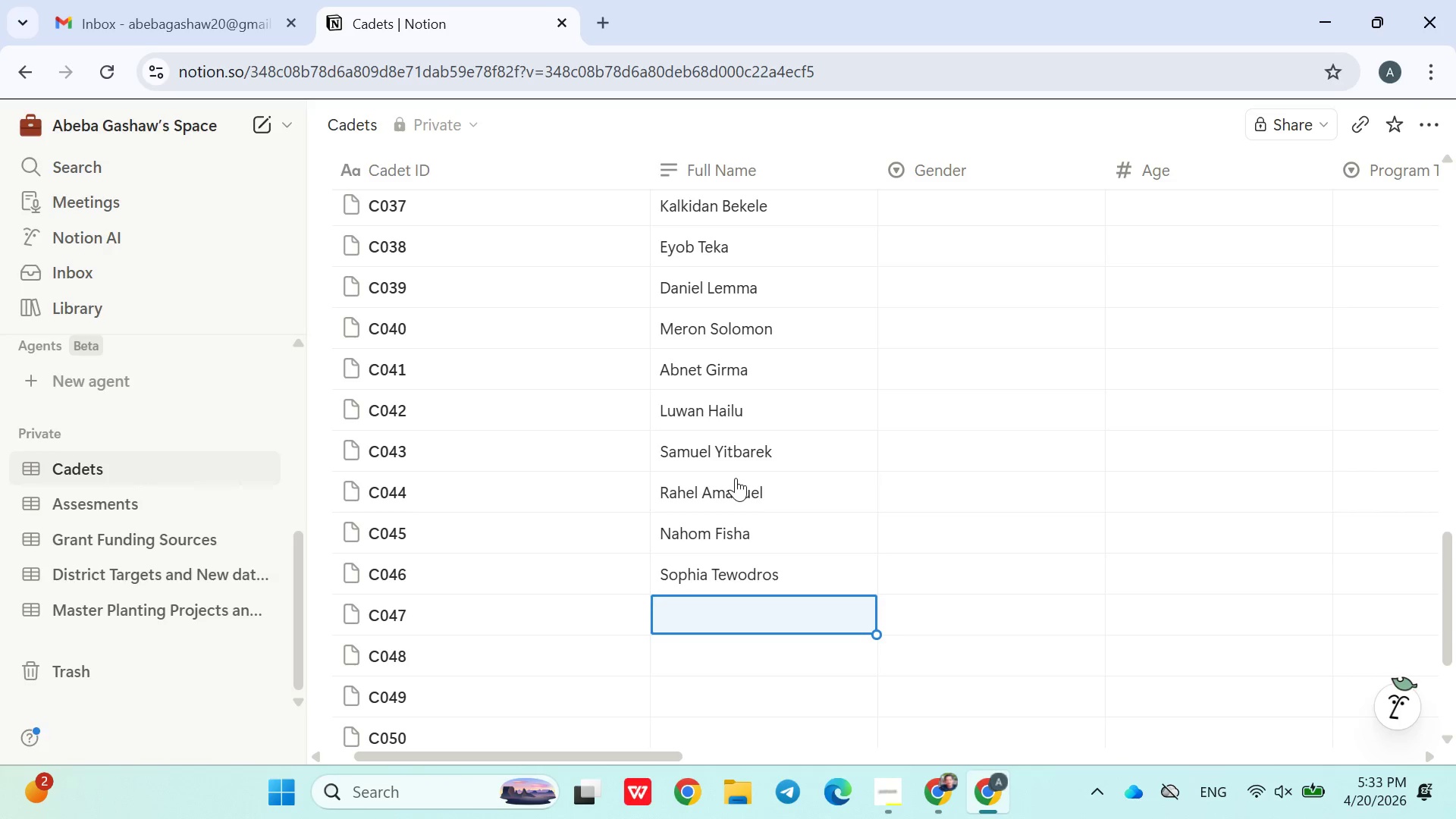 
type(Yohanes Birhanu)
 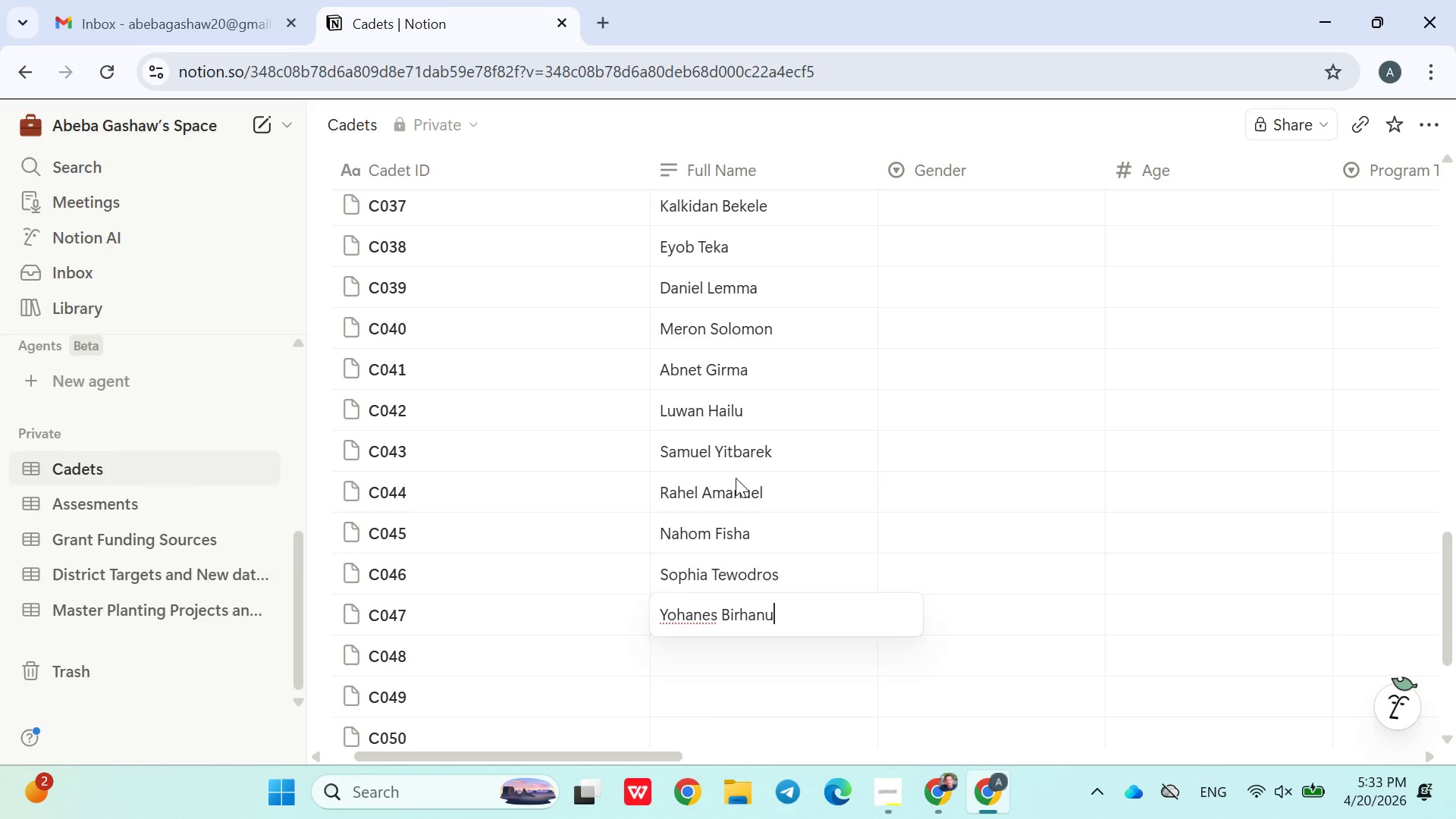 
key(Enter)
 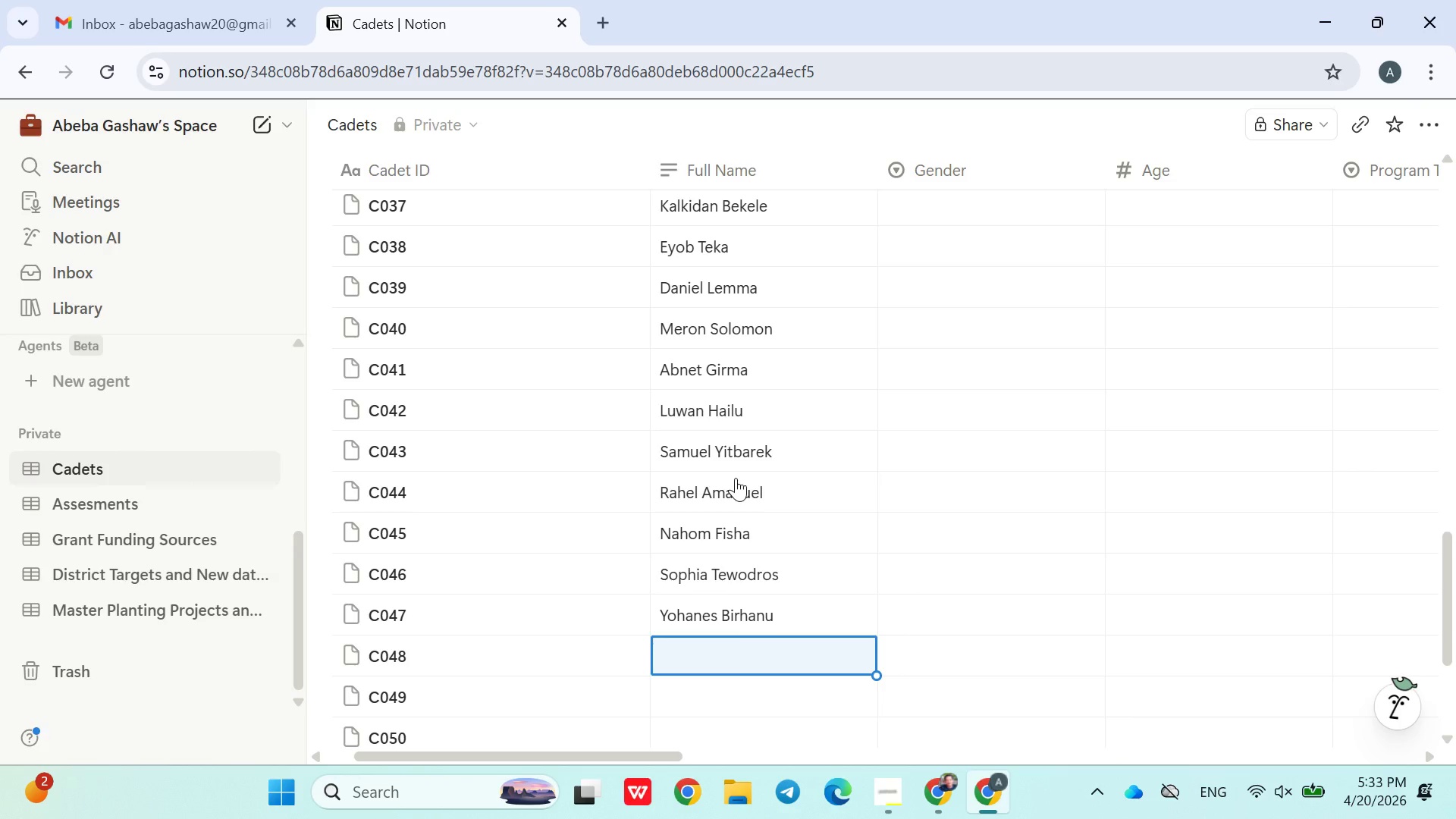 
type(Misrak Alem)
 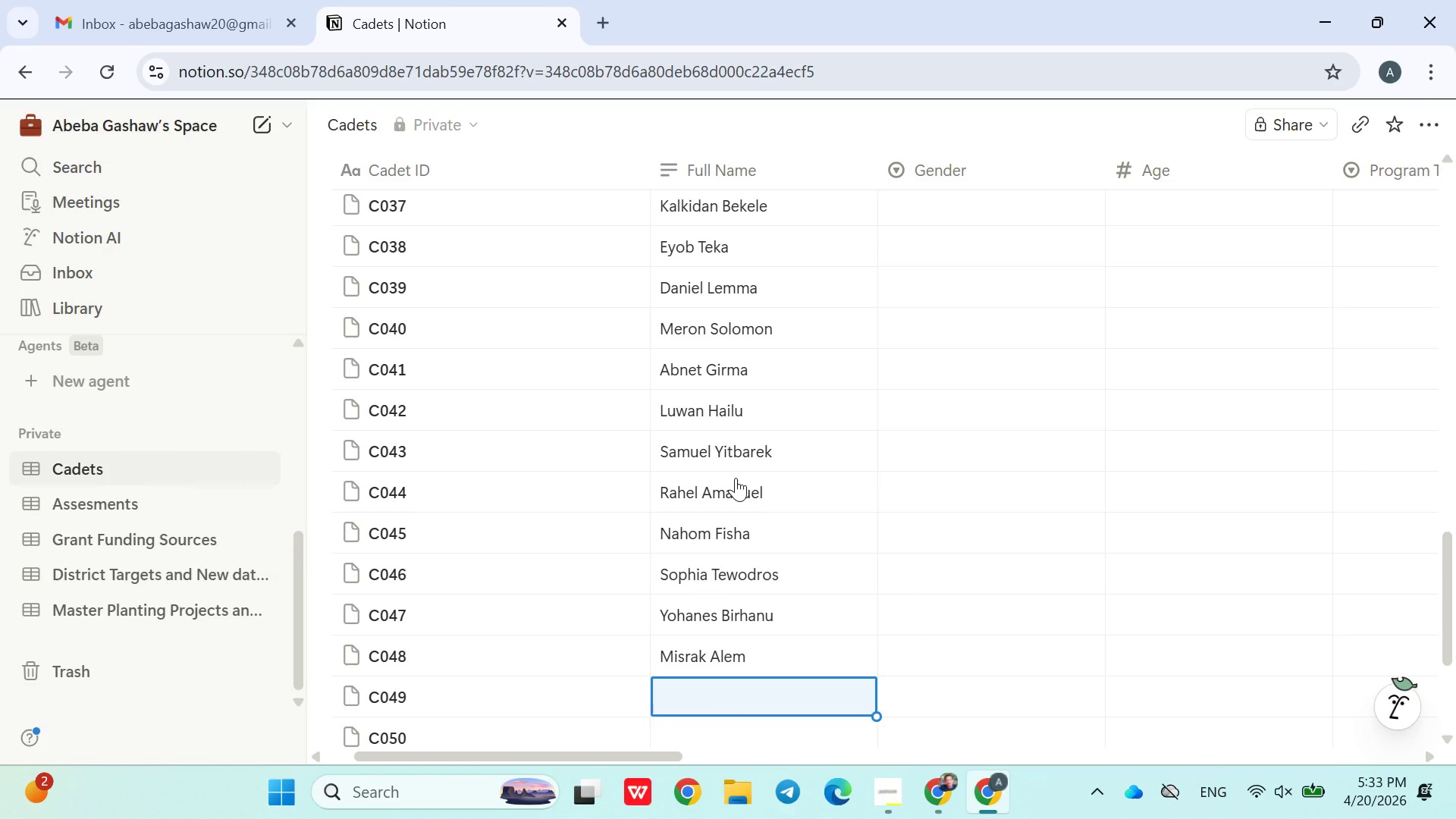 
 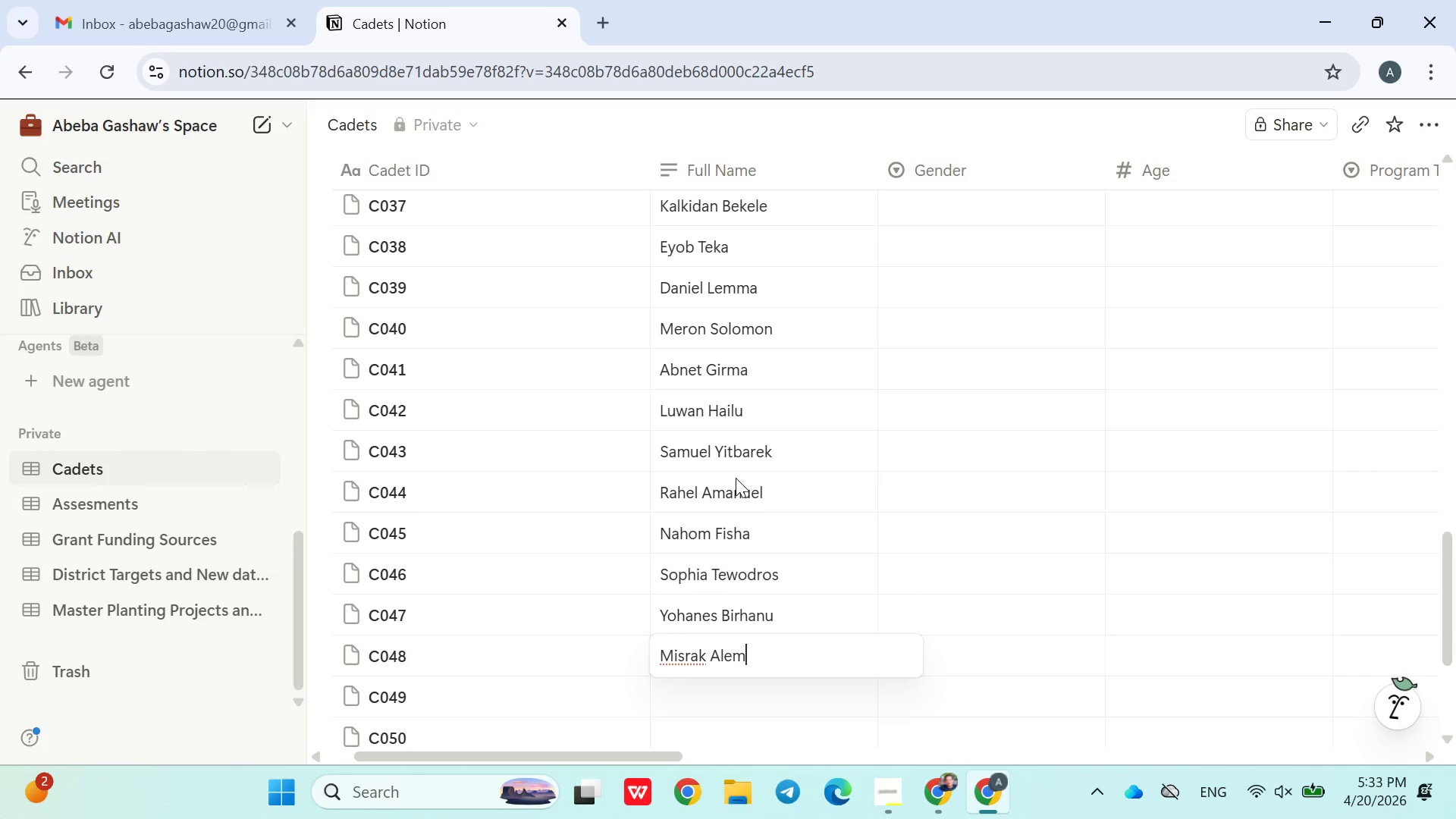 
key(Enter)
 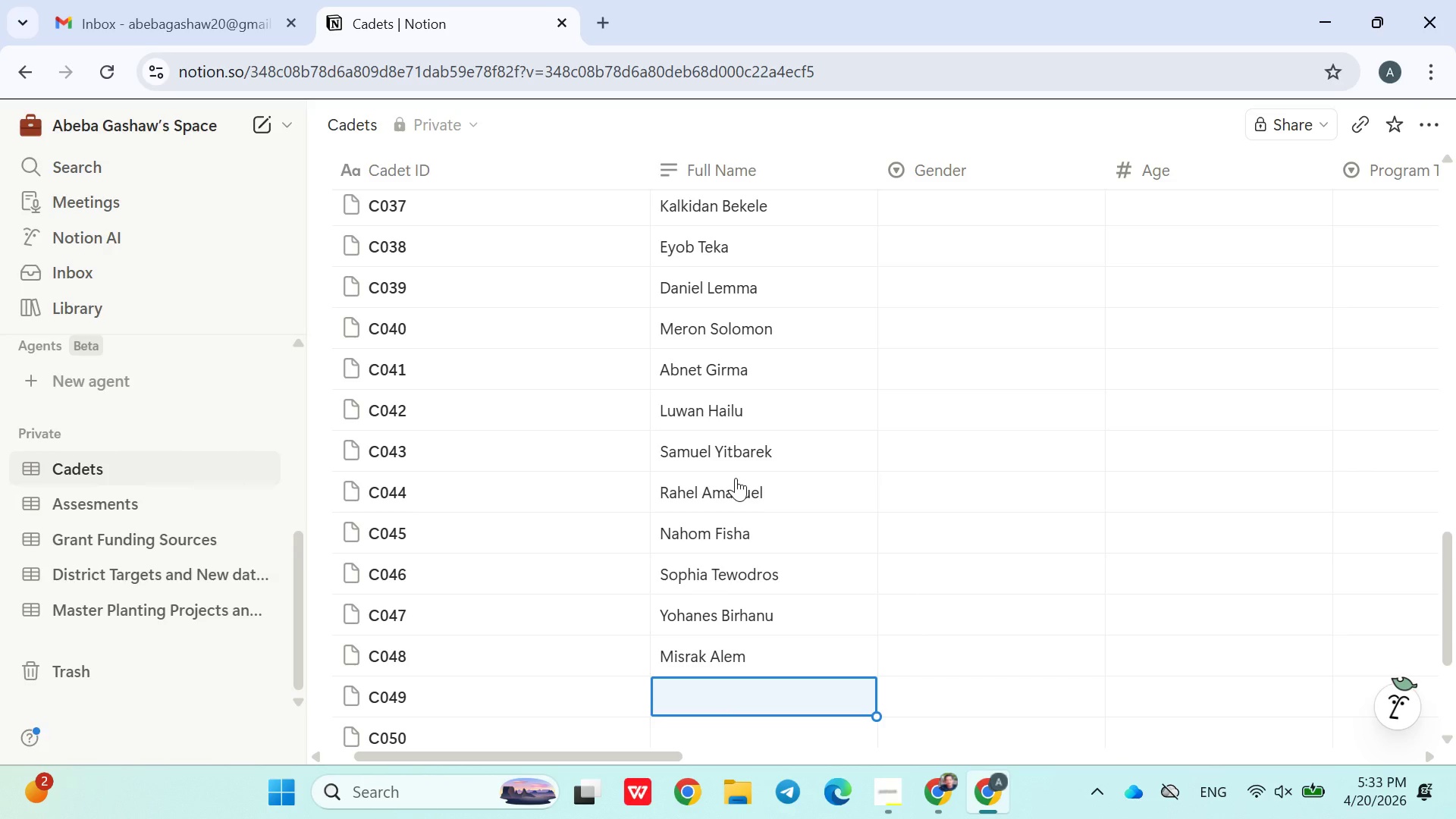 
type(Kaleb Solomon)
 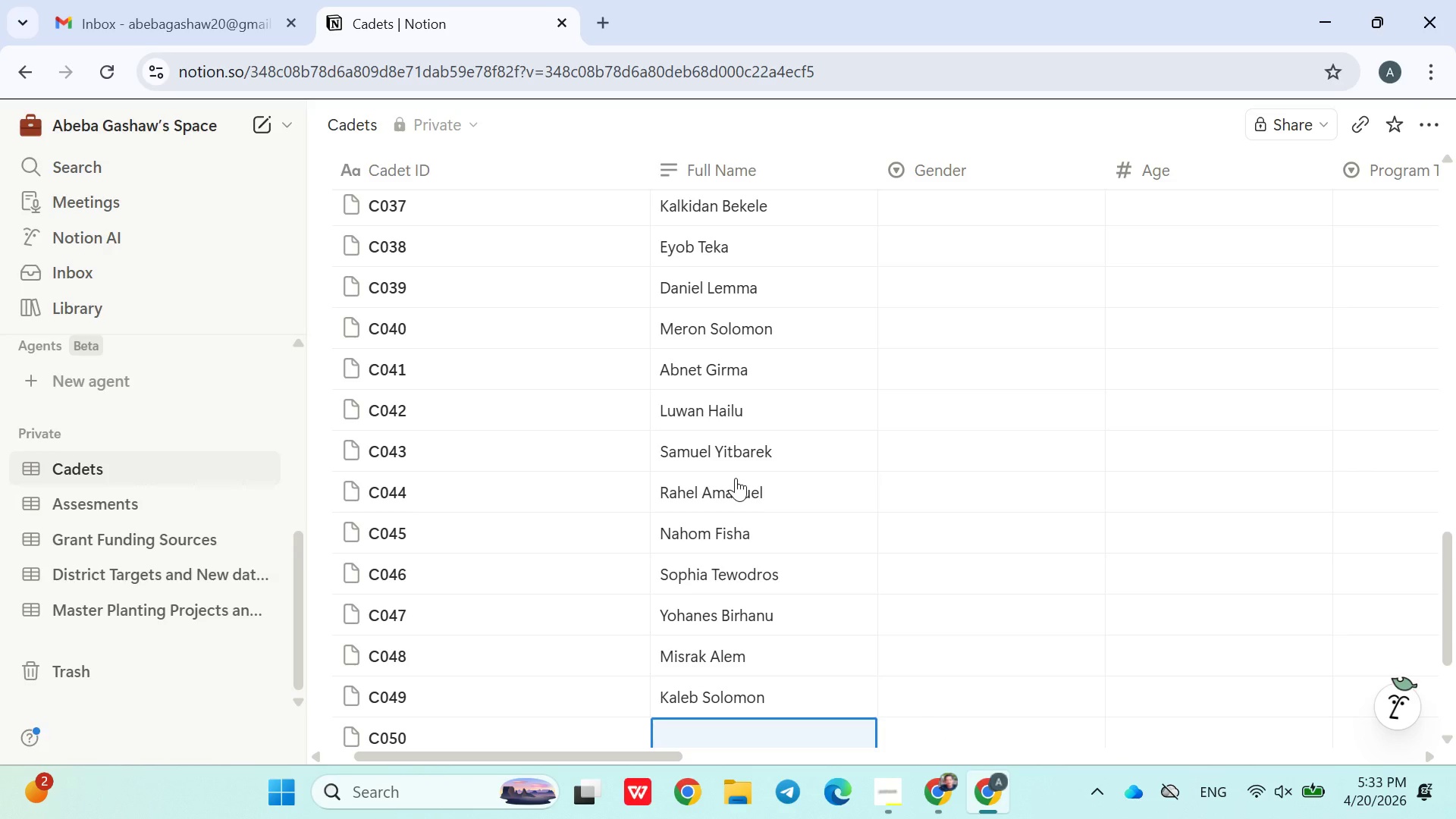 
 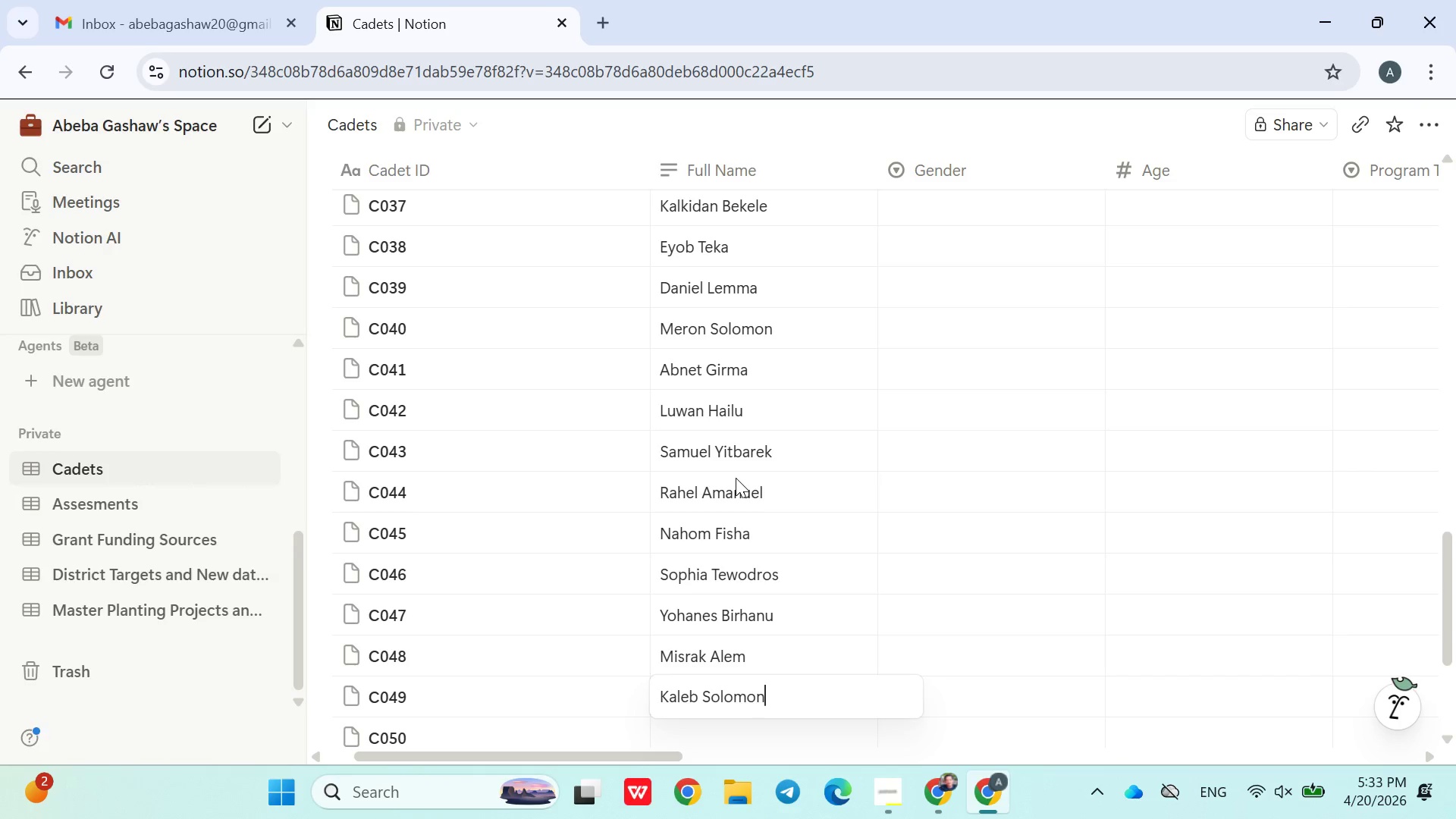 
key(Enter)
 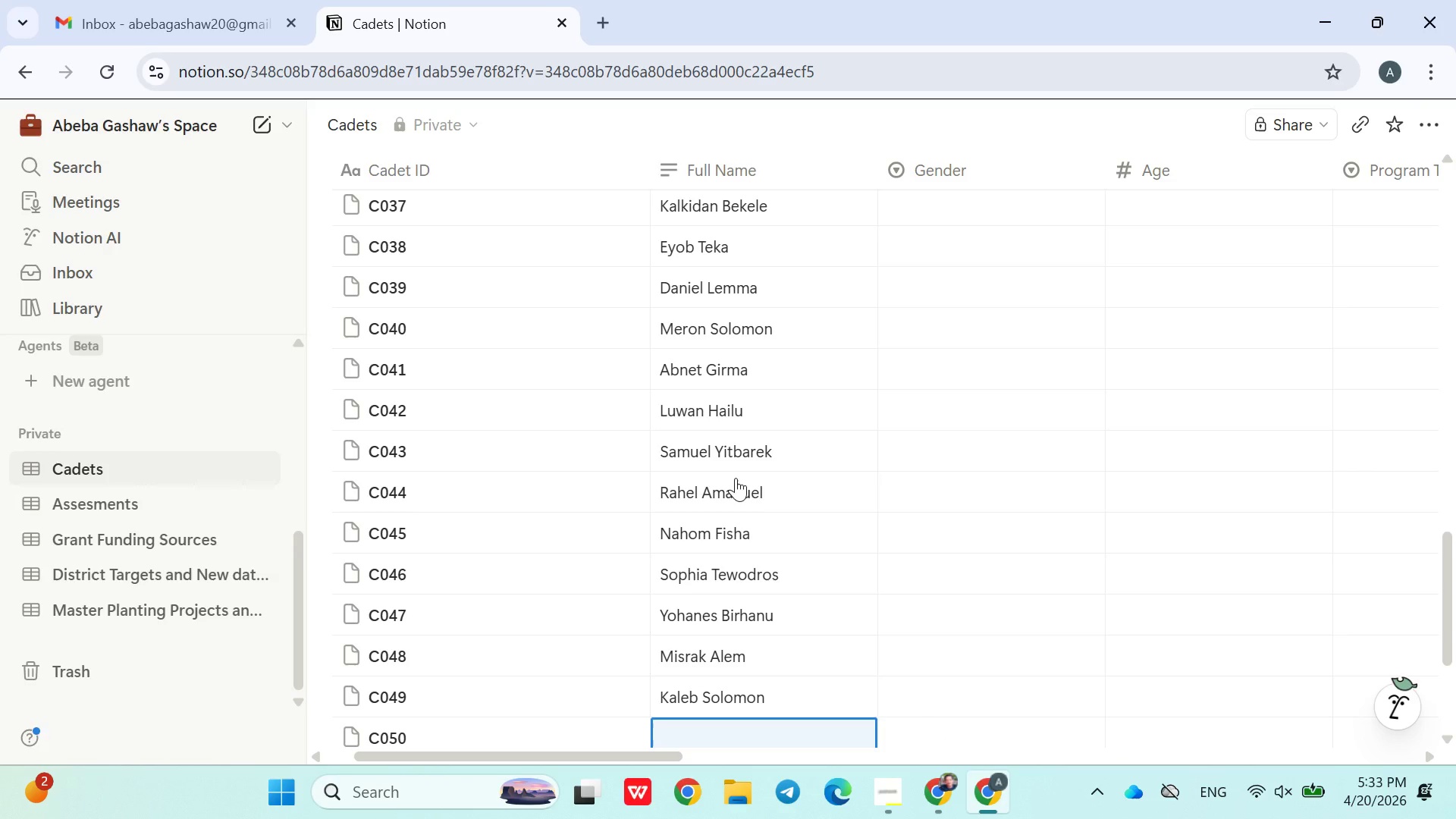 
type(Abel Yonas)
 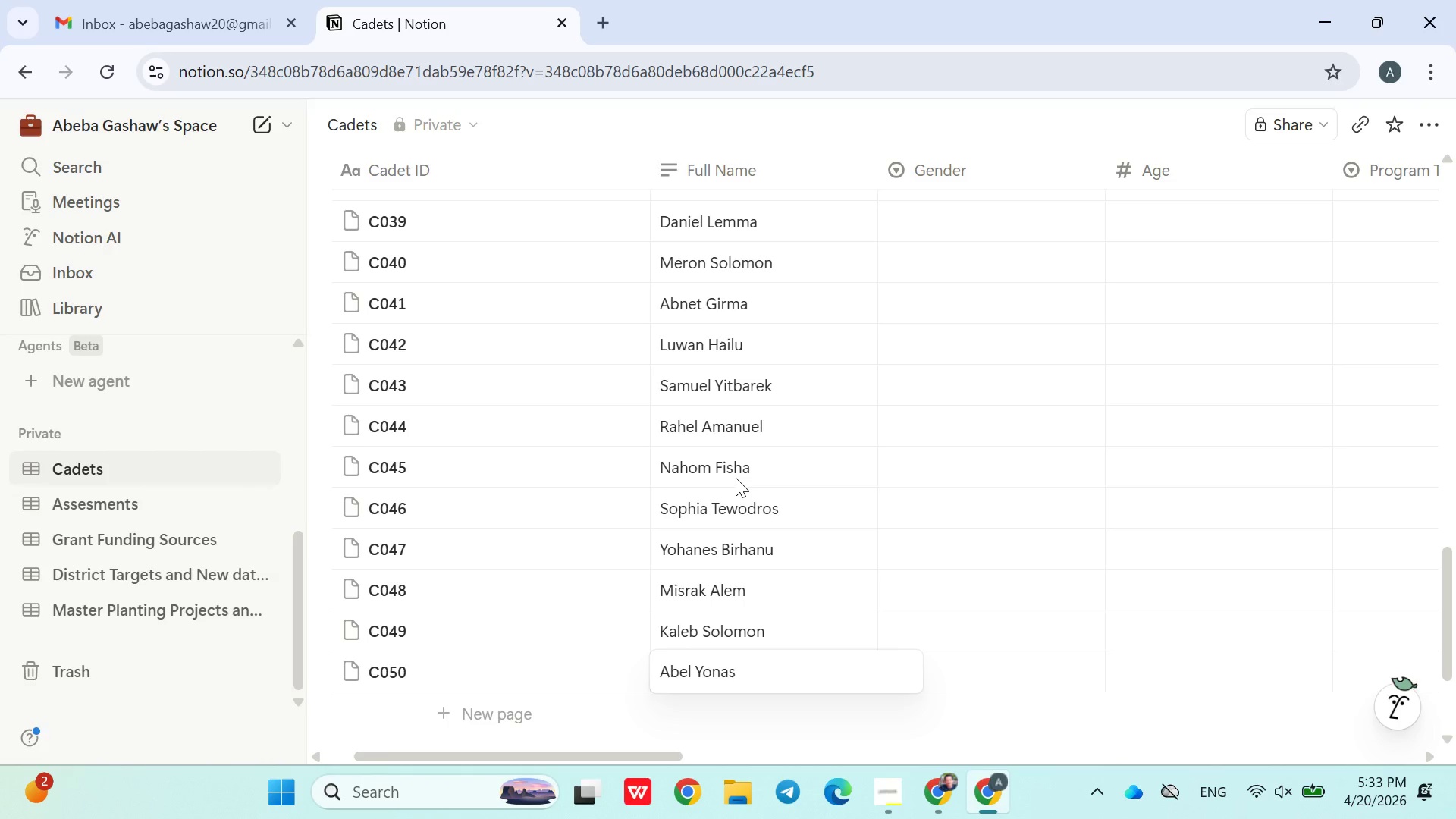 
left_click([939, 703])
 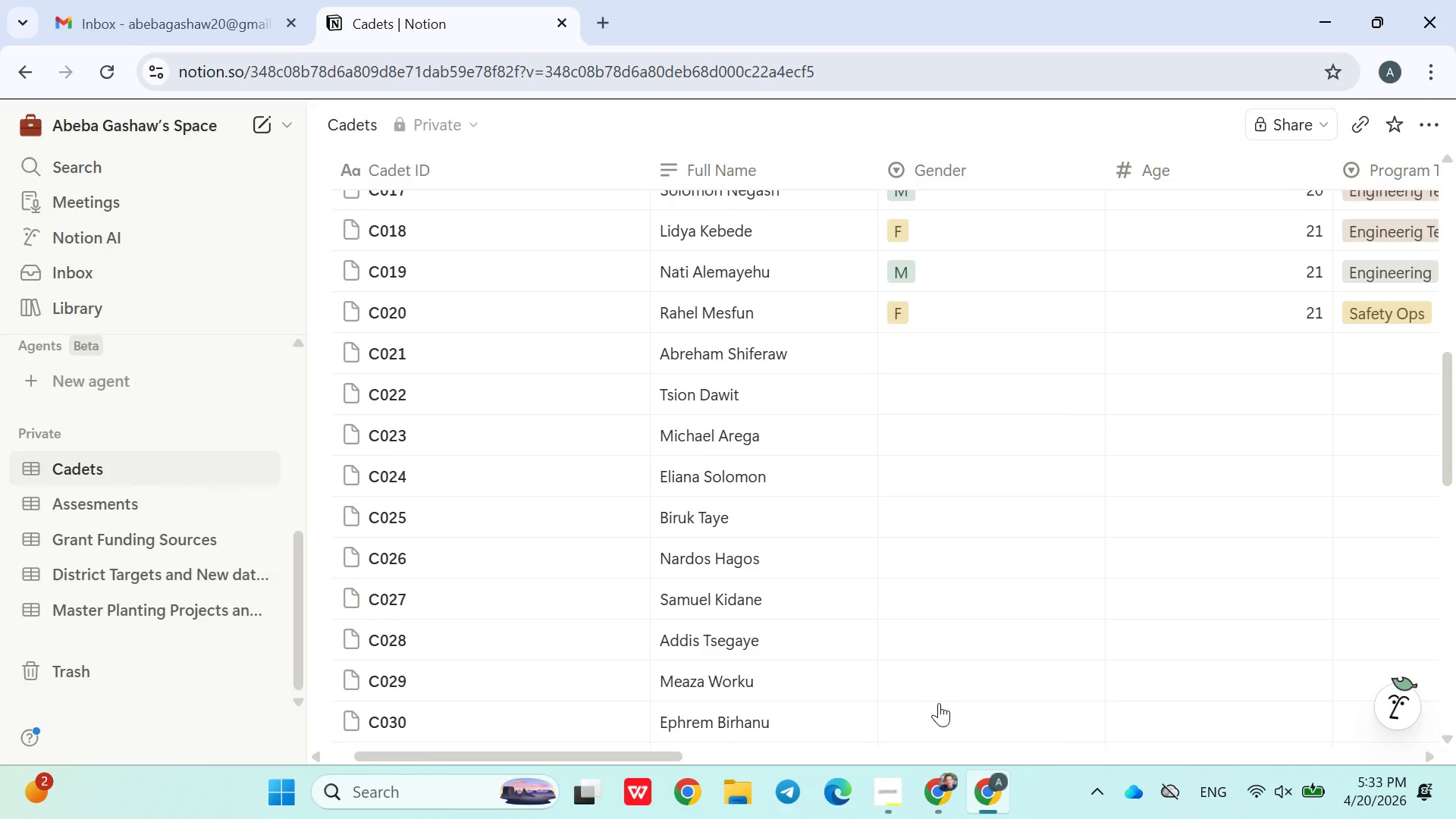 
left_click([939, 703])
 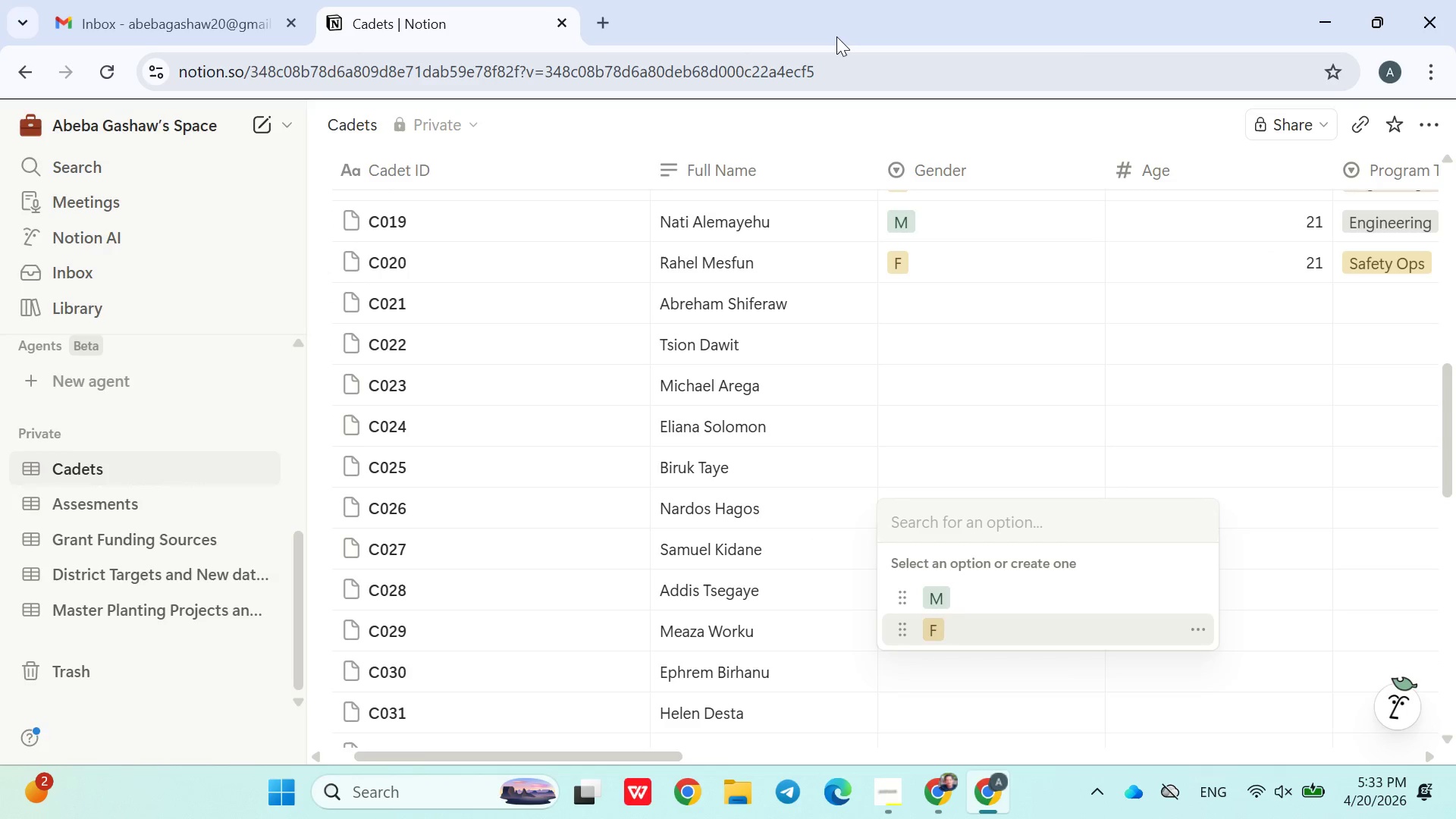 
left_click([137, 0])
 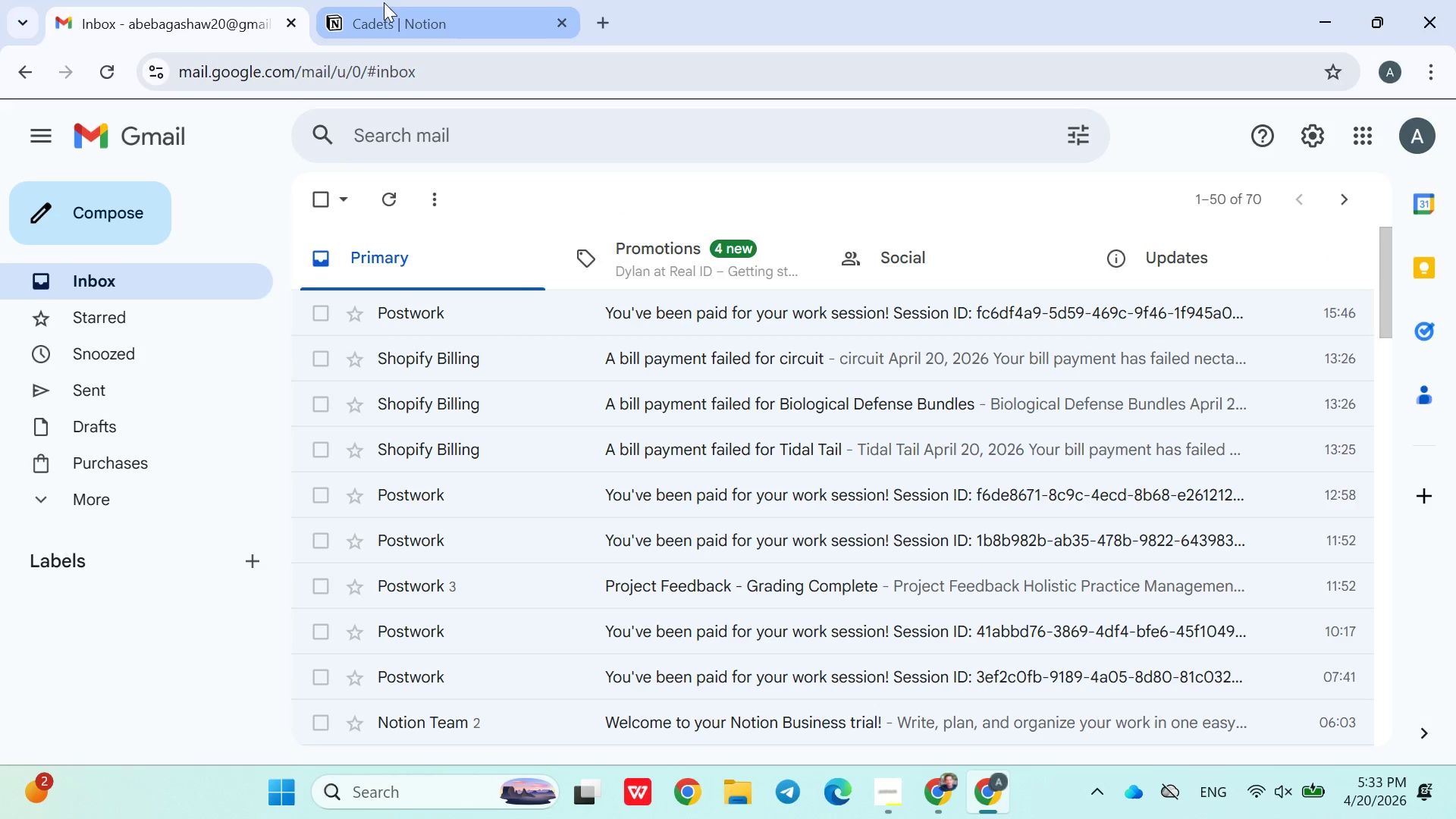 
left_click([399, 30])
 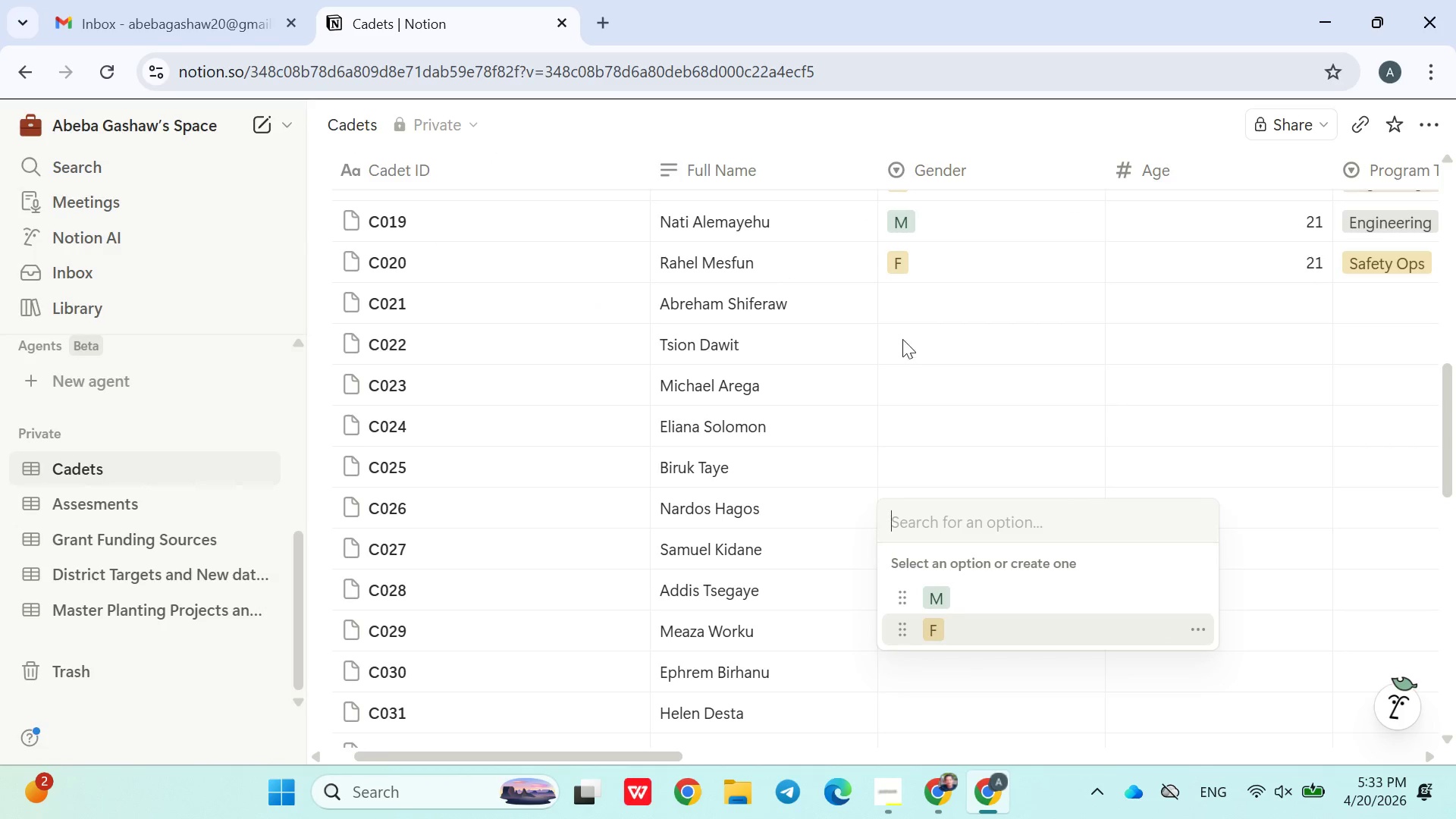 
left_click([907, 315])
 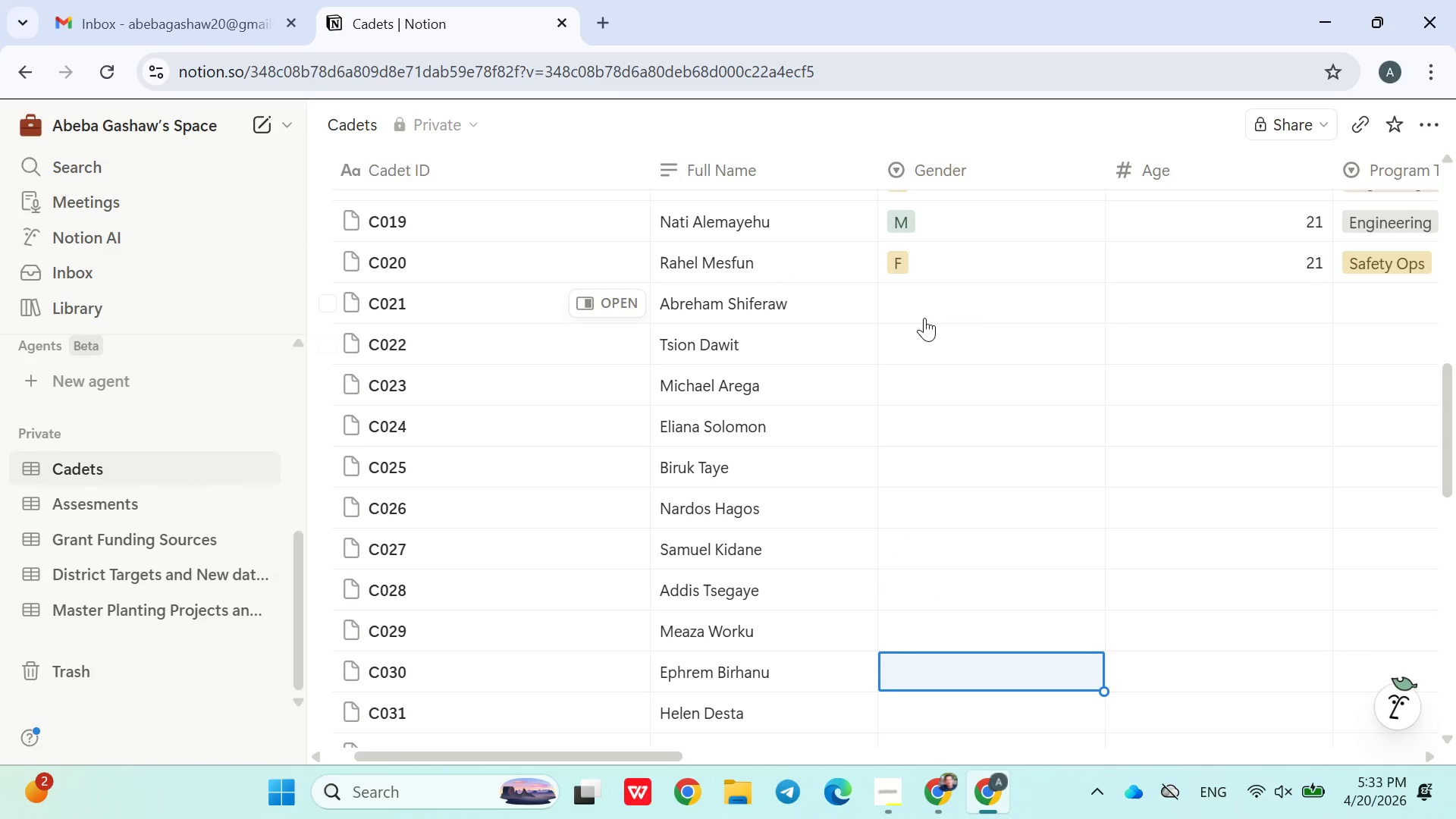 
left_click([920, 310])
 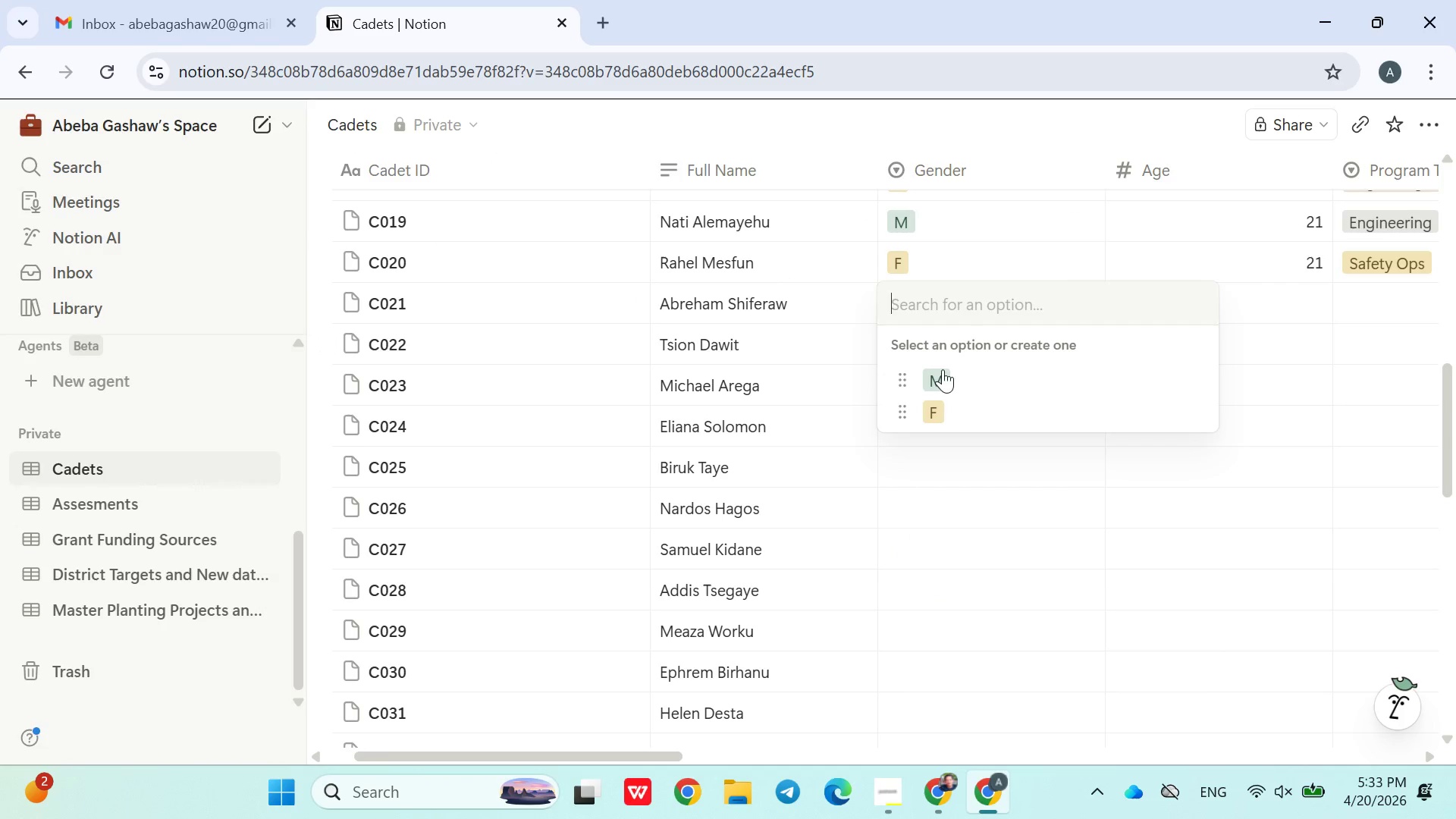 
left_click([943, 374])
 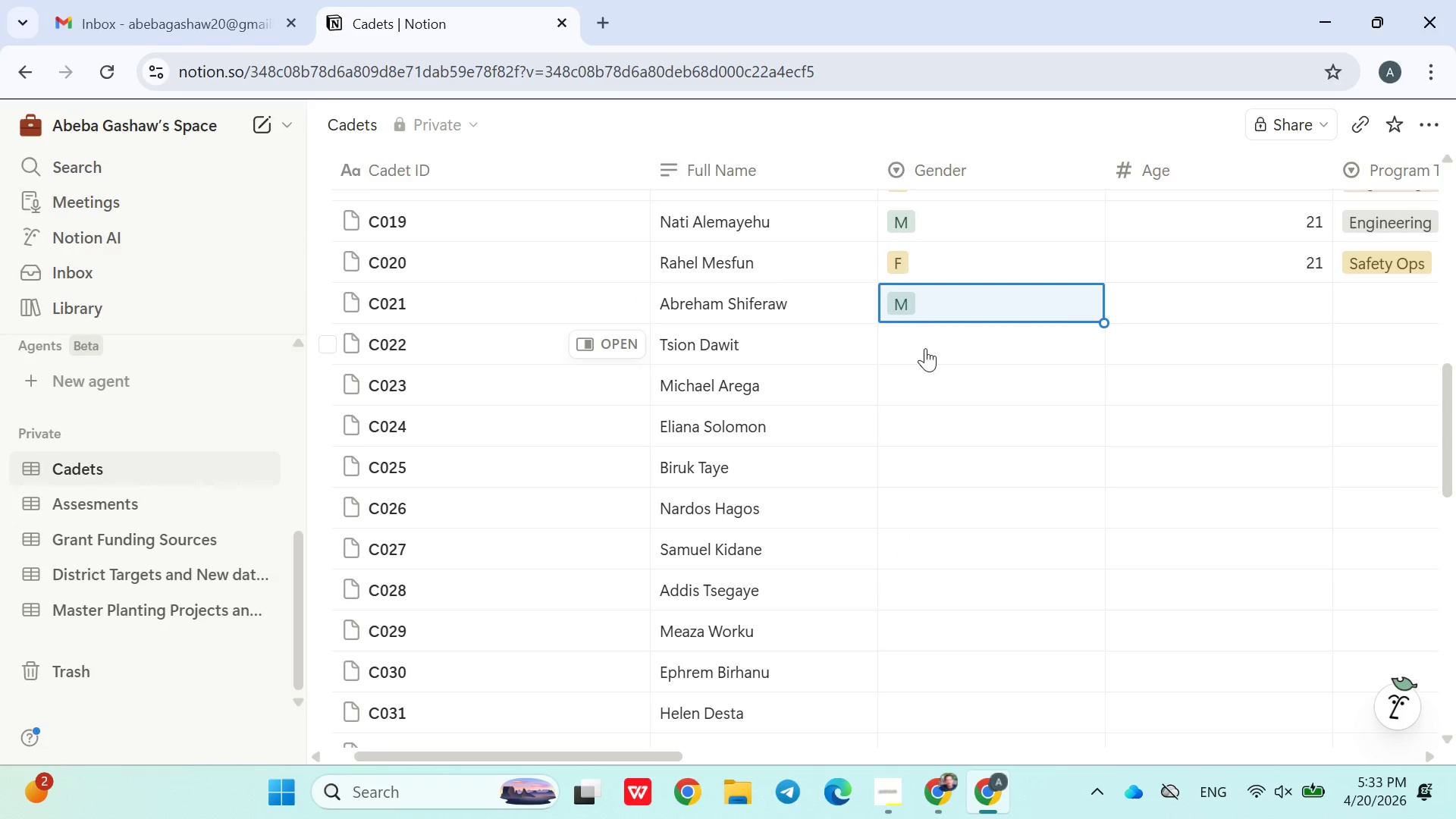 
left_click([915, 332])
 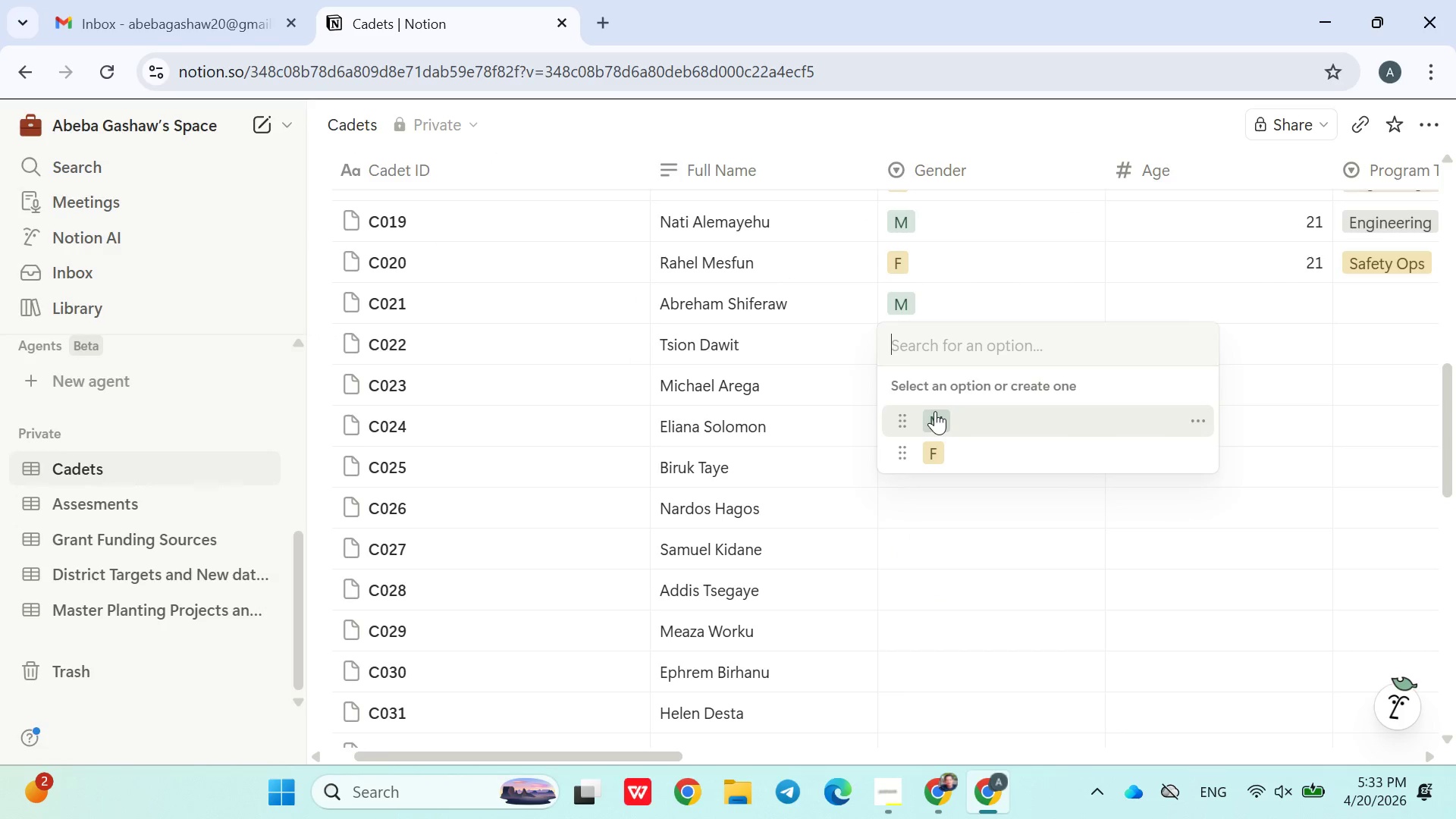 
left_click([948, 440])
 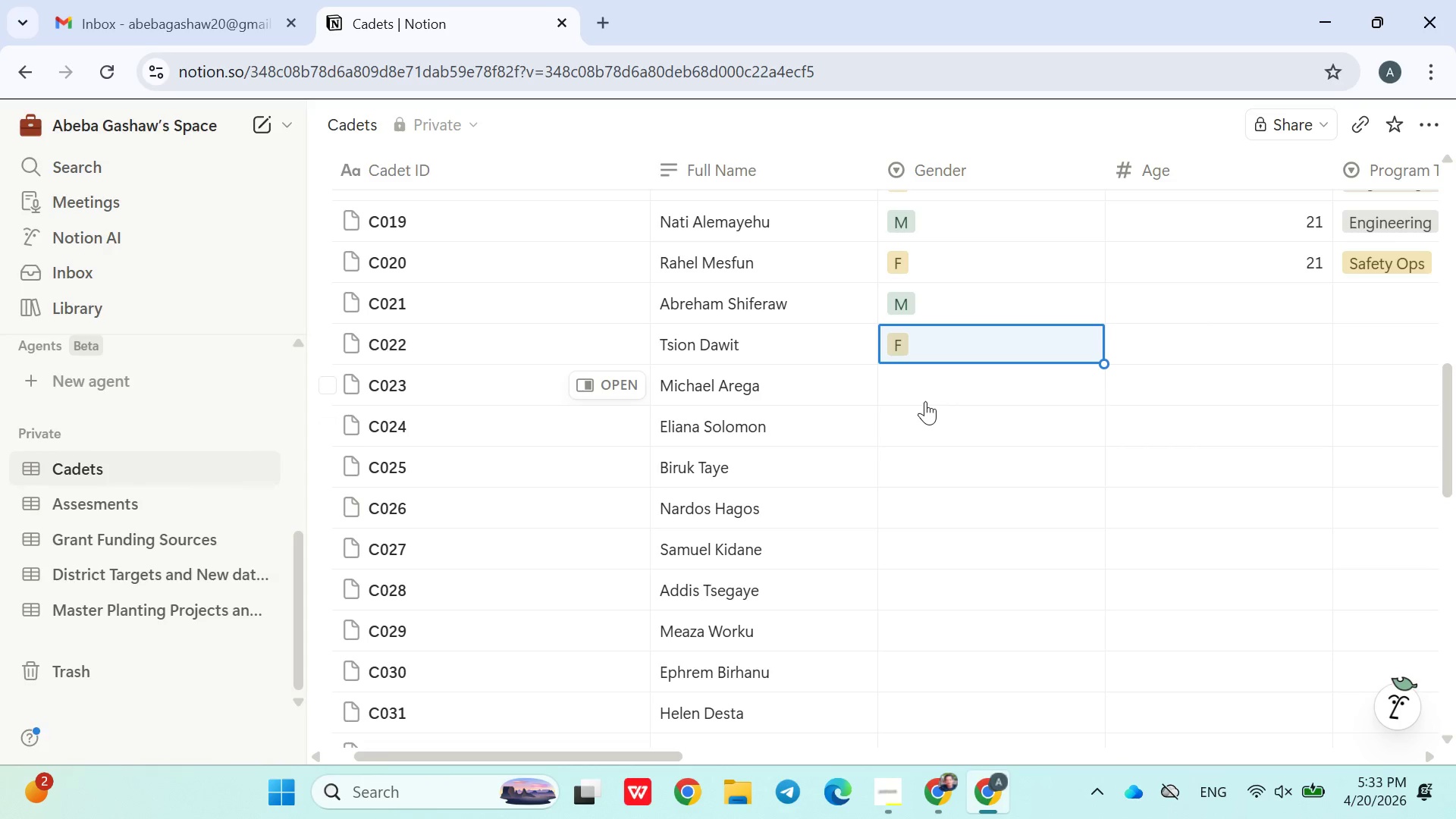 
left_click([924, 393])
 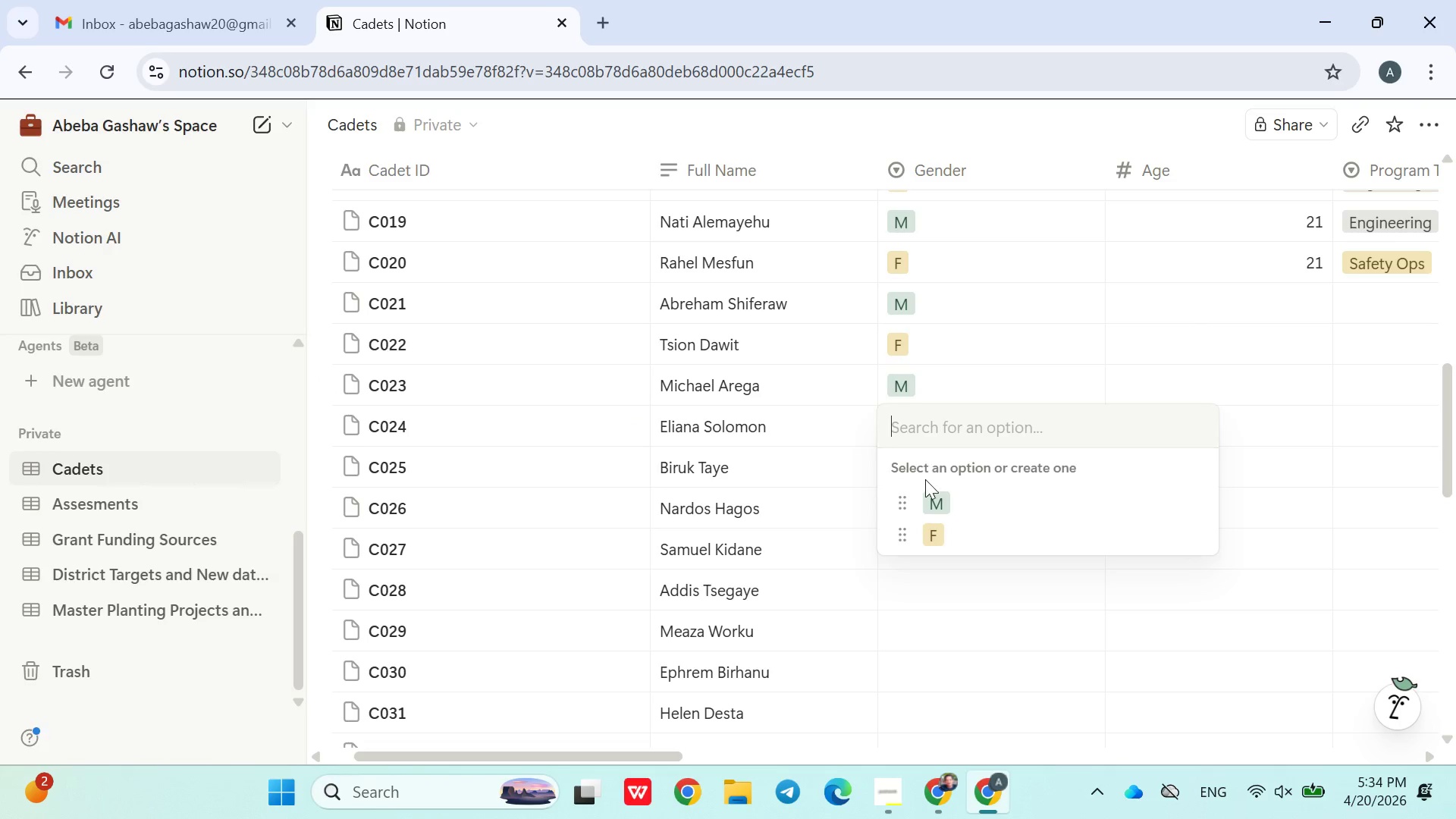 
left_click([926, 529])
 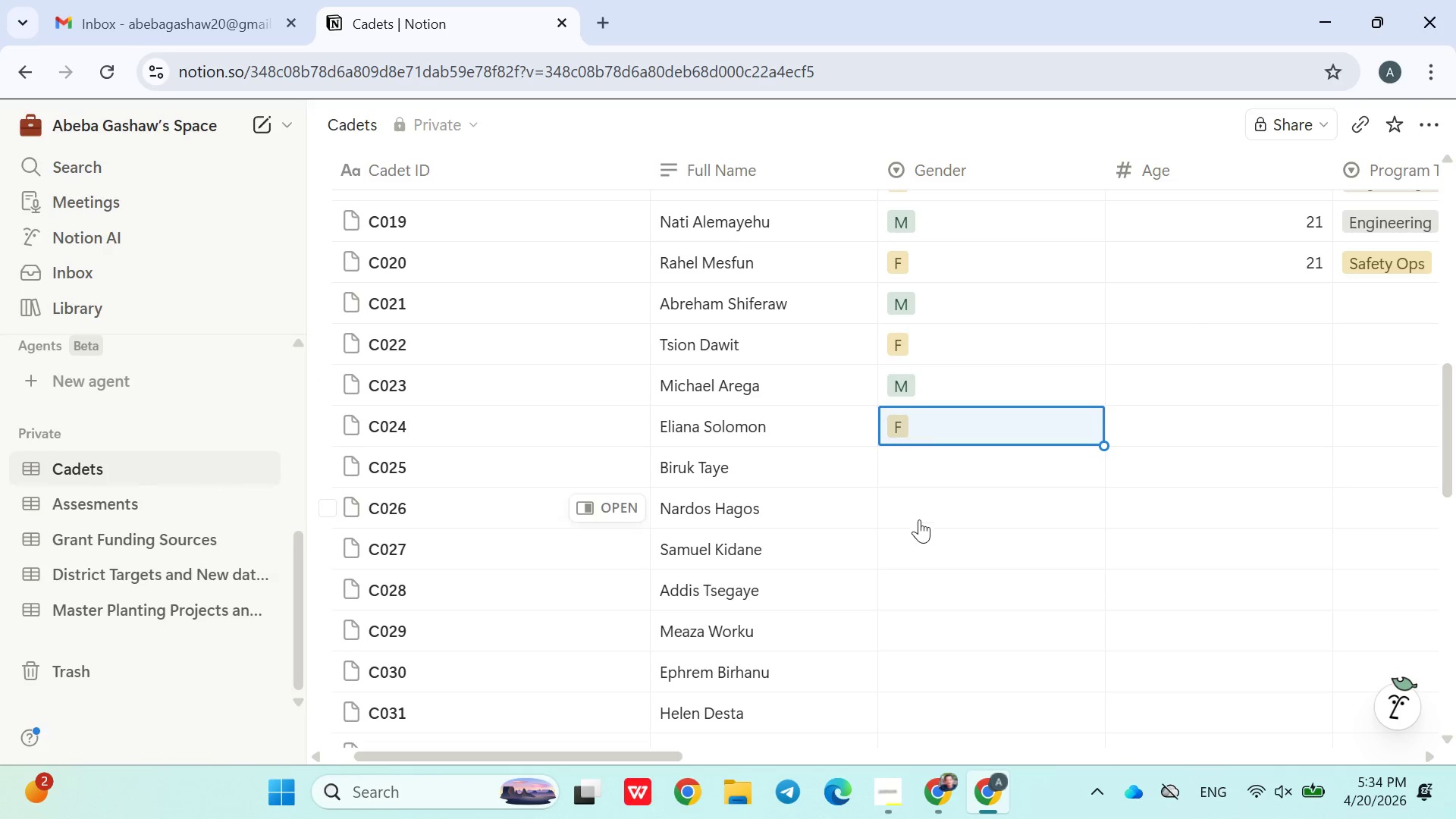 
left_click([940, 479])
 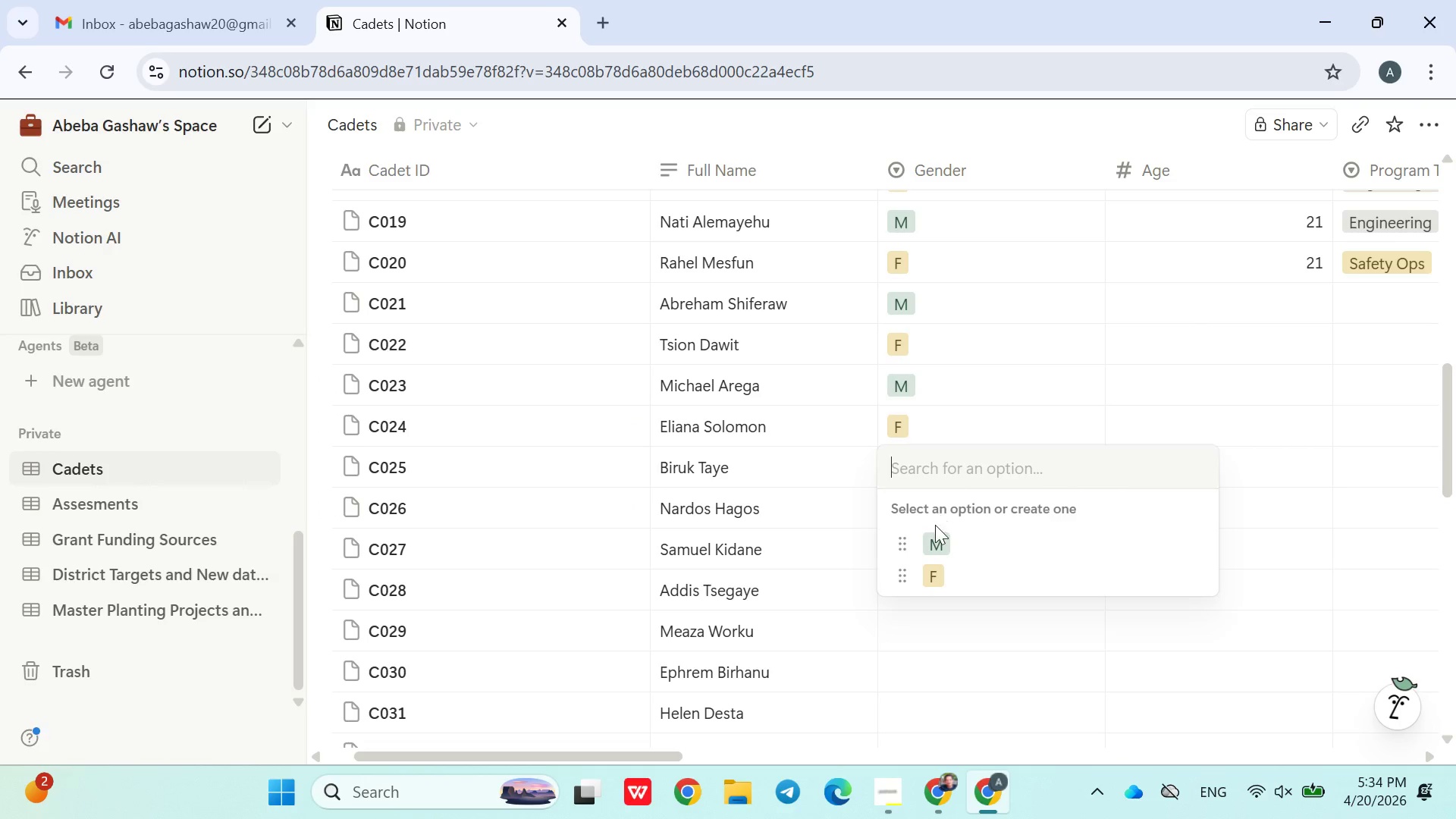 
left_click([937, 533])
 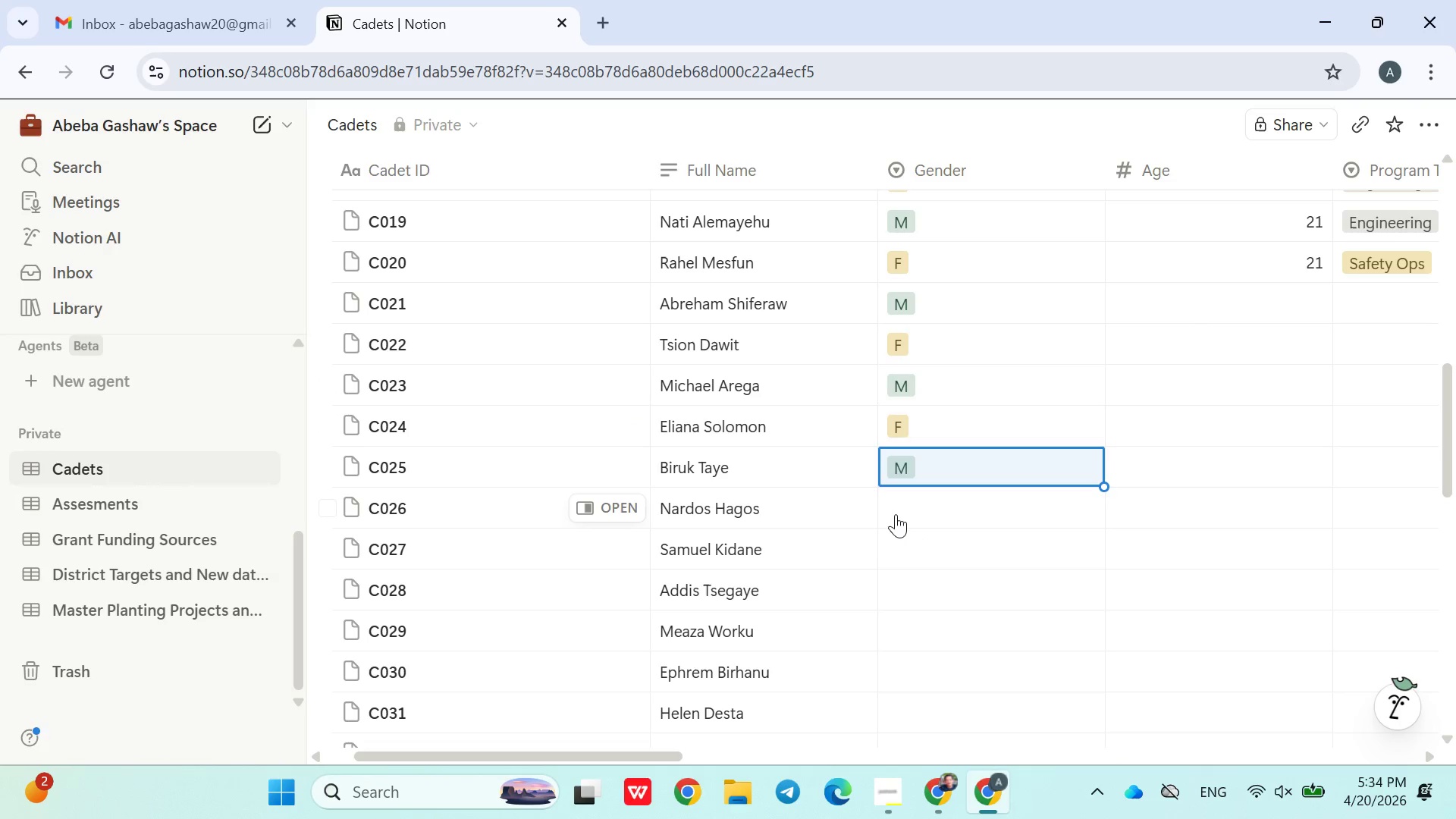 
left_click([896, 514])
 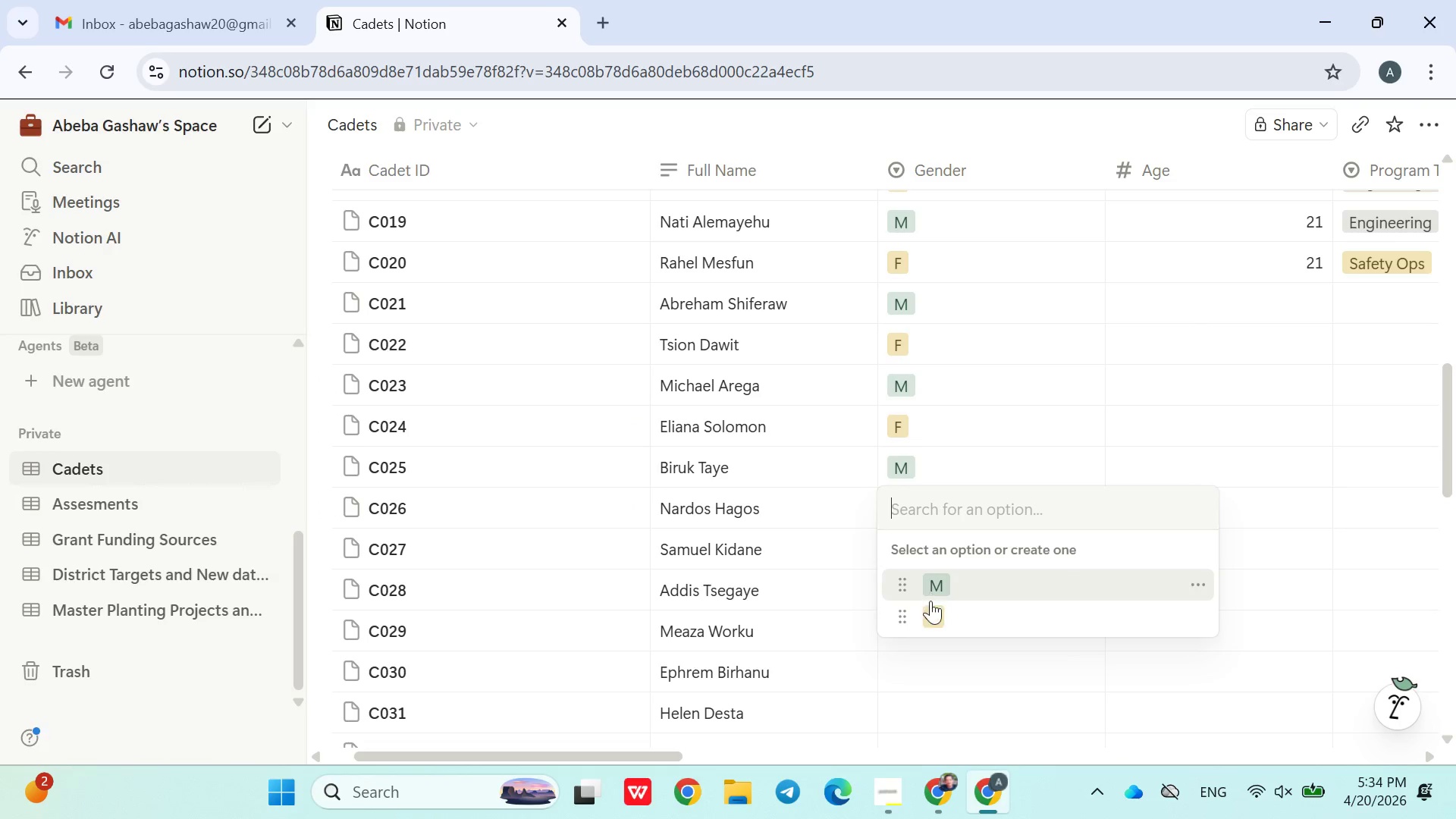 
left_click([930, 607])
 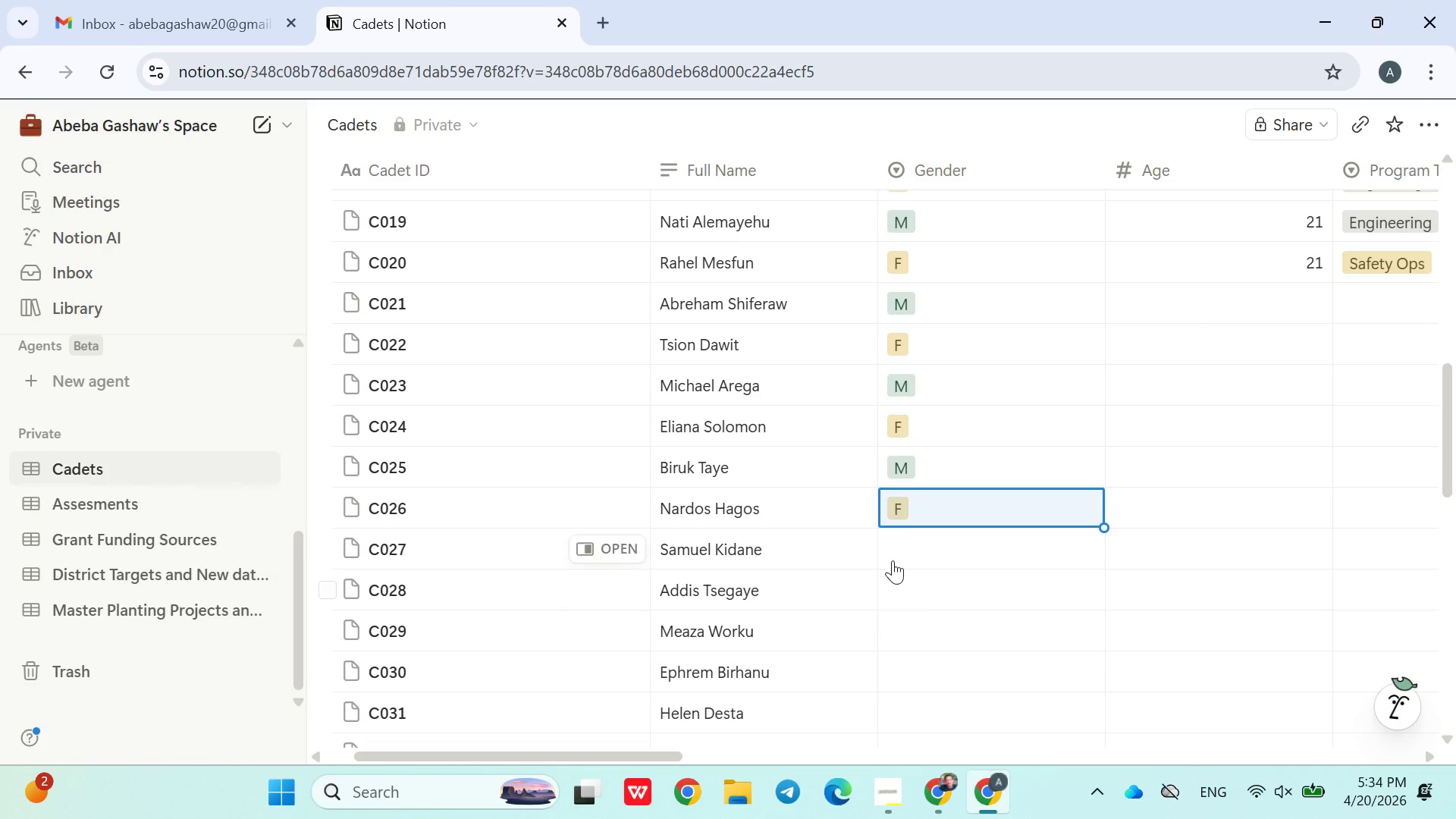 
left_click([893, 544])
 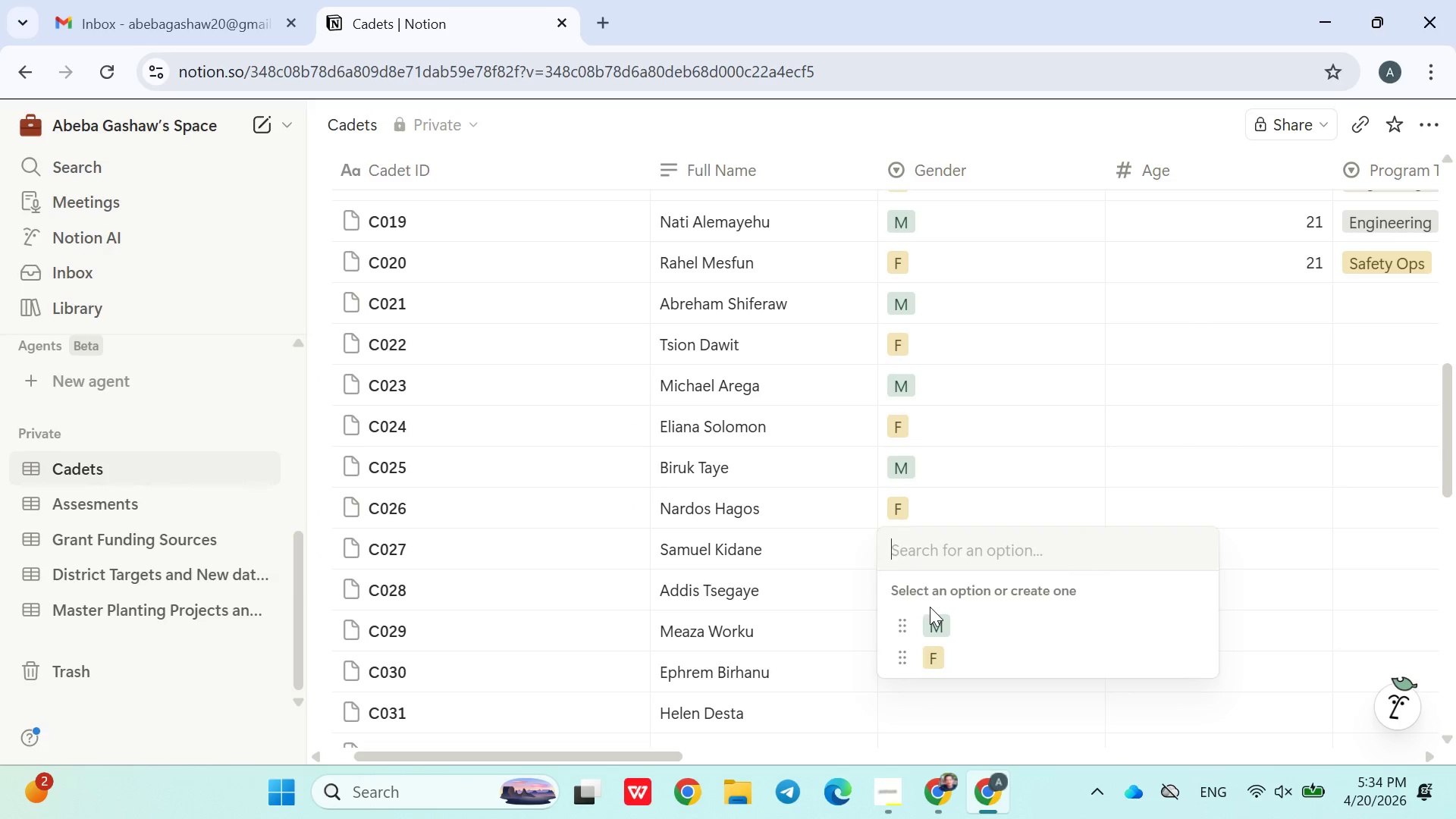 
left_click([939, 623])
 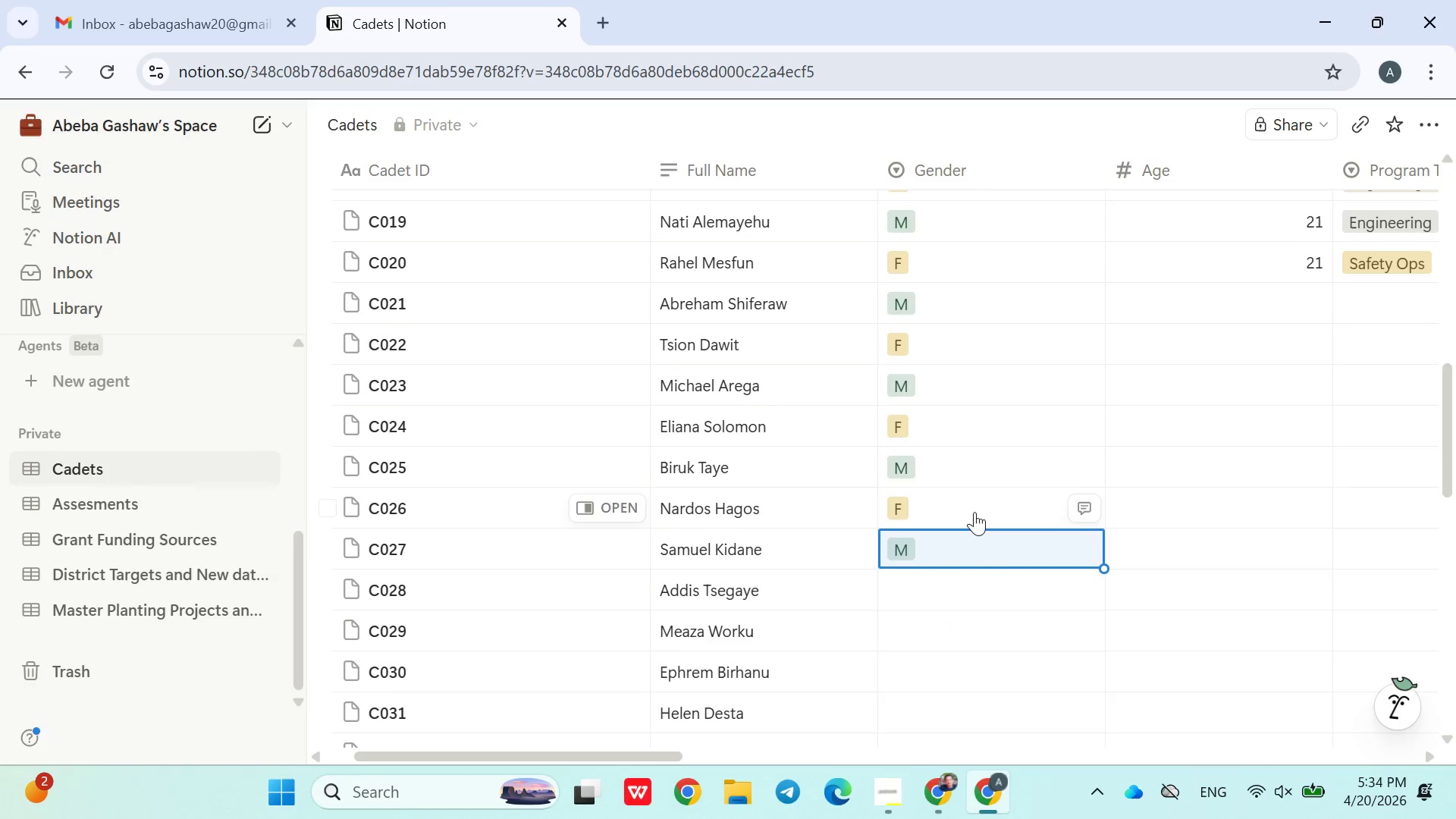 
scroll: coordinate [965, 531], scroll_direction: down, amount: 2.0
 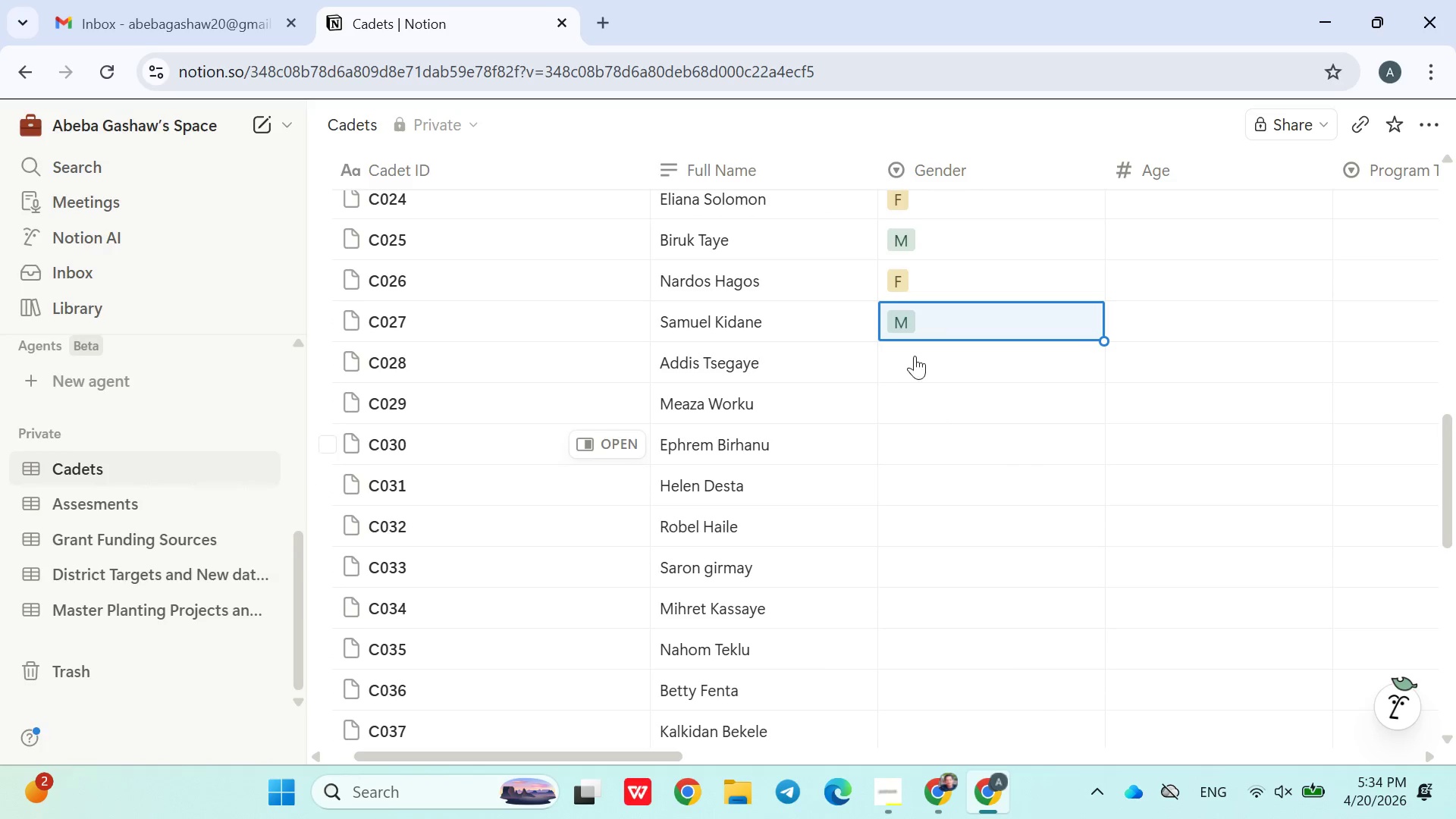 
left_click([913, 350])
 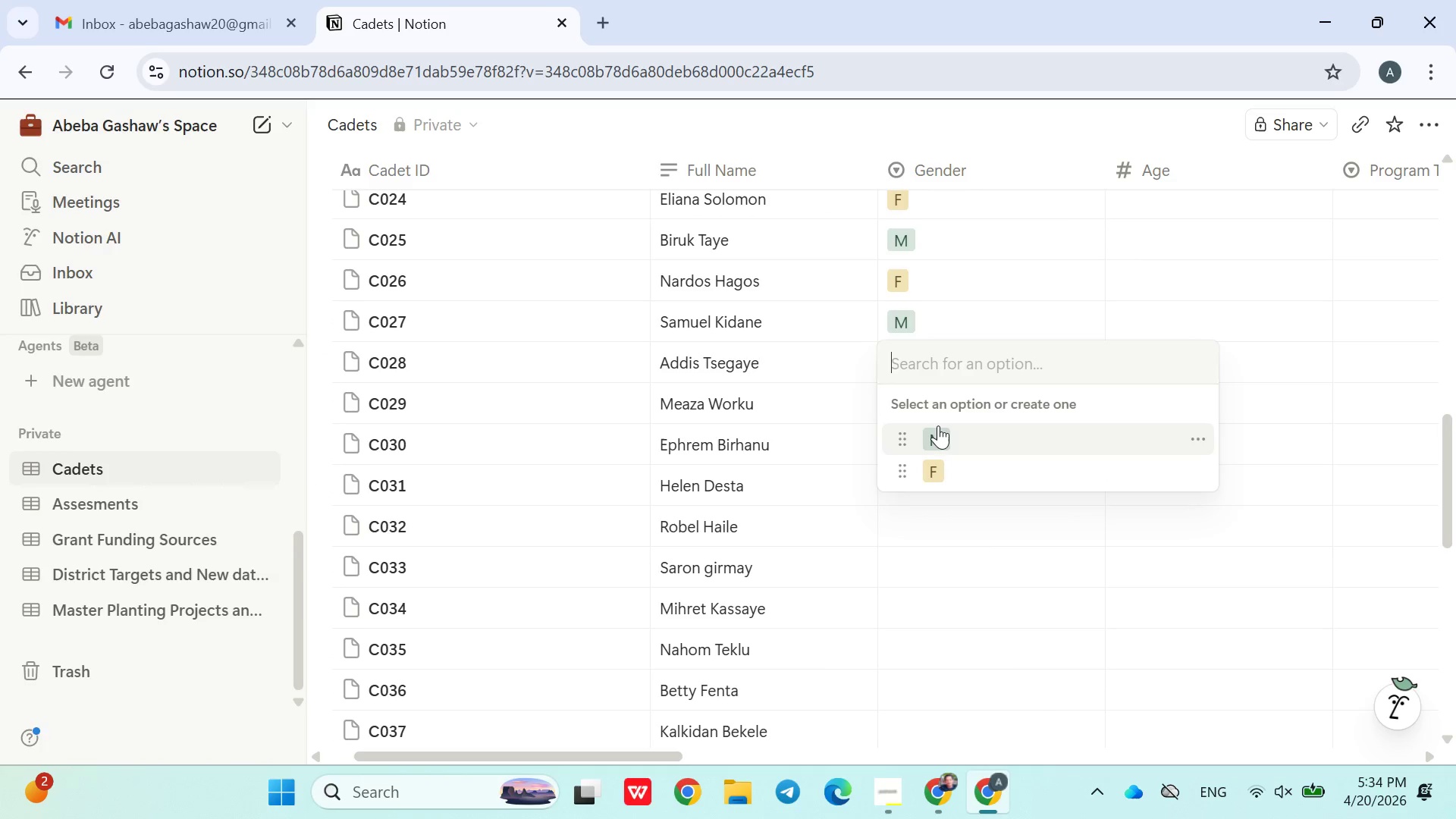 
left_click([938, 425])
 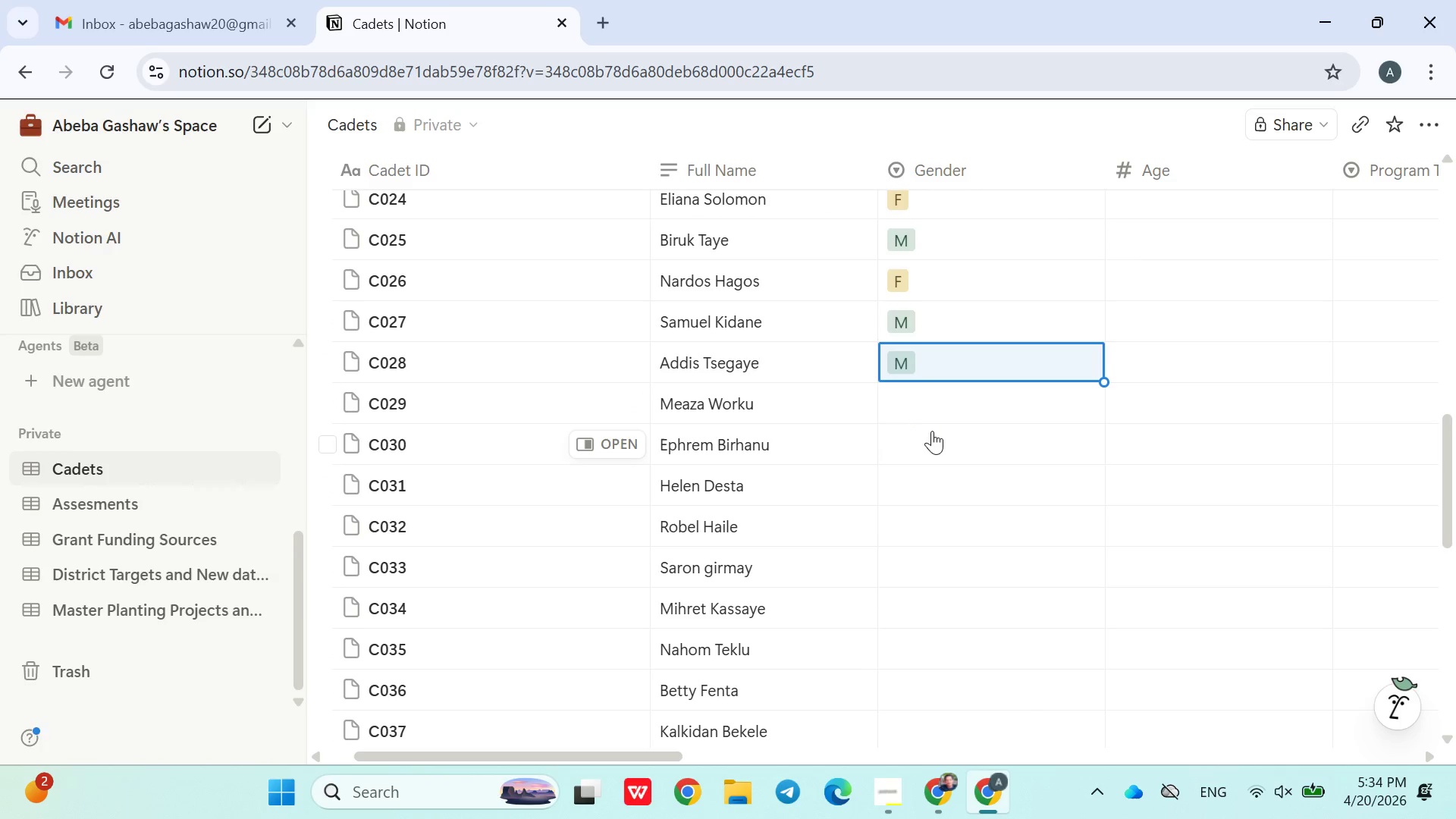 
left_click([929, 400])
 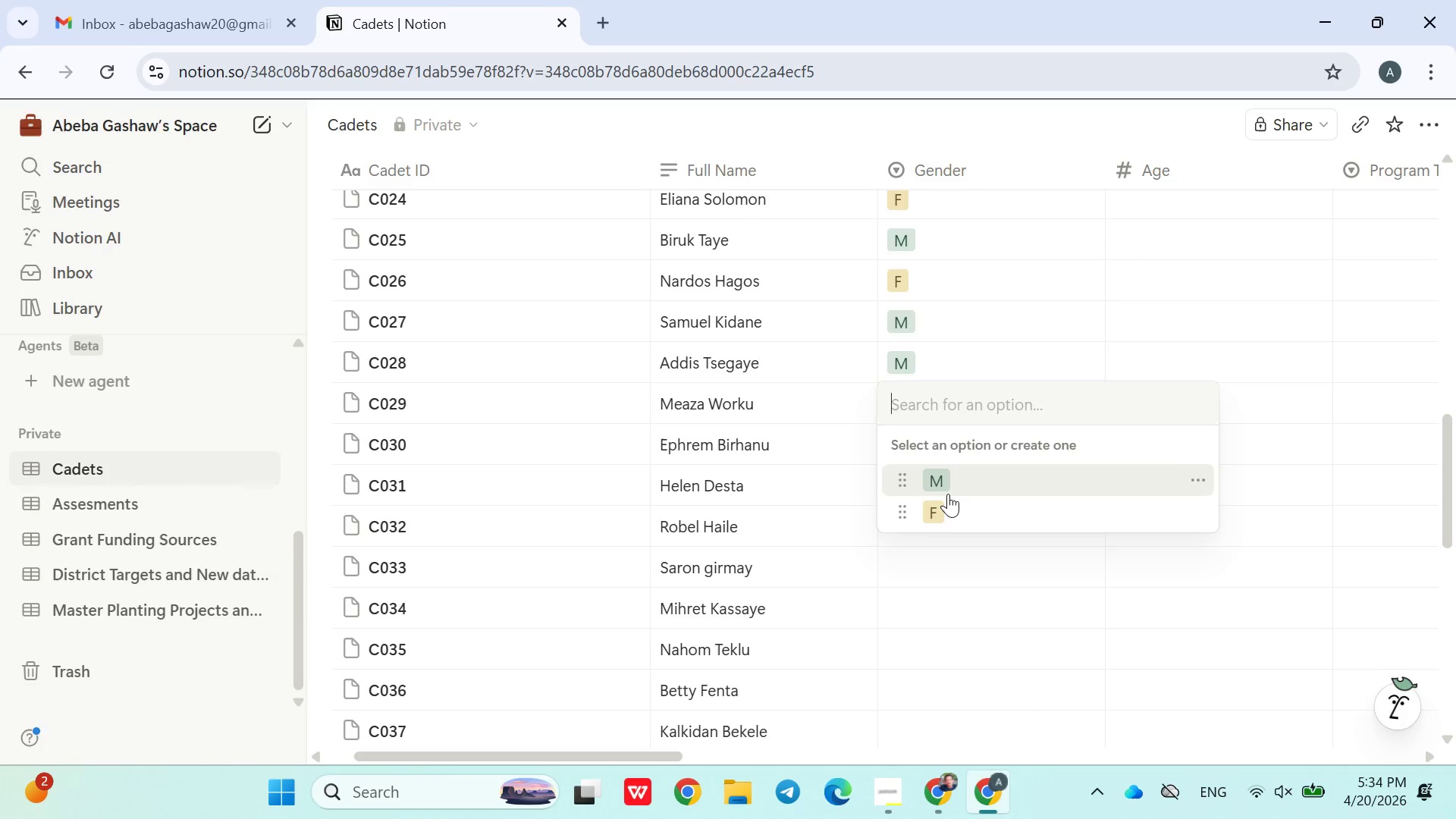 
left_click_drag(start_coordinate=[940, 507], to_coordinate=[936, 507])
 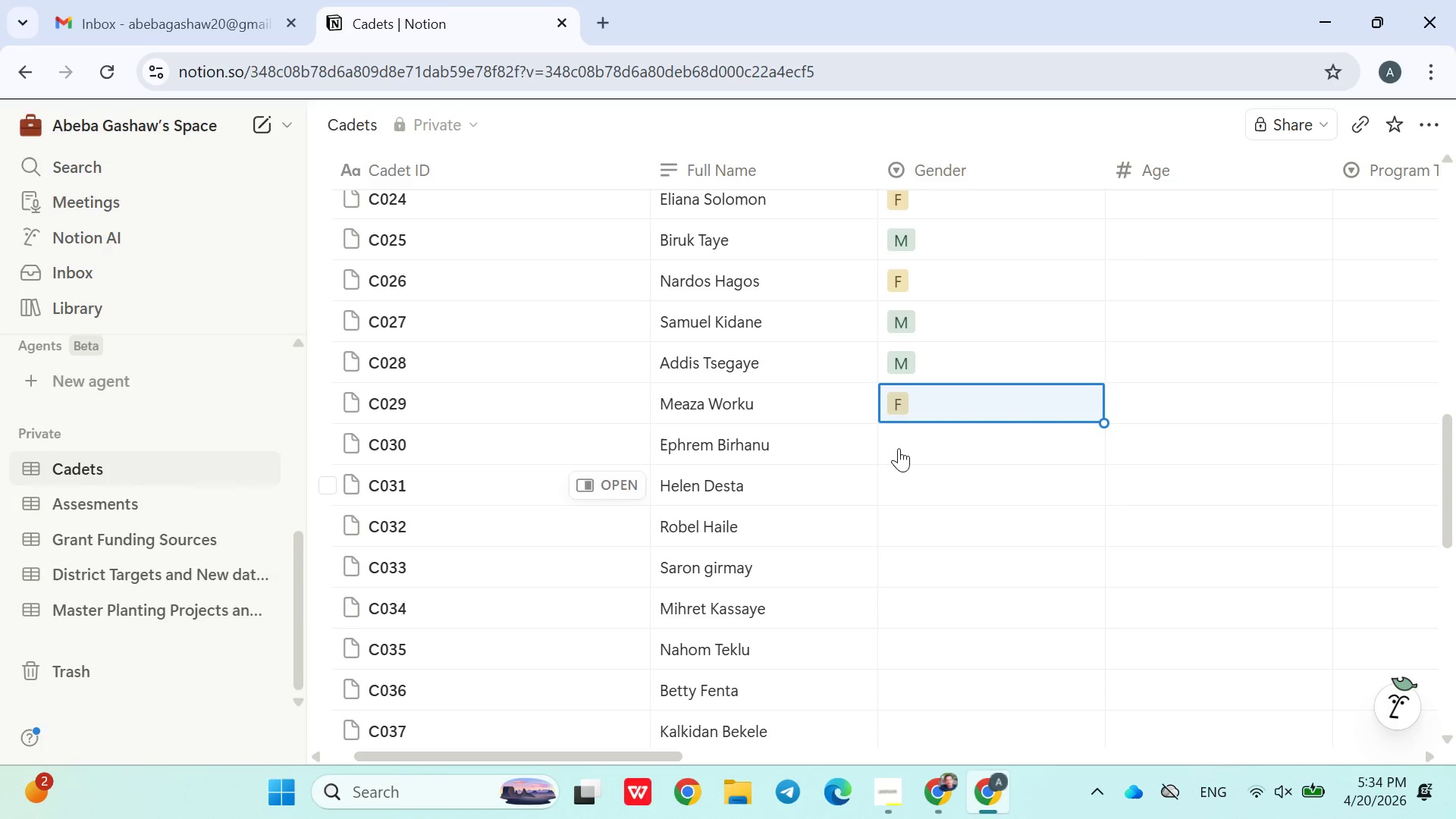 
left_click([899, 448])
 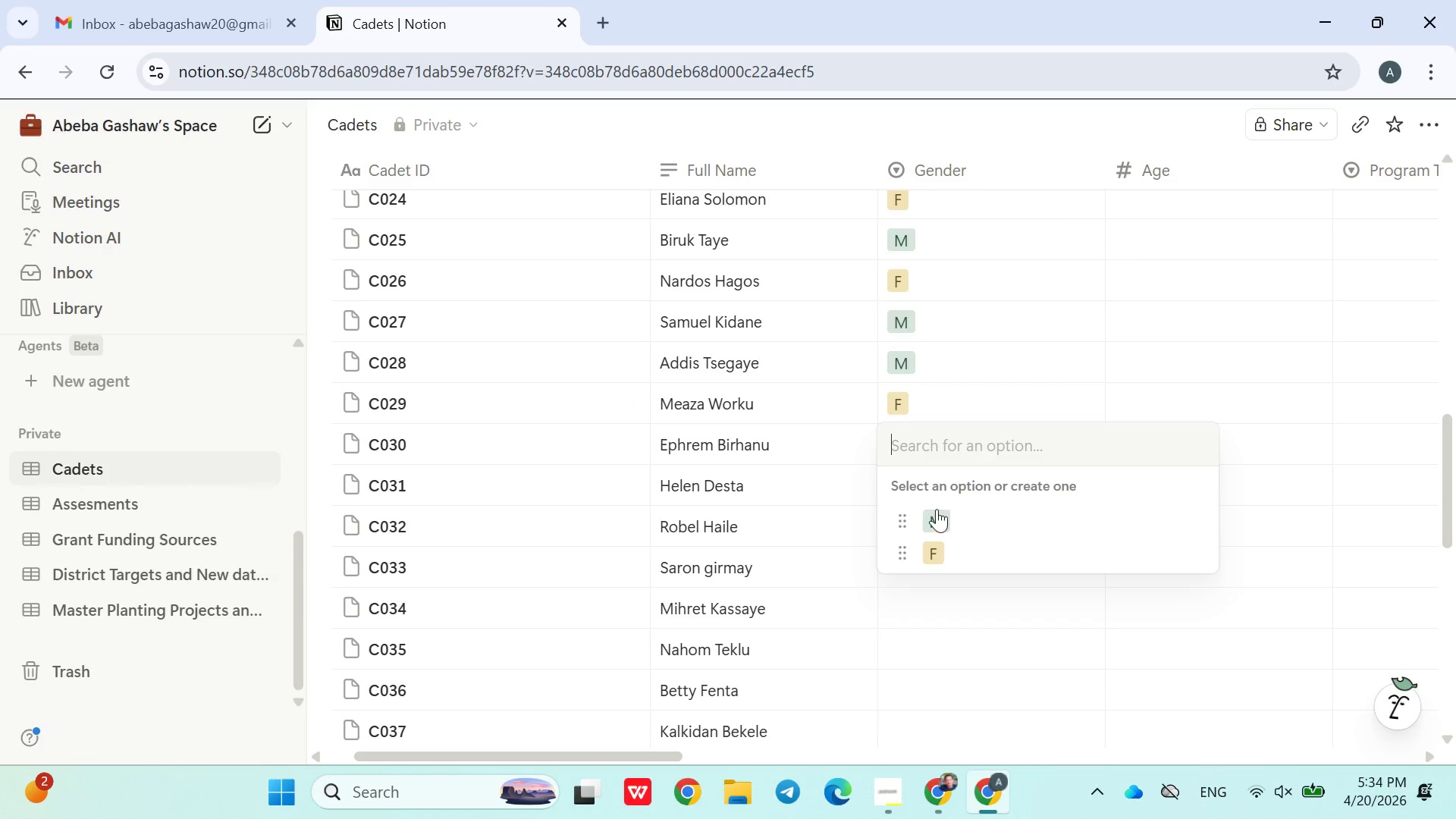 
left_click([937, 511])
 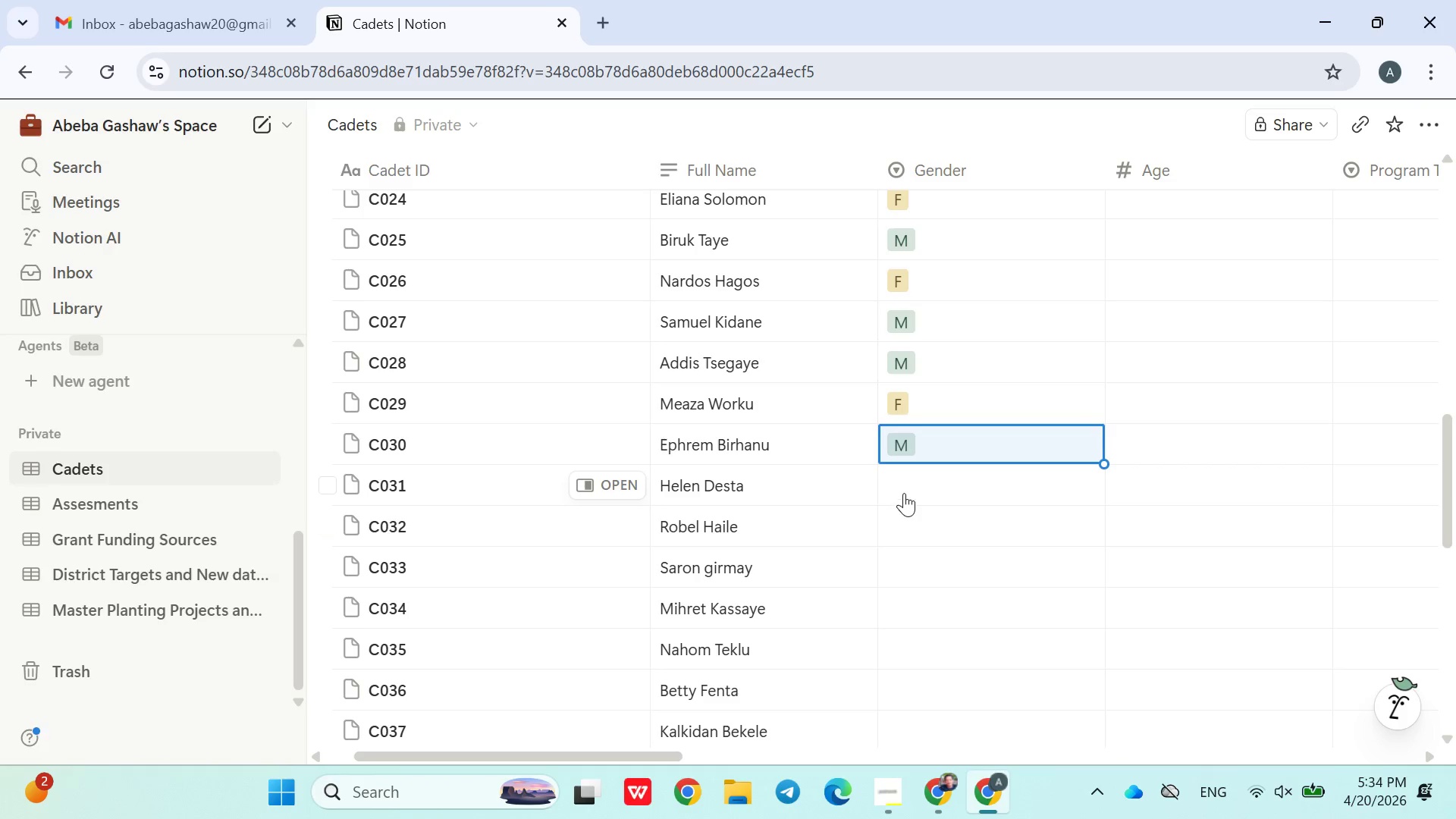 
left_click([905, 485])
 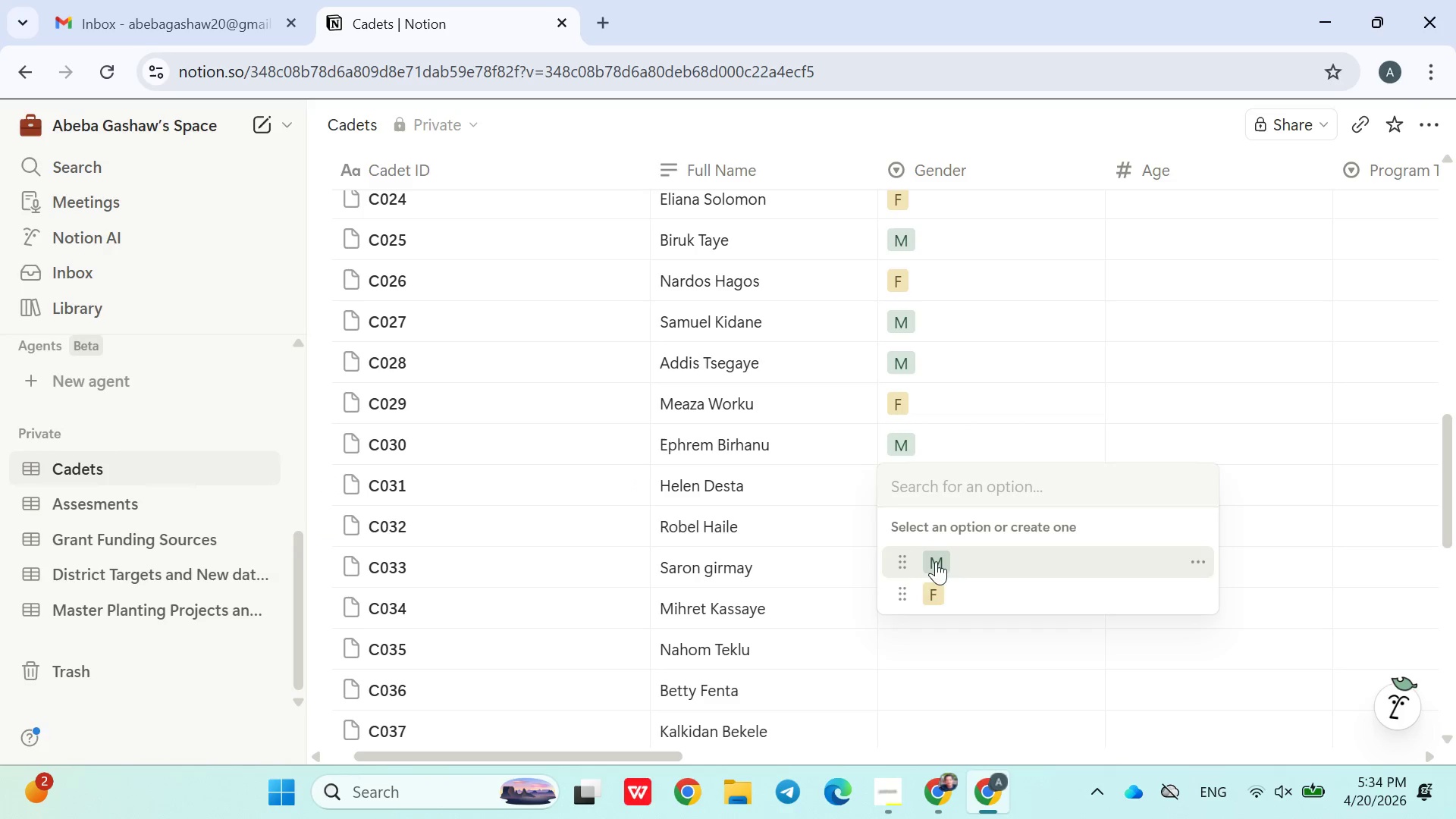 
left_click([930, 581])
 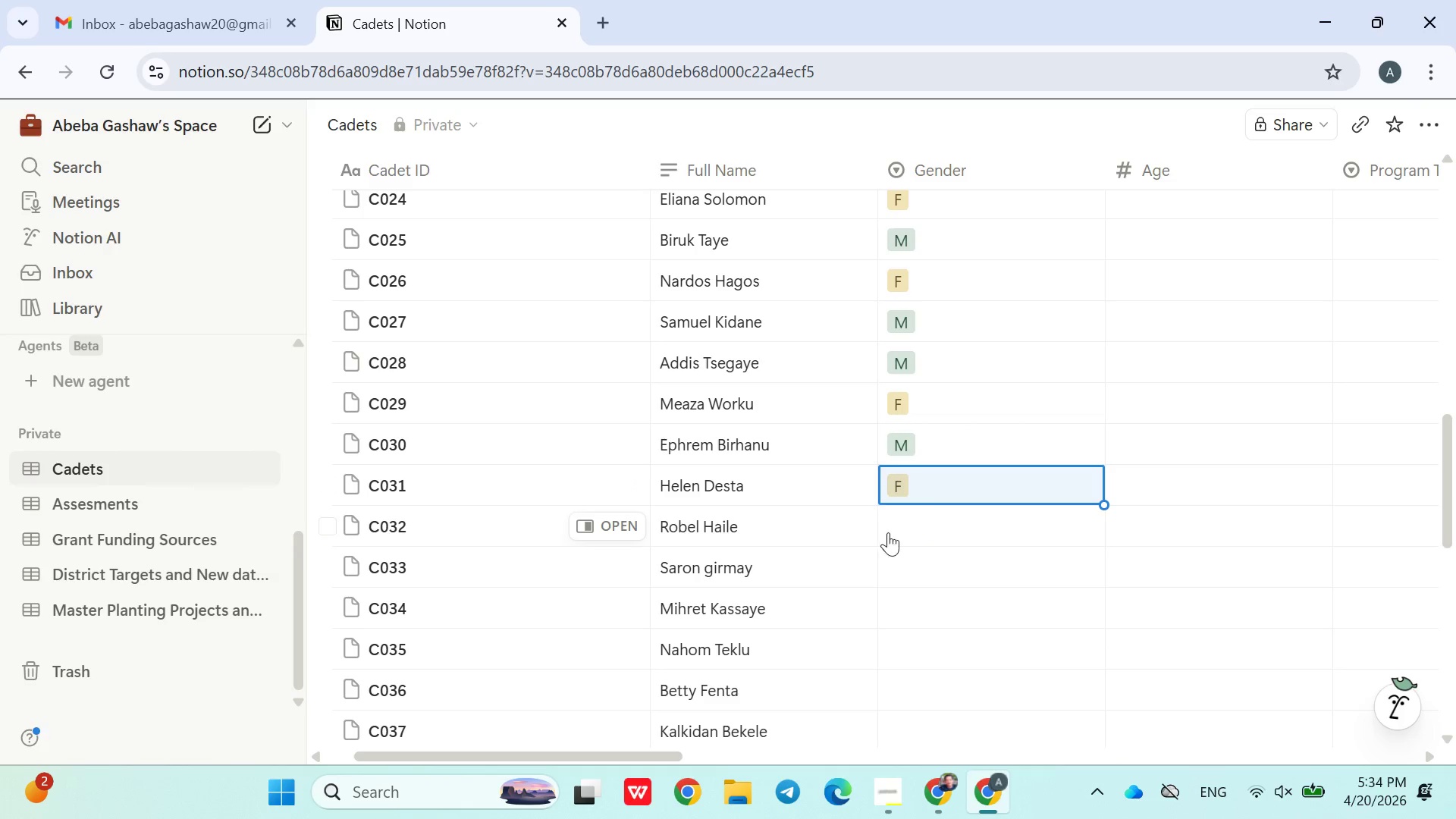 
left_click([899, 526])
 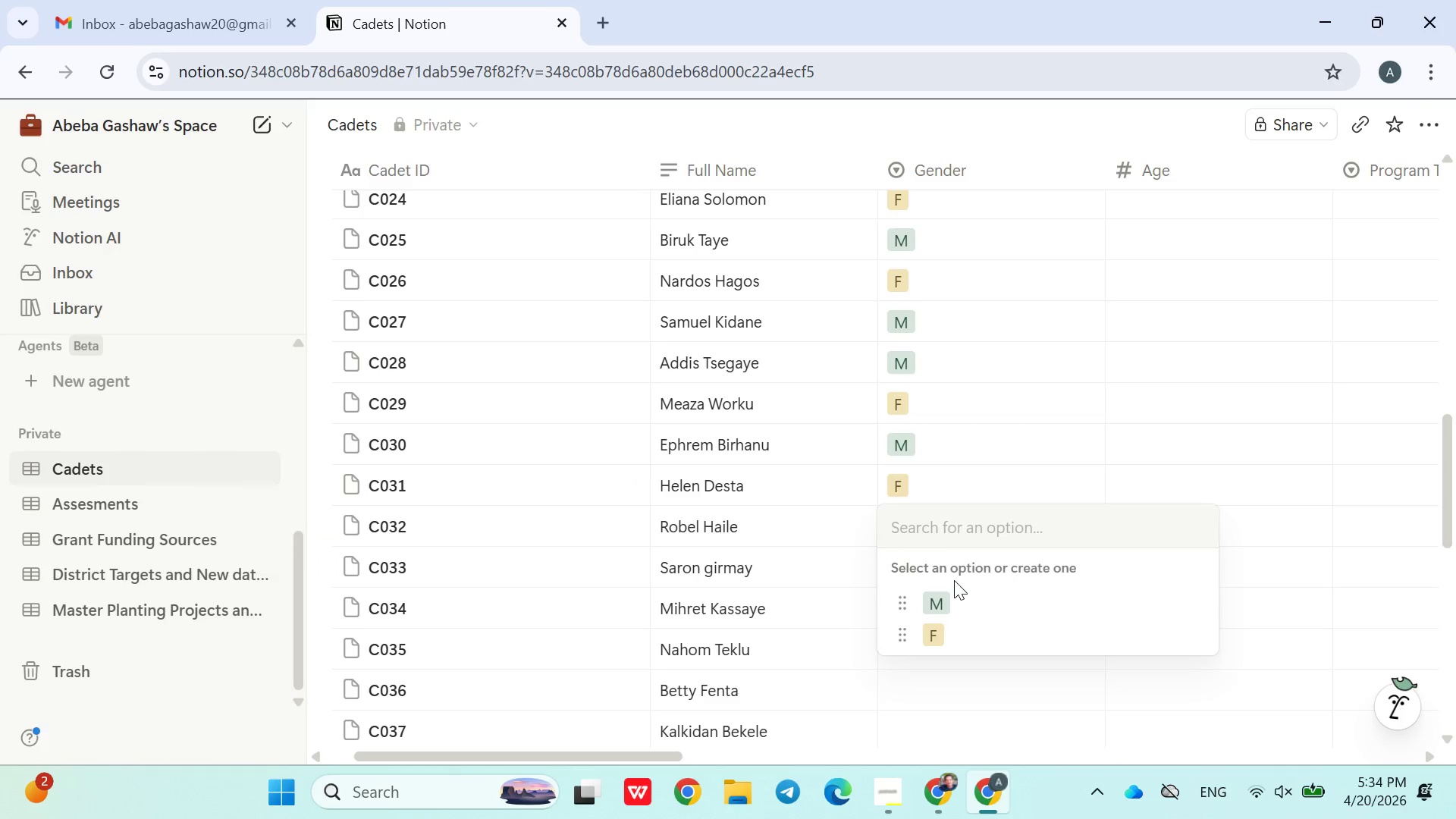 
left_click([949, 592])
 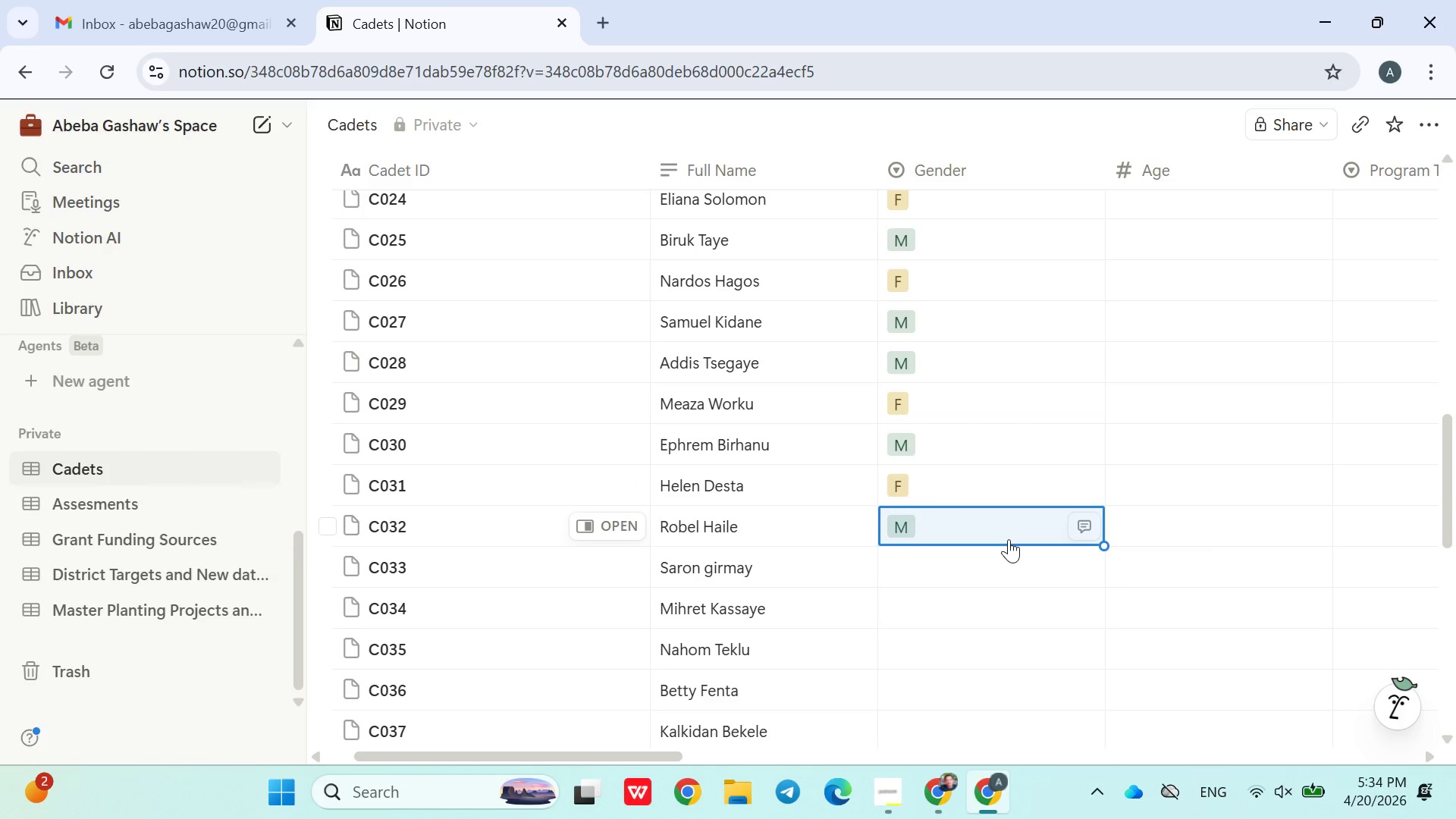 
scroll: coordinate [1009, 538], scroll_direction: down, amount: 1.0
 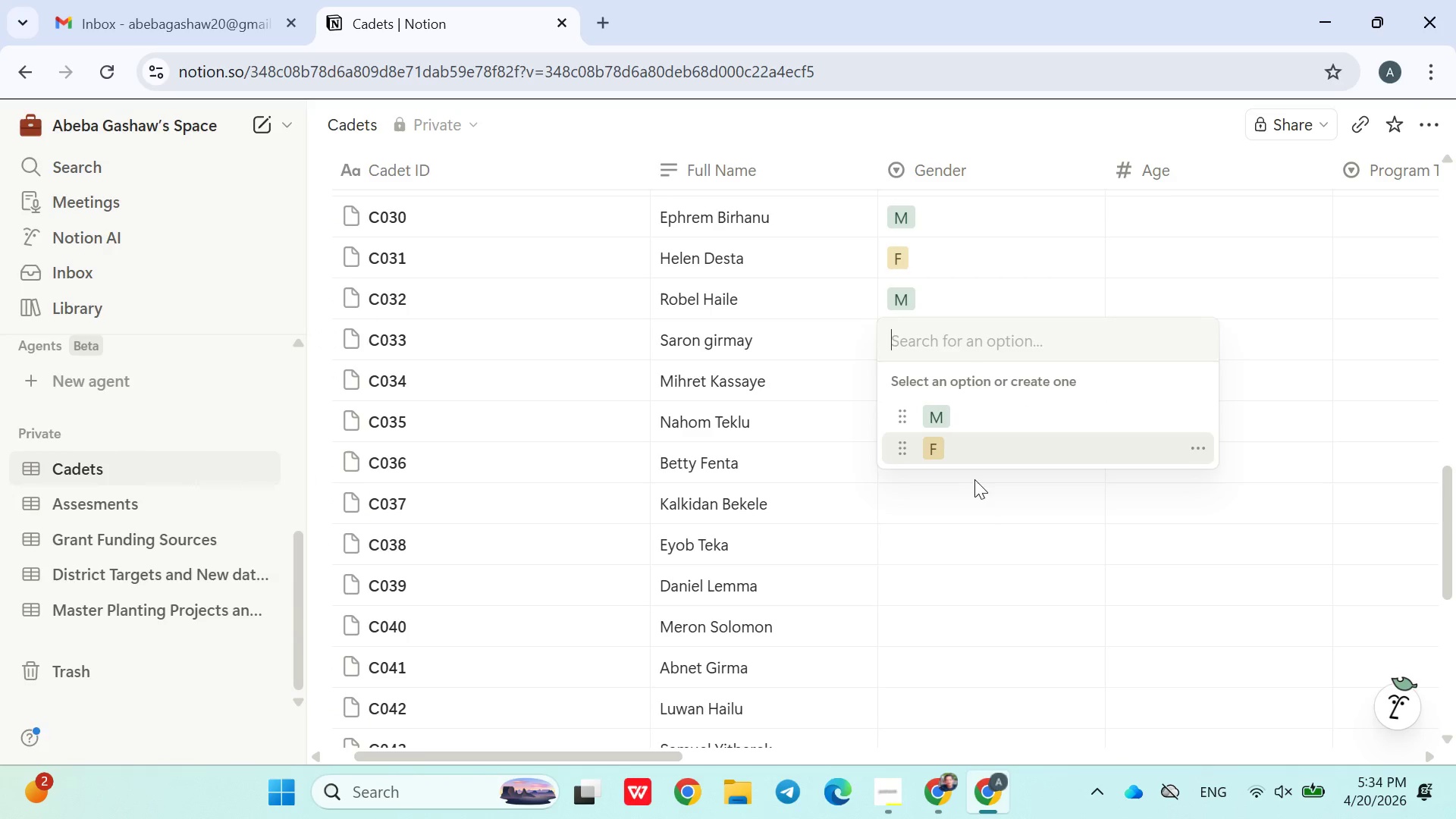 
left_click([969, 463])
 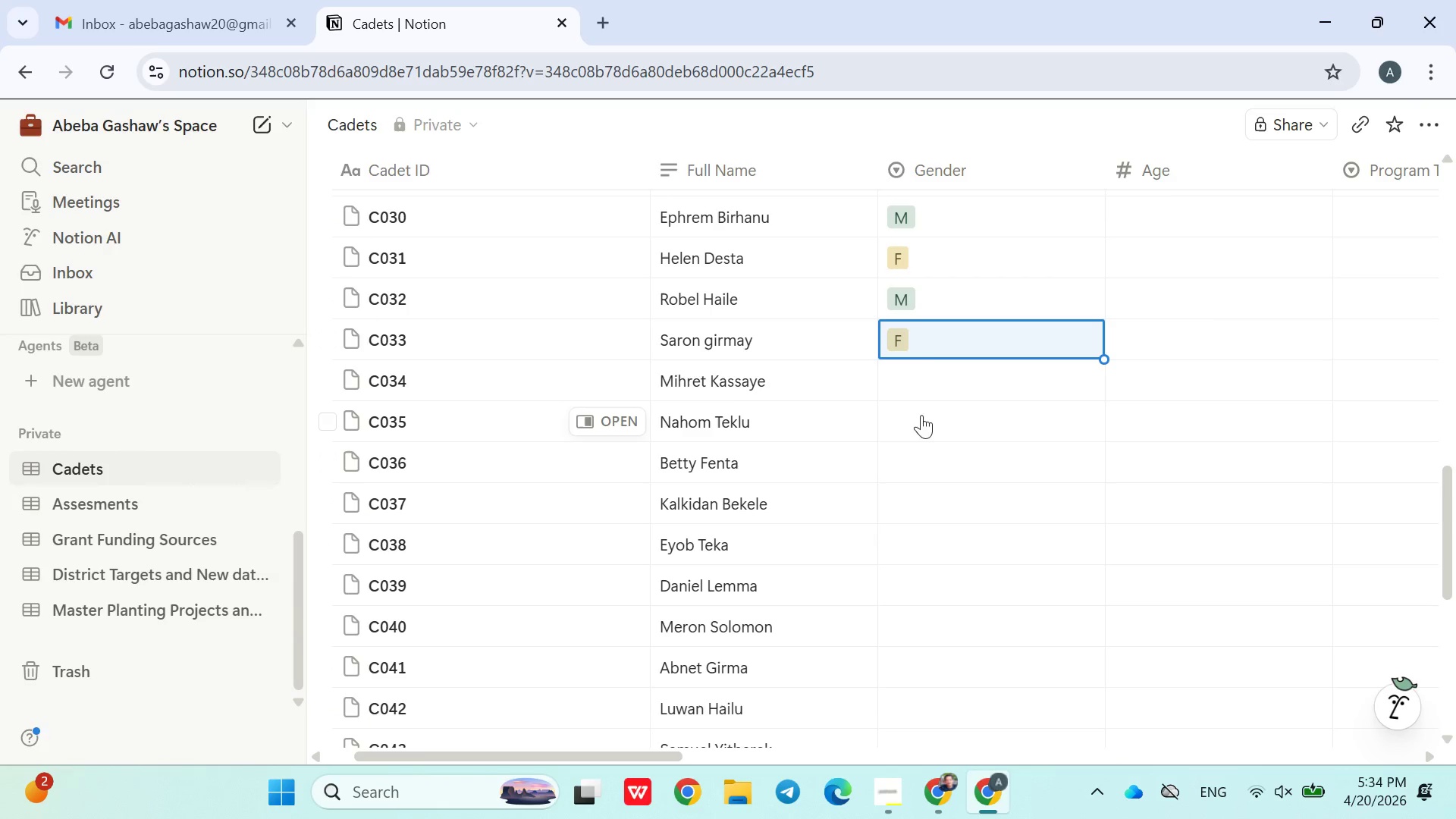 
left_click([912, 381])
 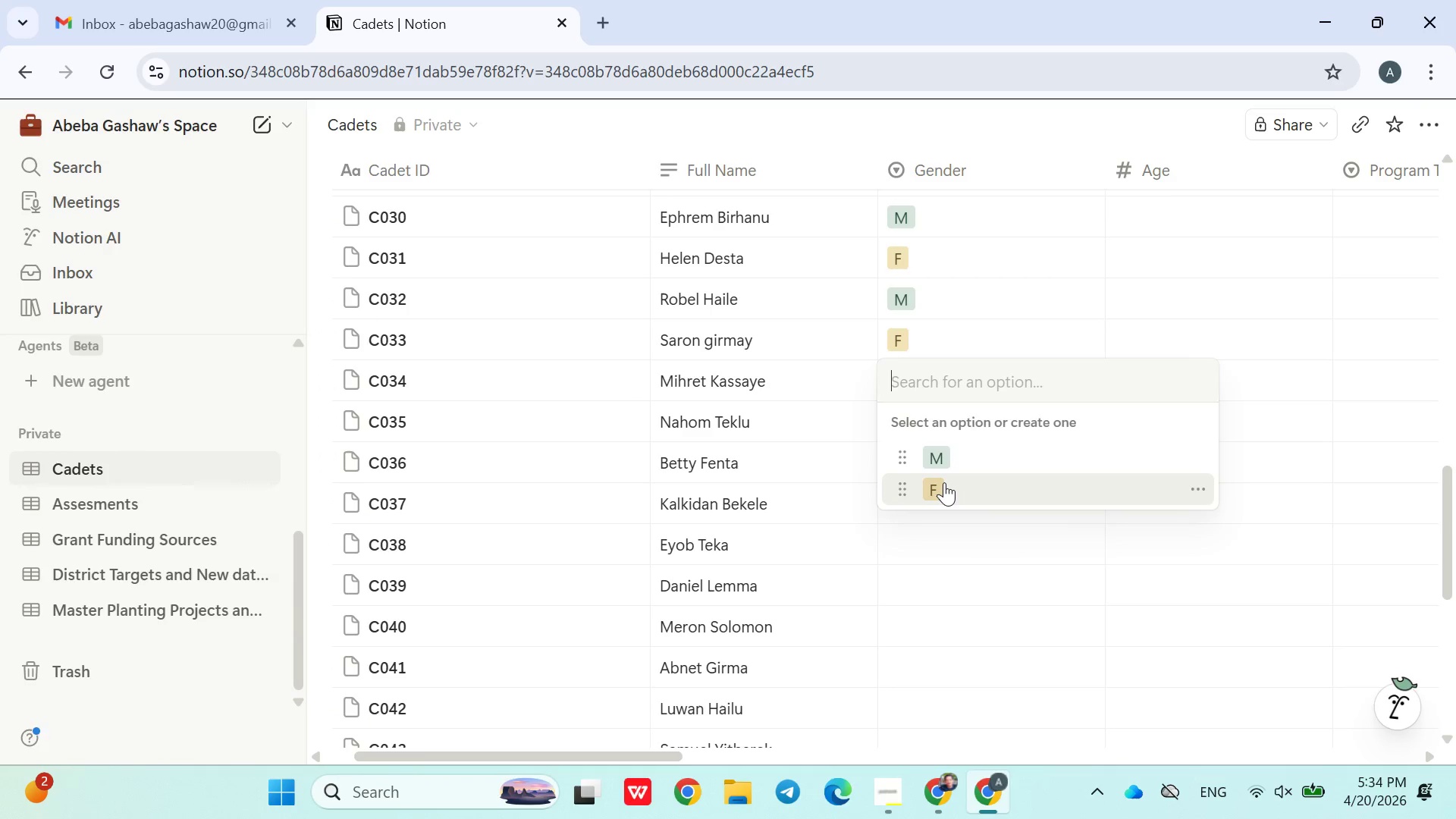 
left_click([944, 482])
 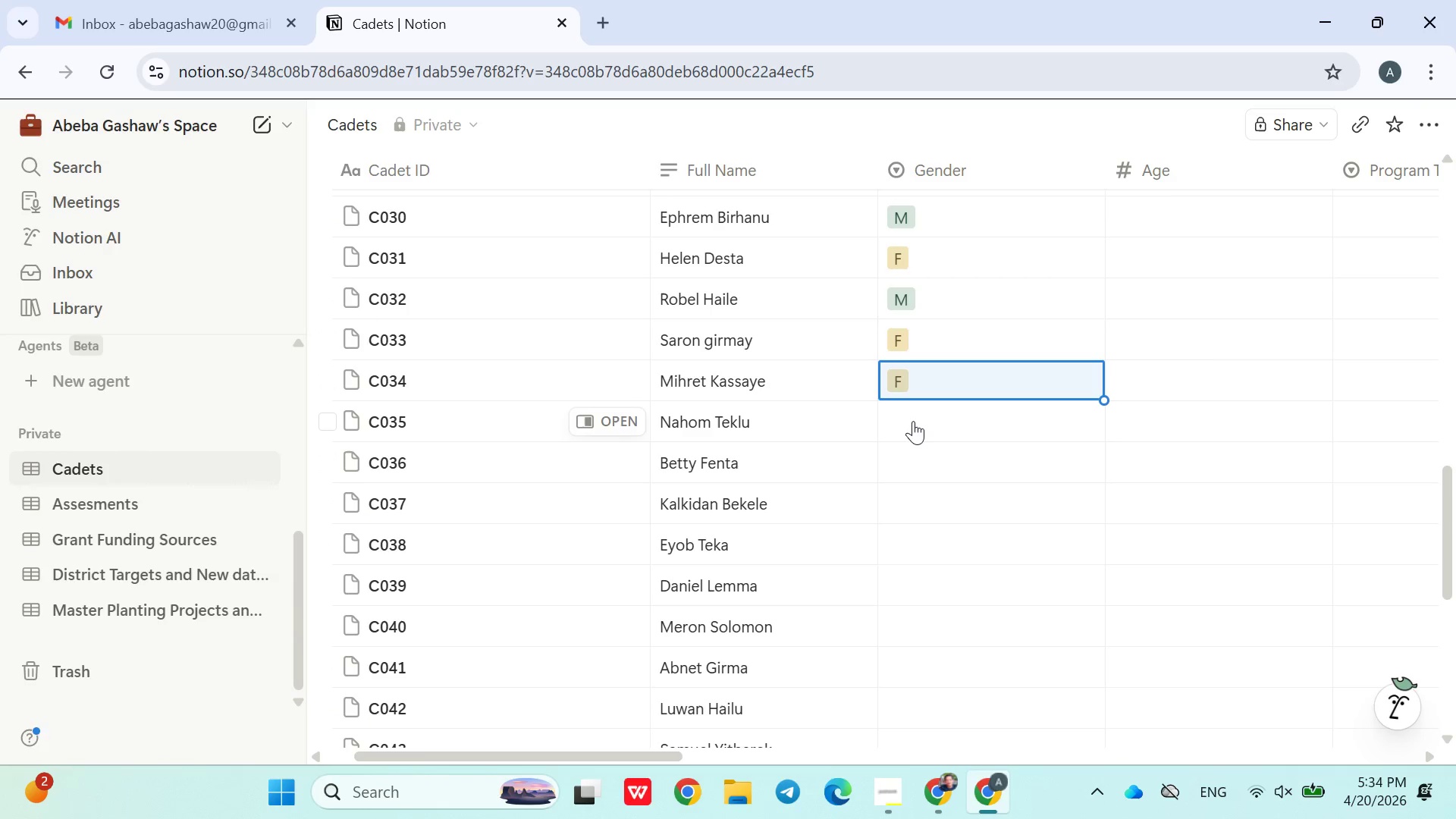 
left_click([913, 421])
 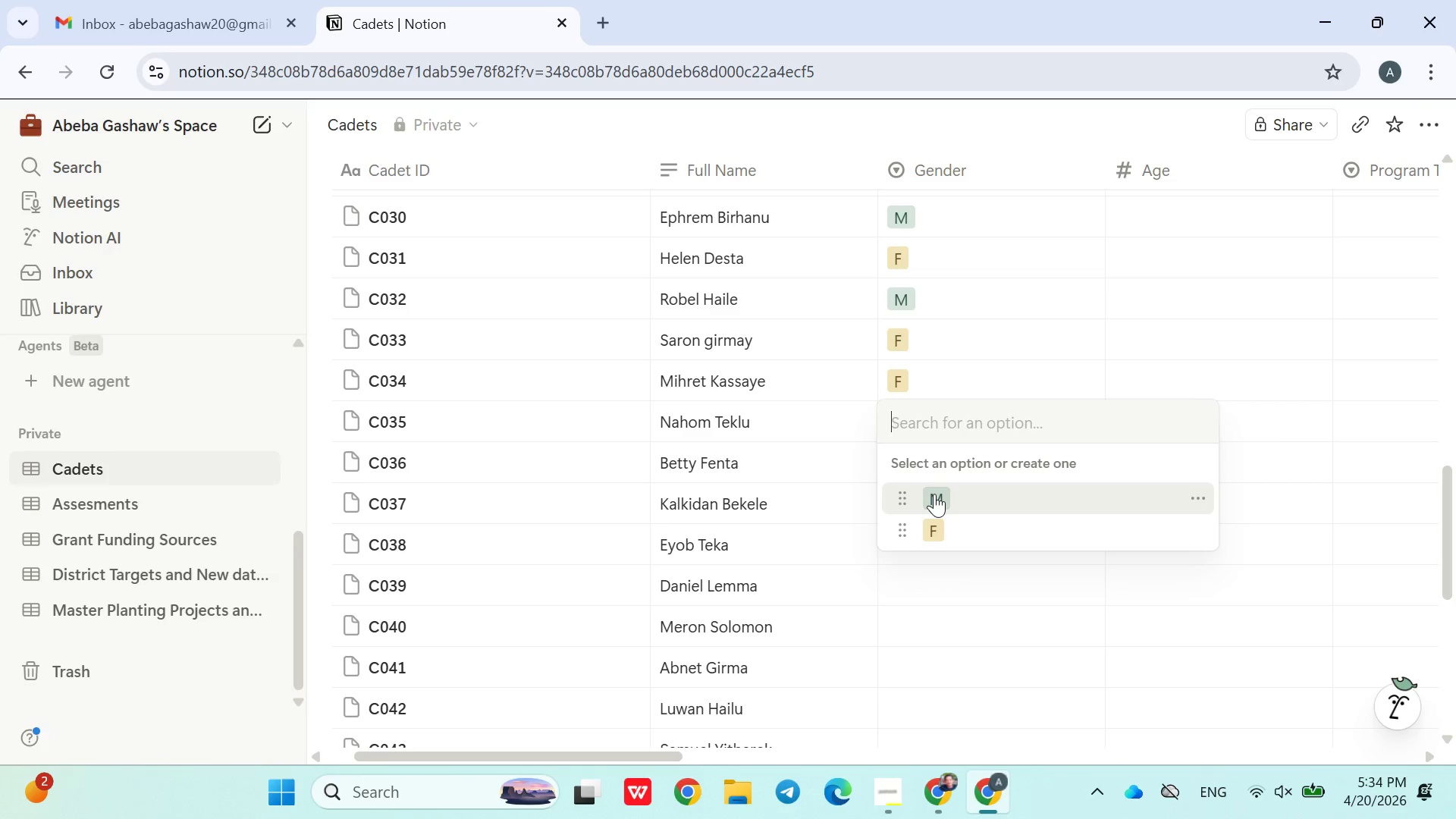 
left_click([934, 494])
 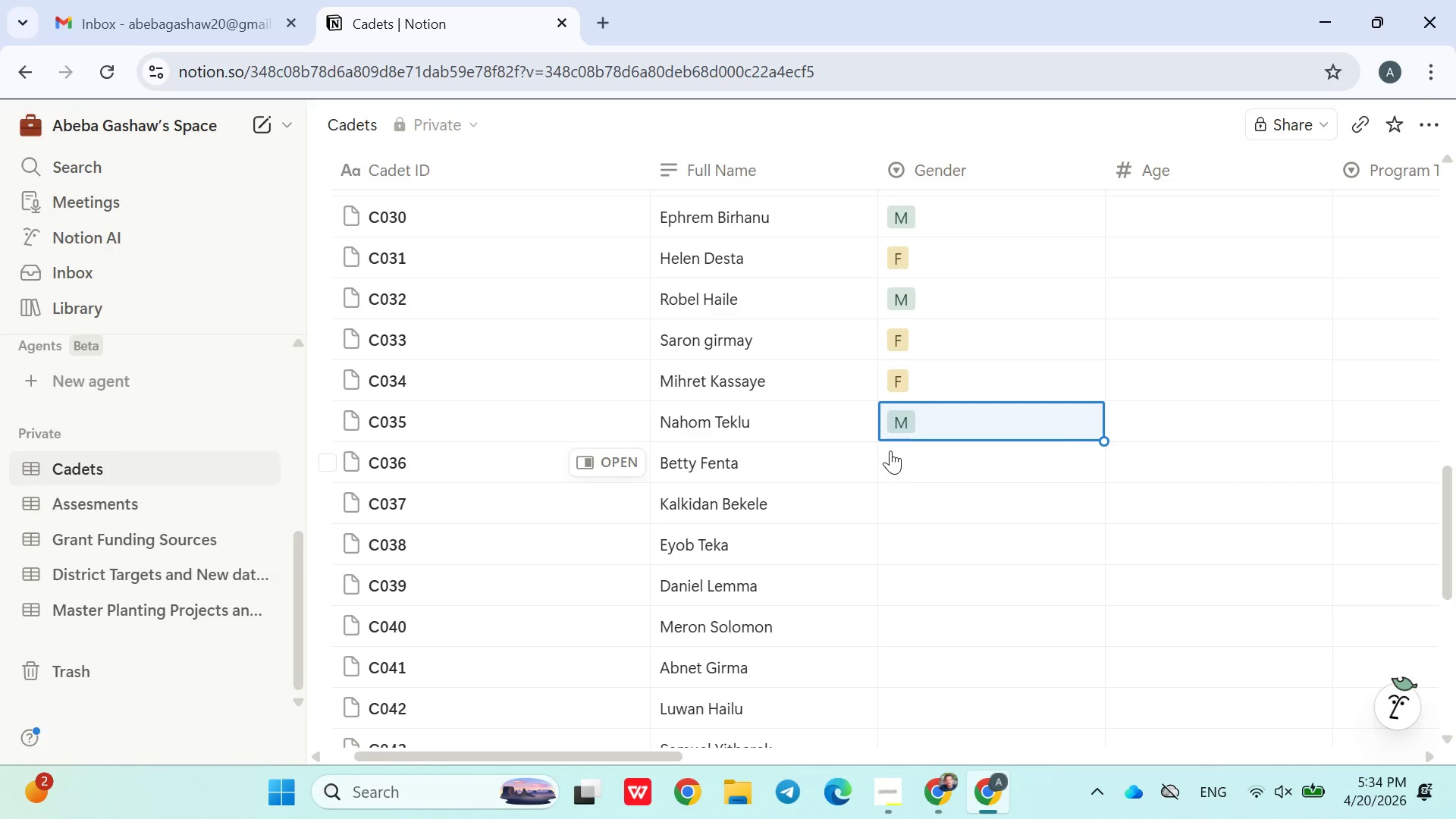 
left_click([890, 450])
 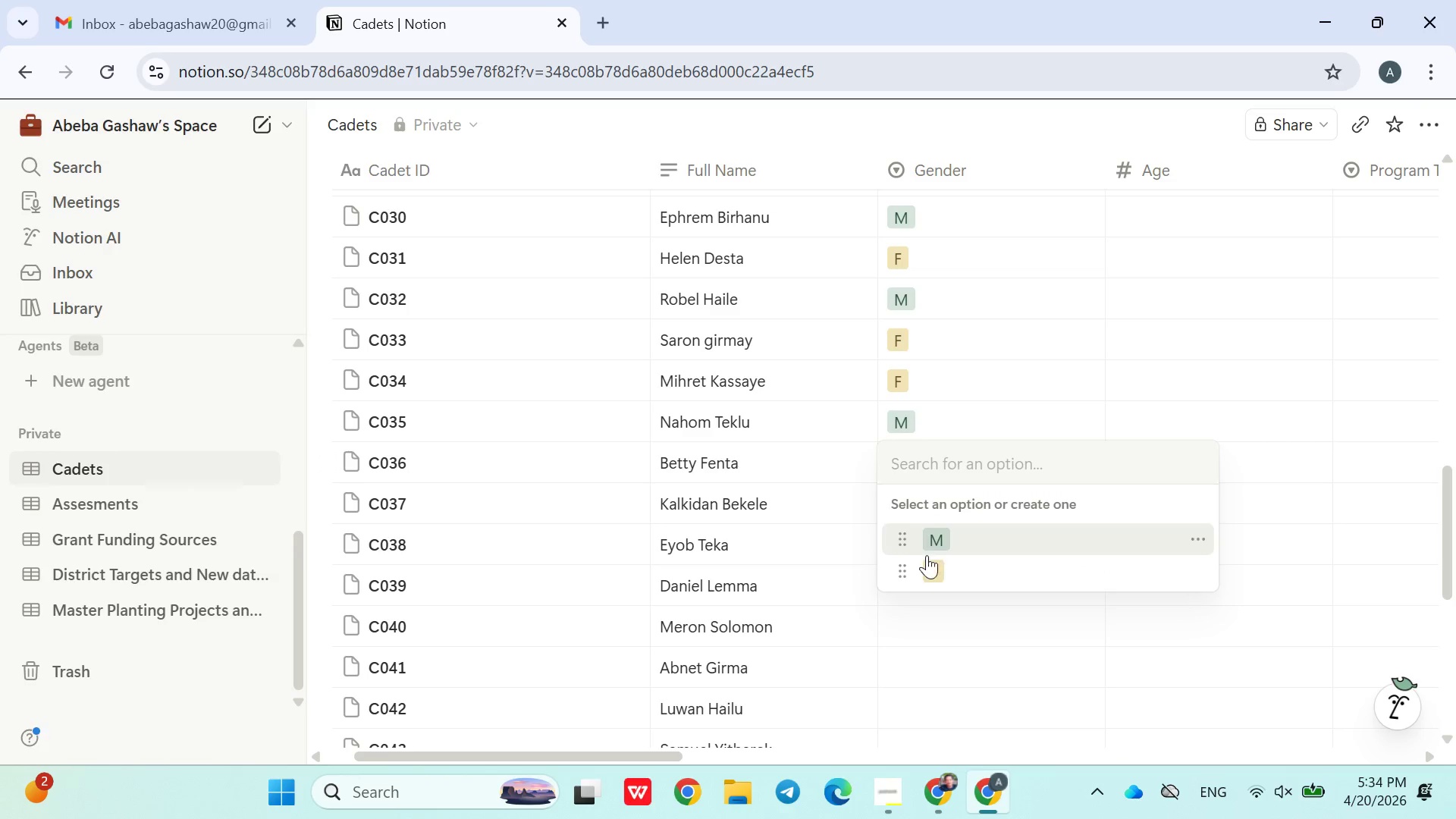 
left_click([930, 562])
 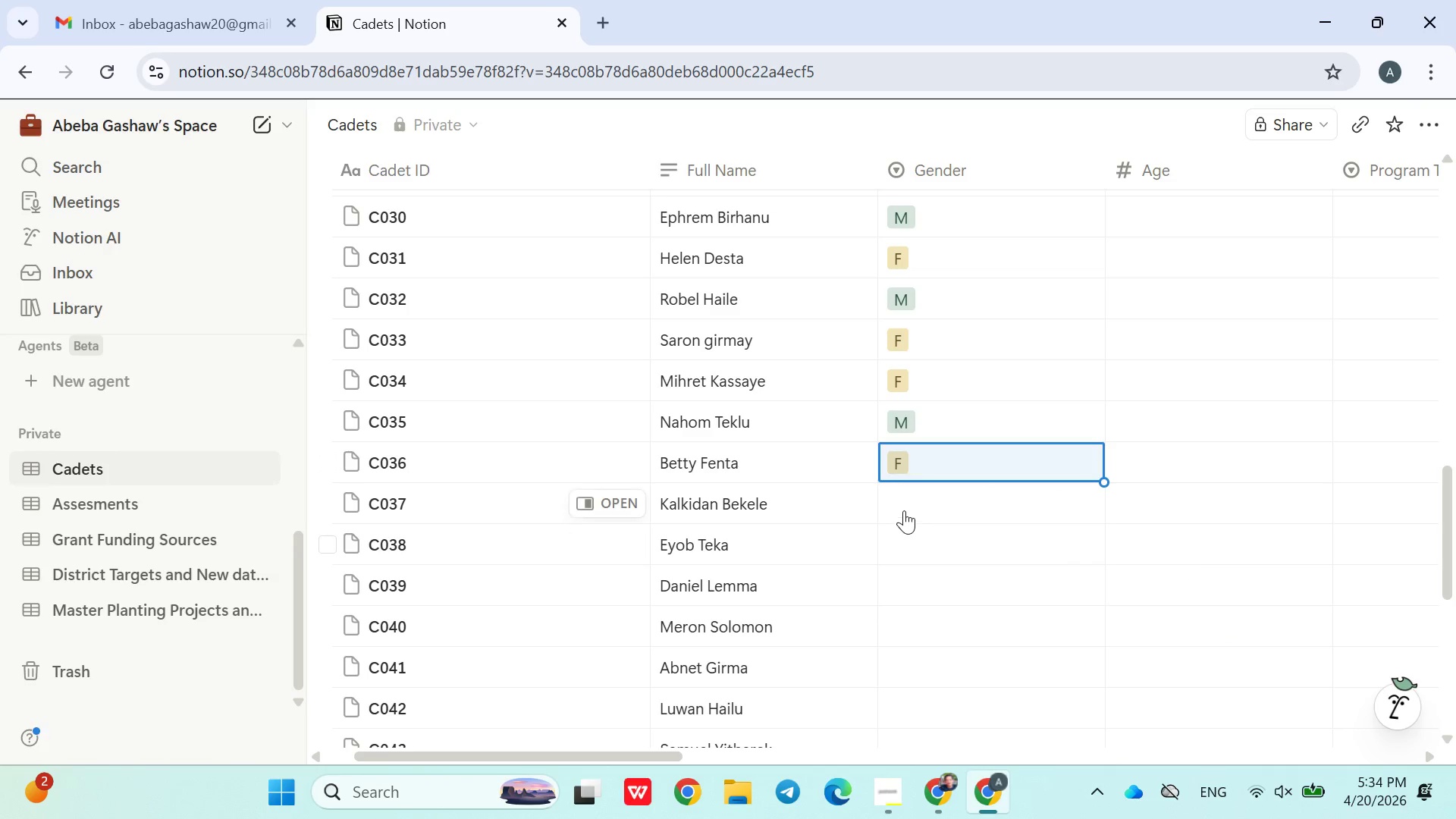 
left_click([904, 510])
 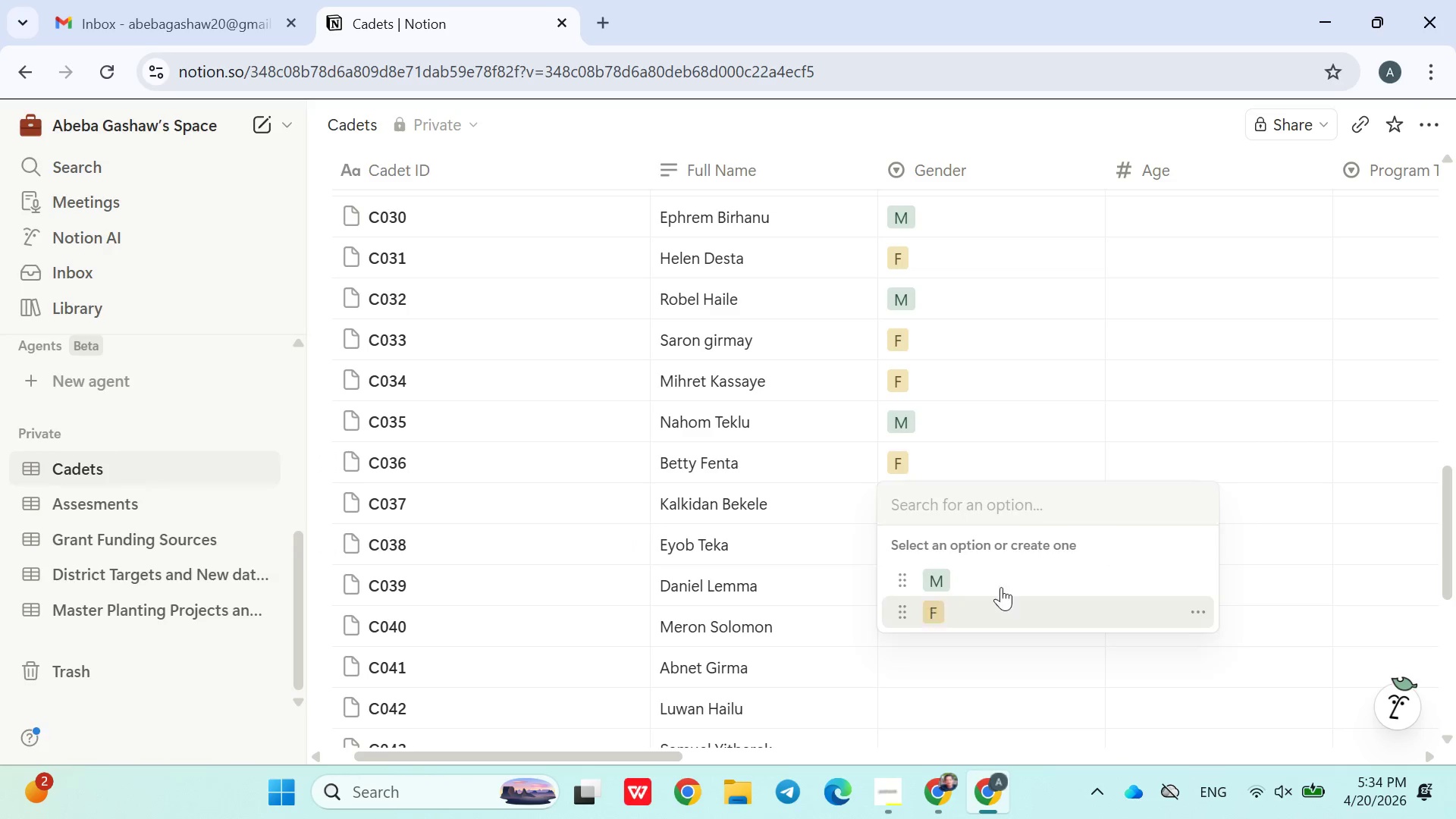 
scroll: coordinate [1013, 577], scroll_direction: down, amount: 3.0
 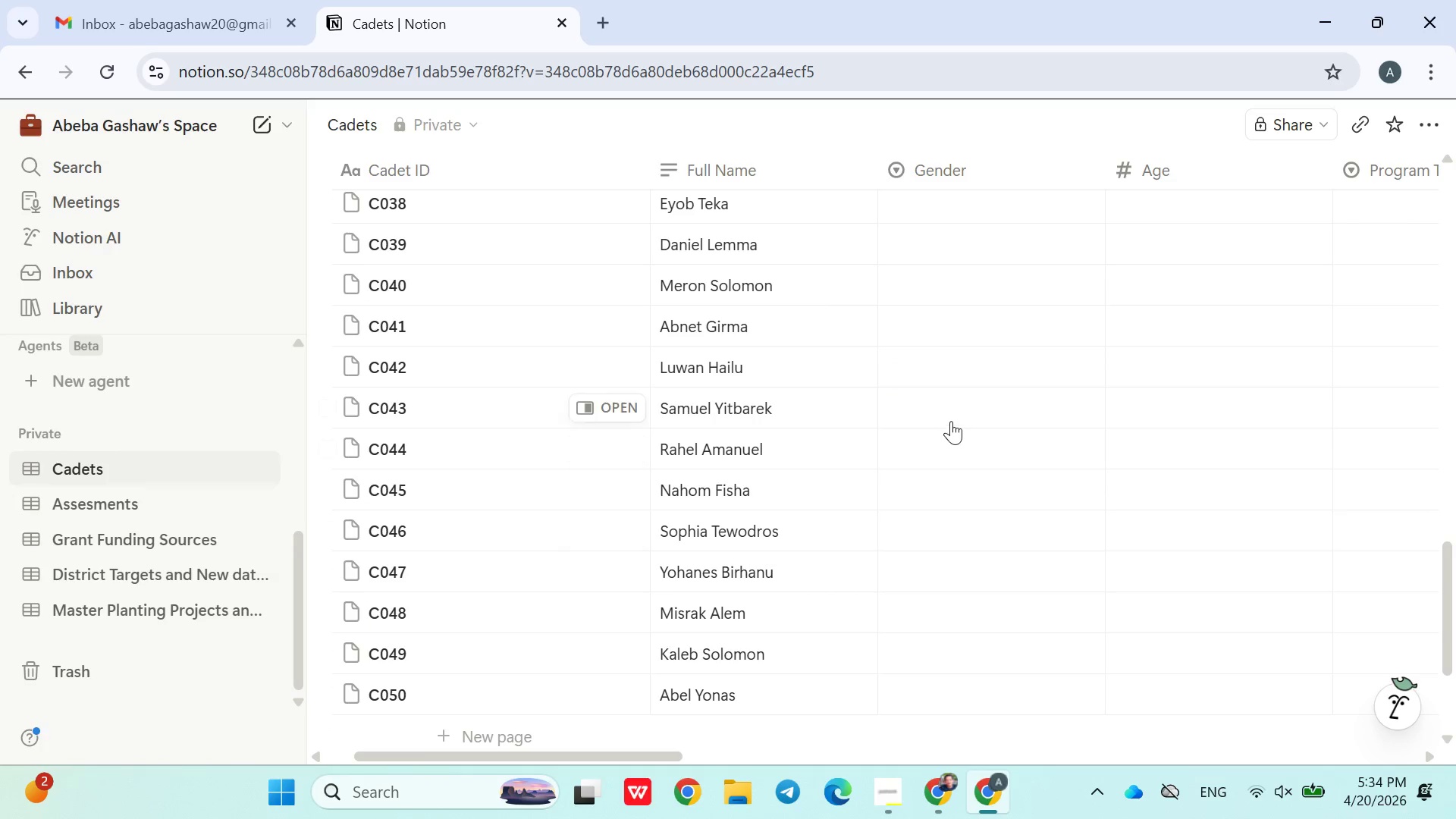 
scroll: coordinate [950, 419], scroll_direction: none, amount: 0.0
 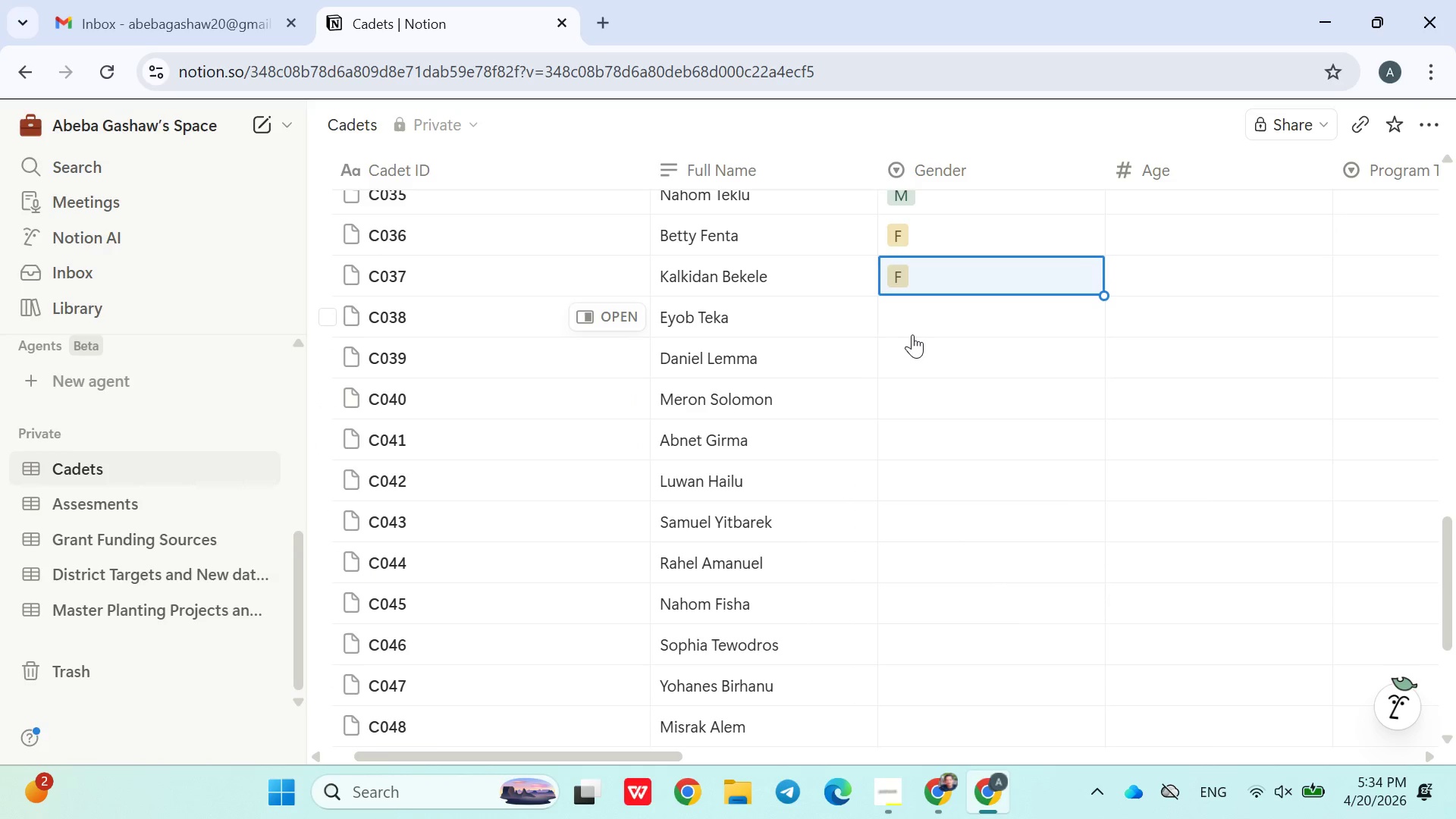 
left_click([912, 328])
 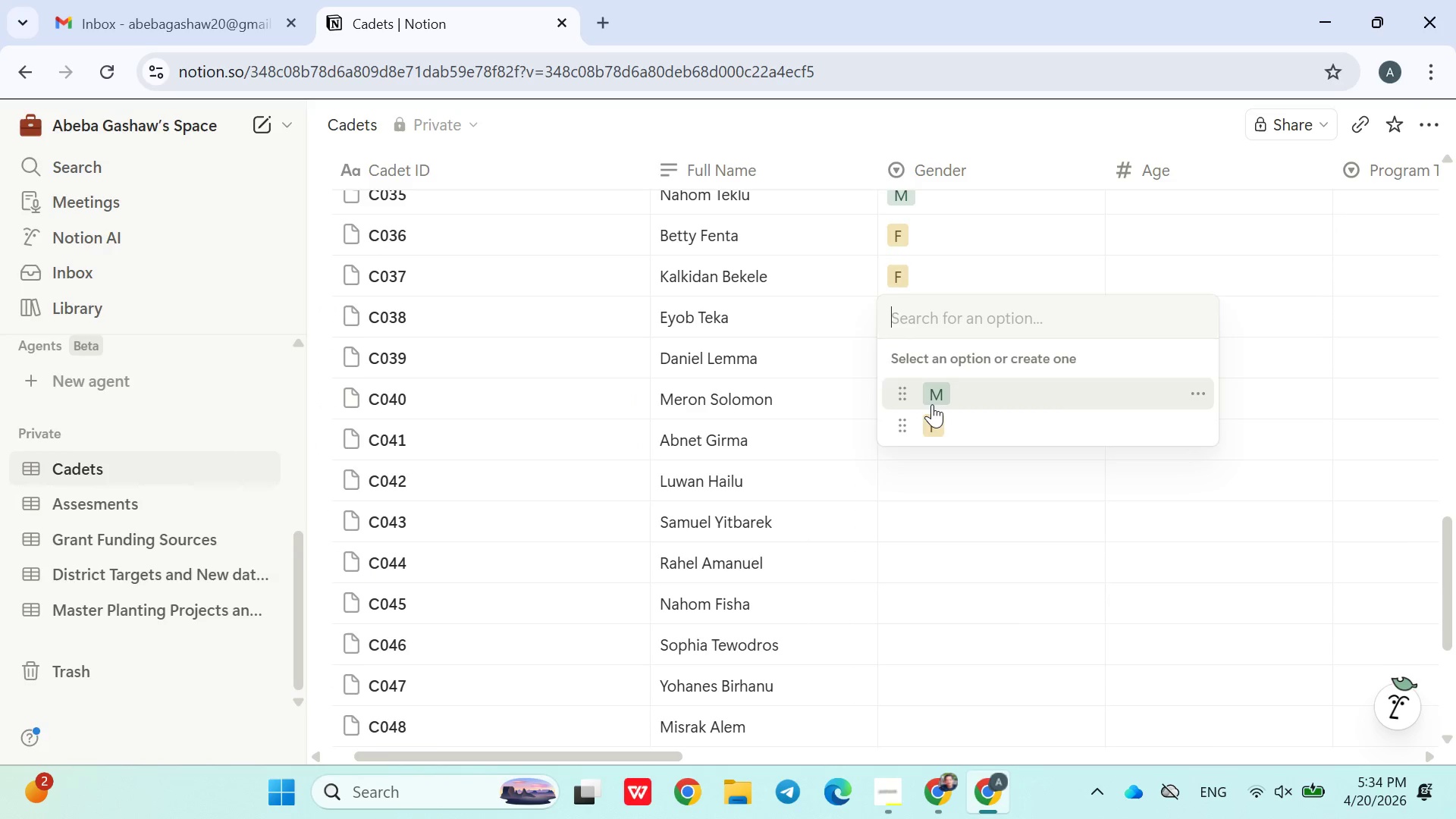 
left_click([932, 404])
 